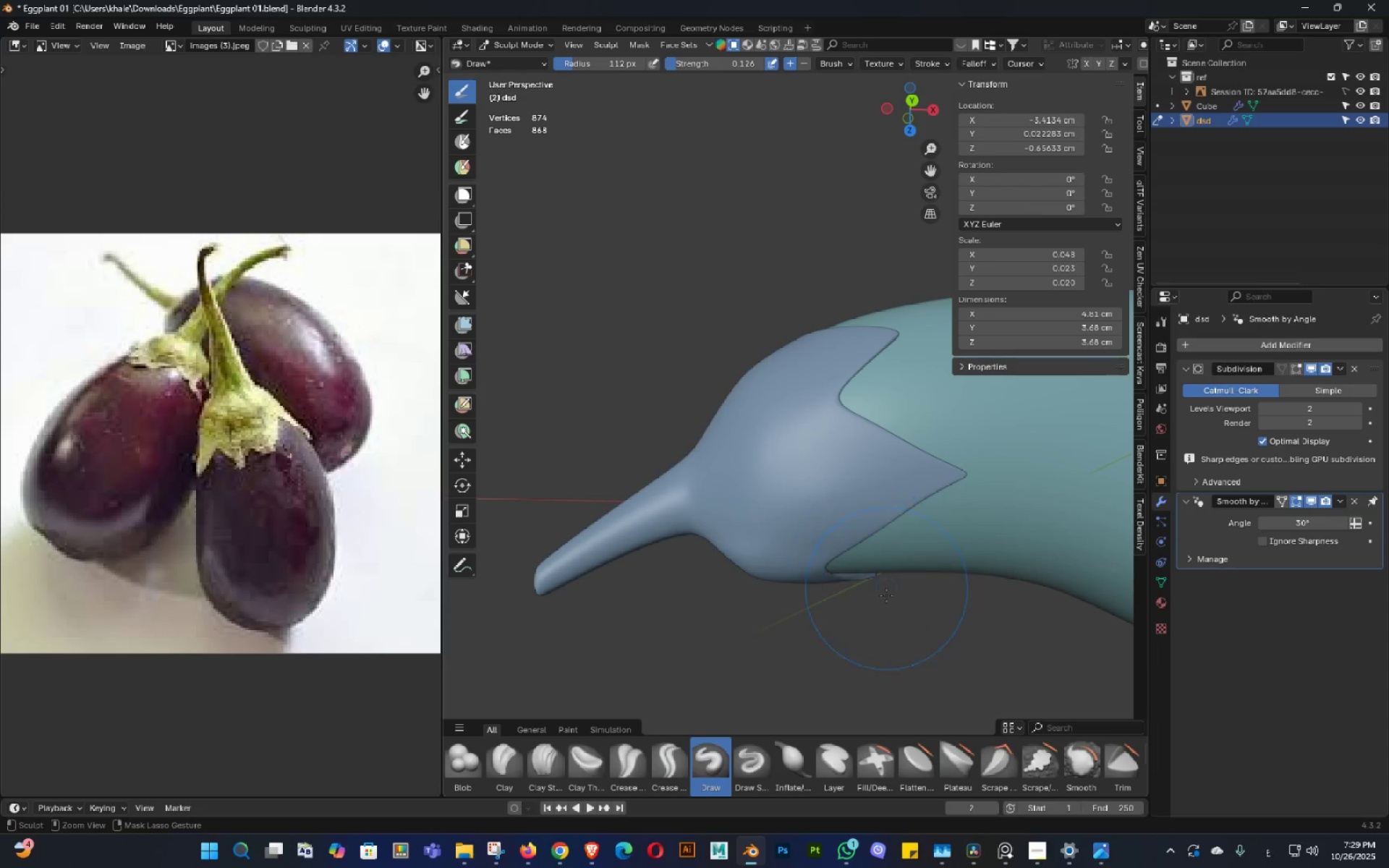 
key(Control+Z)
 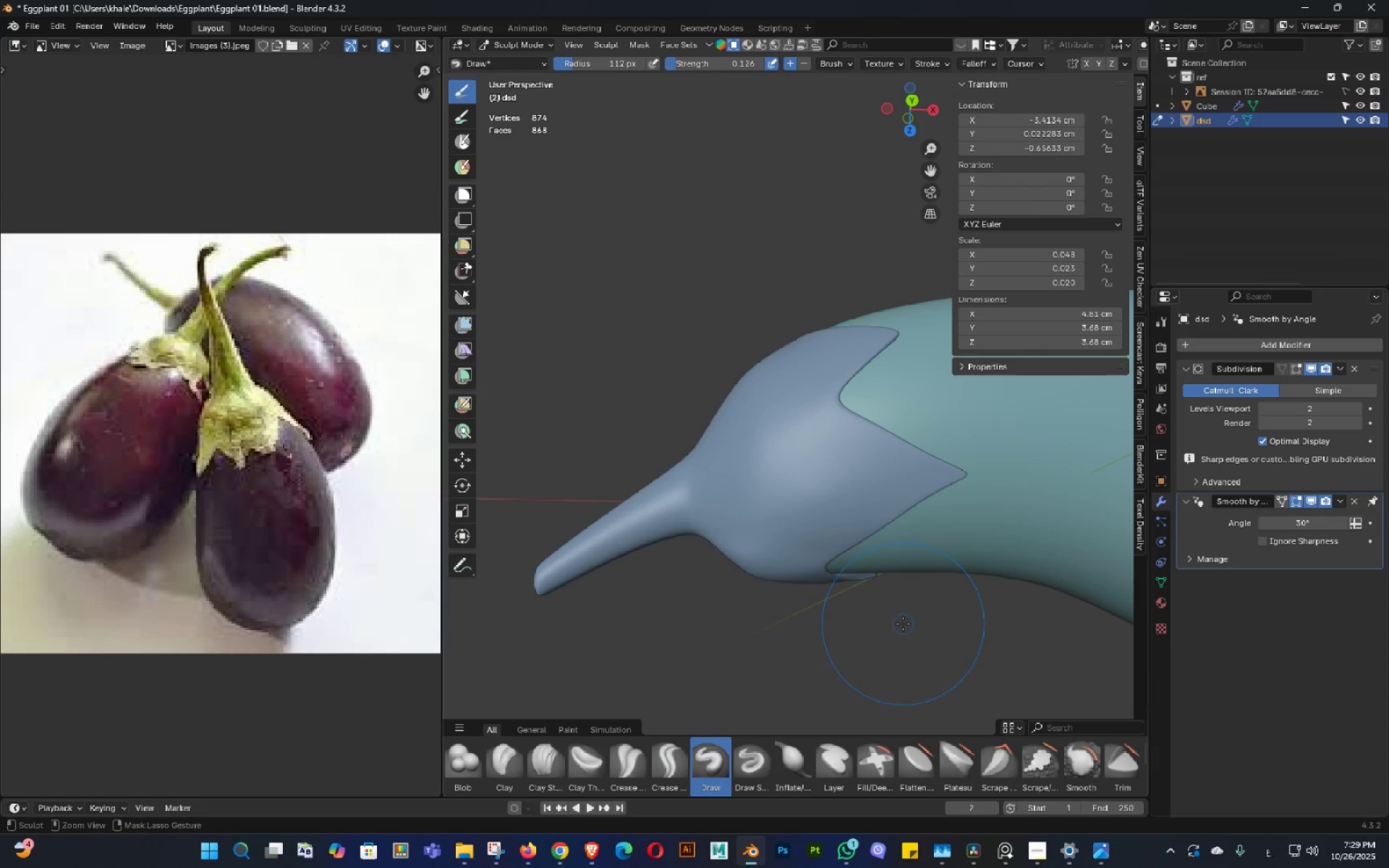 
key(Control+Z)
 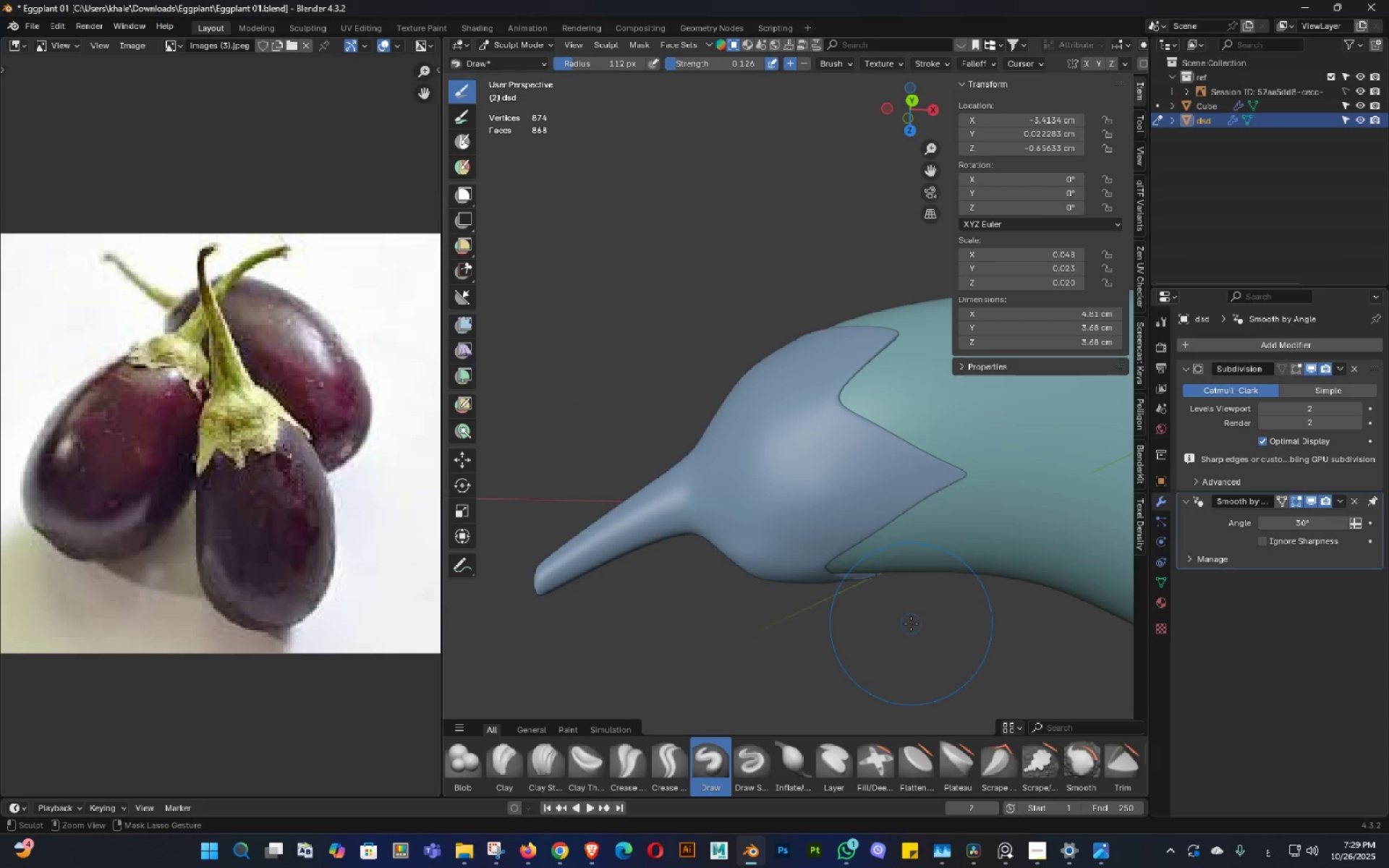 
key(Control+Z)
 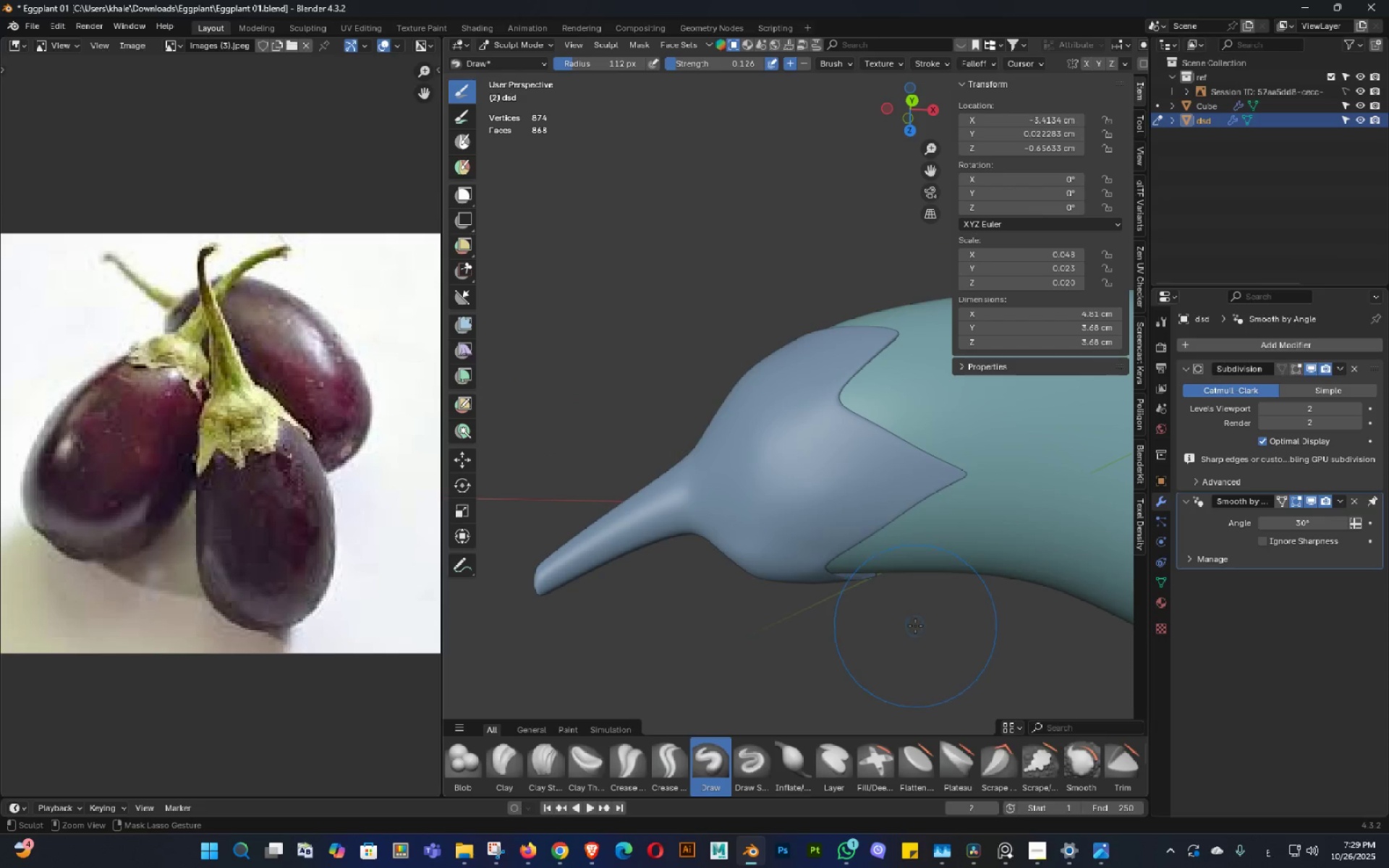 
key(Control+Z)
 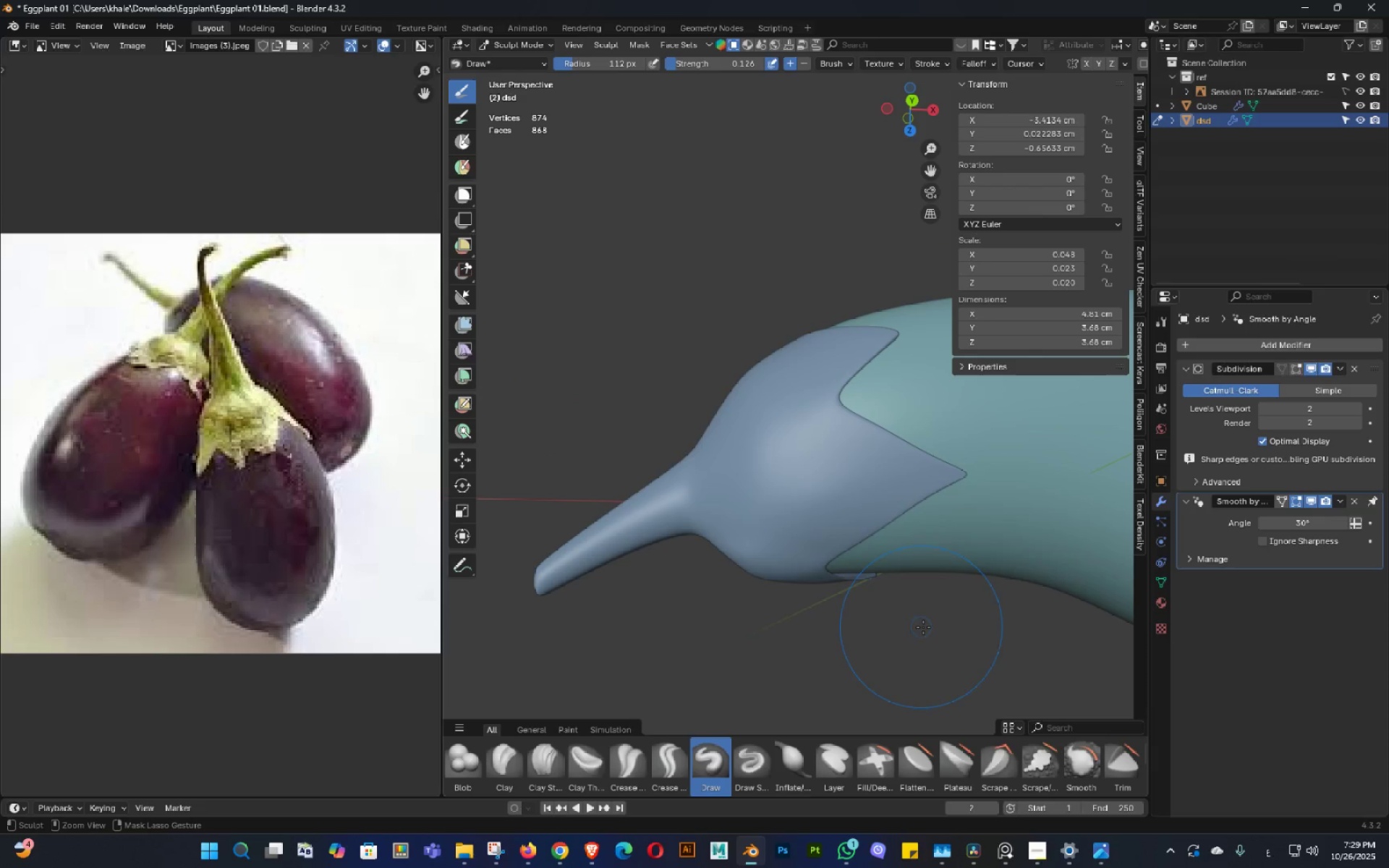 
key(Control+Z)
 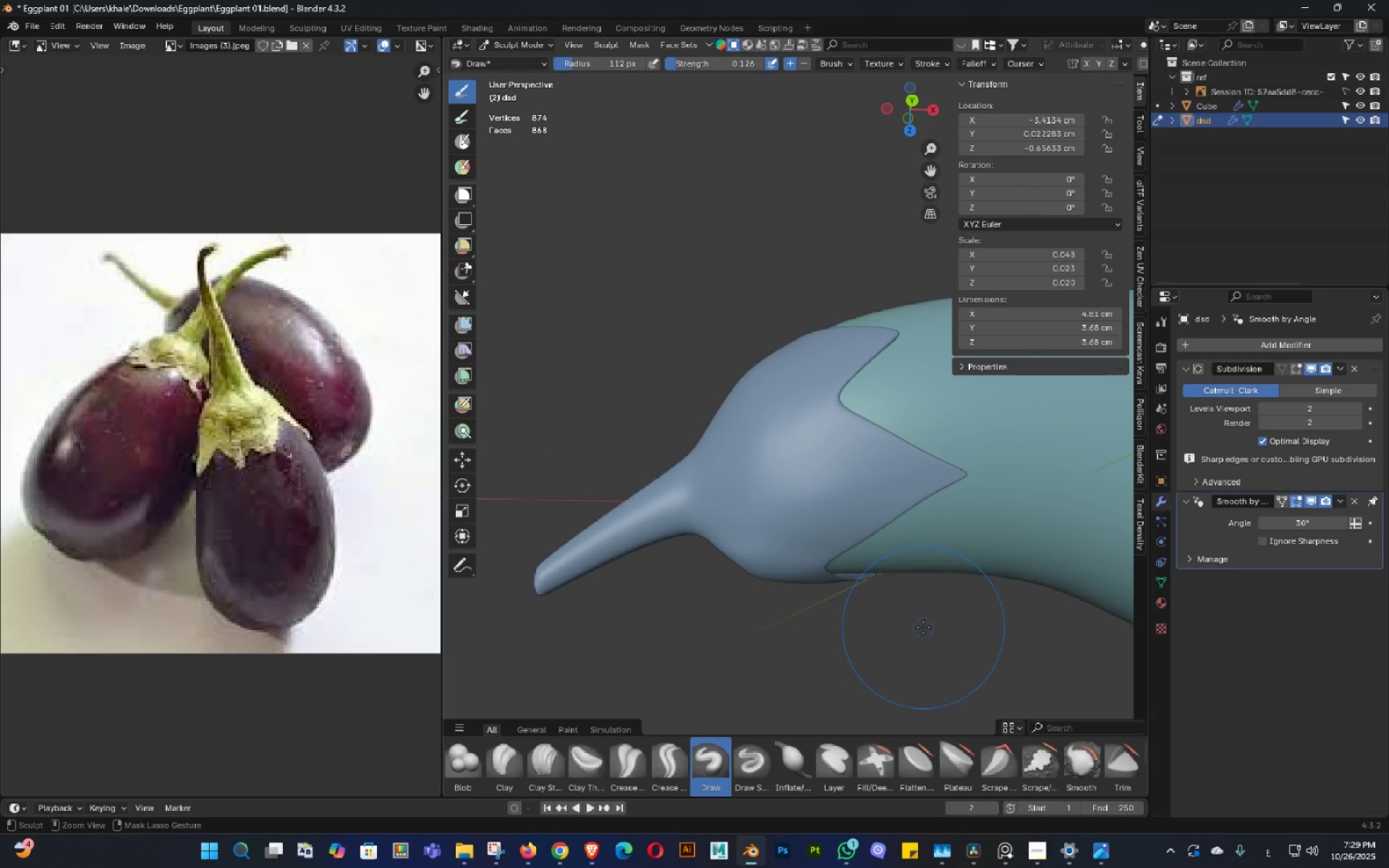 
key(Control+Z)
 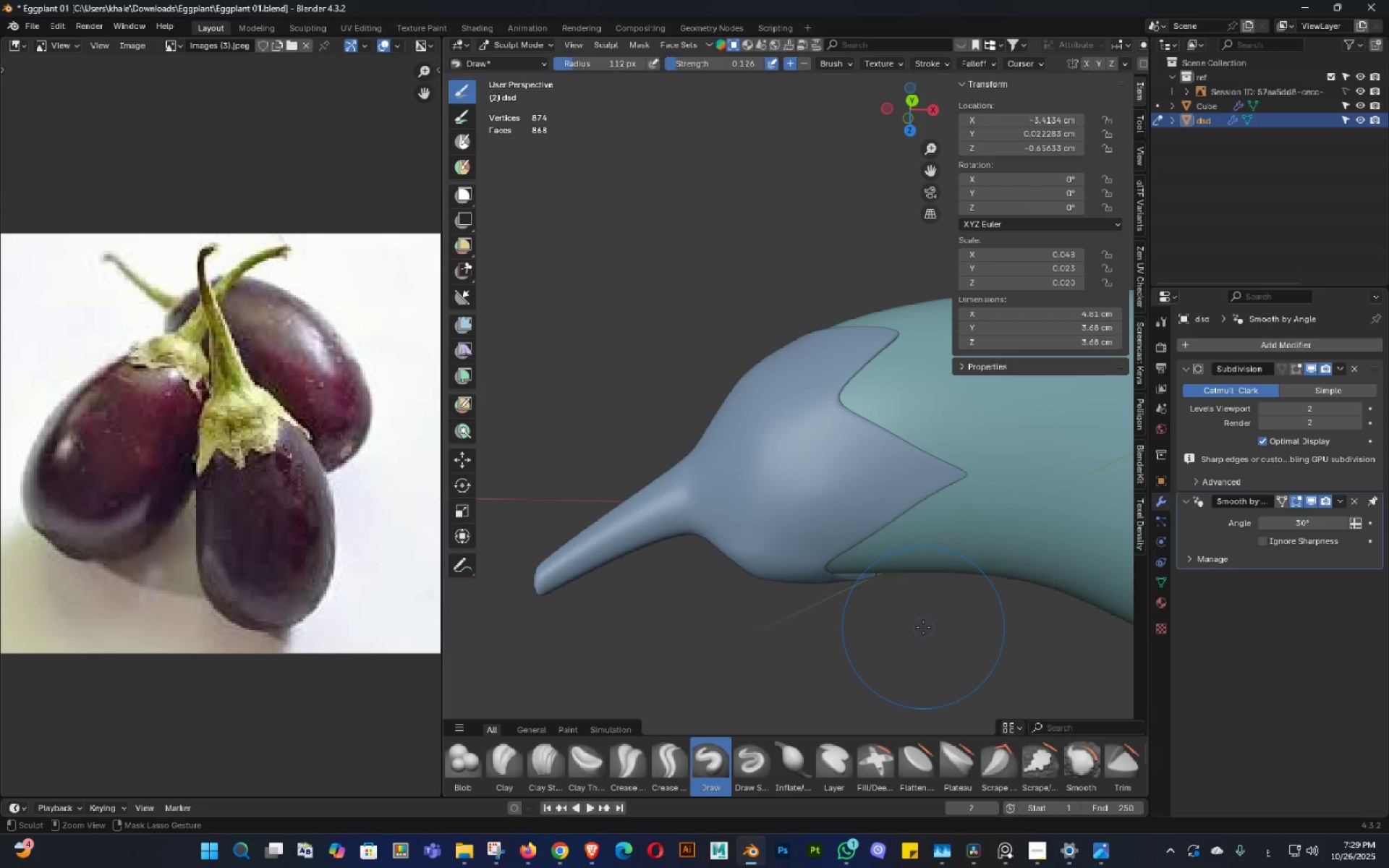 
key(Control+Z)
 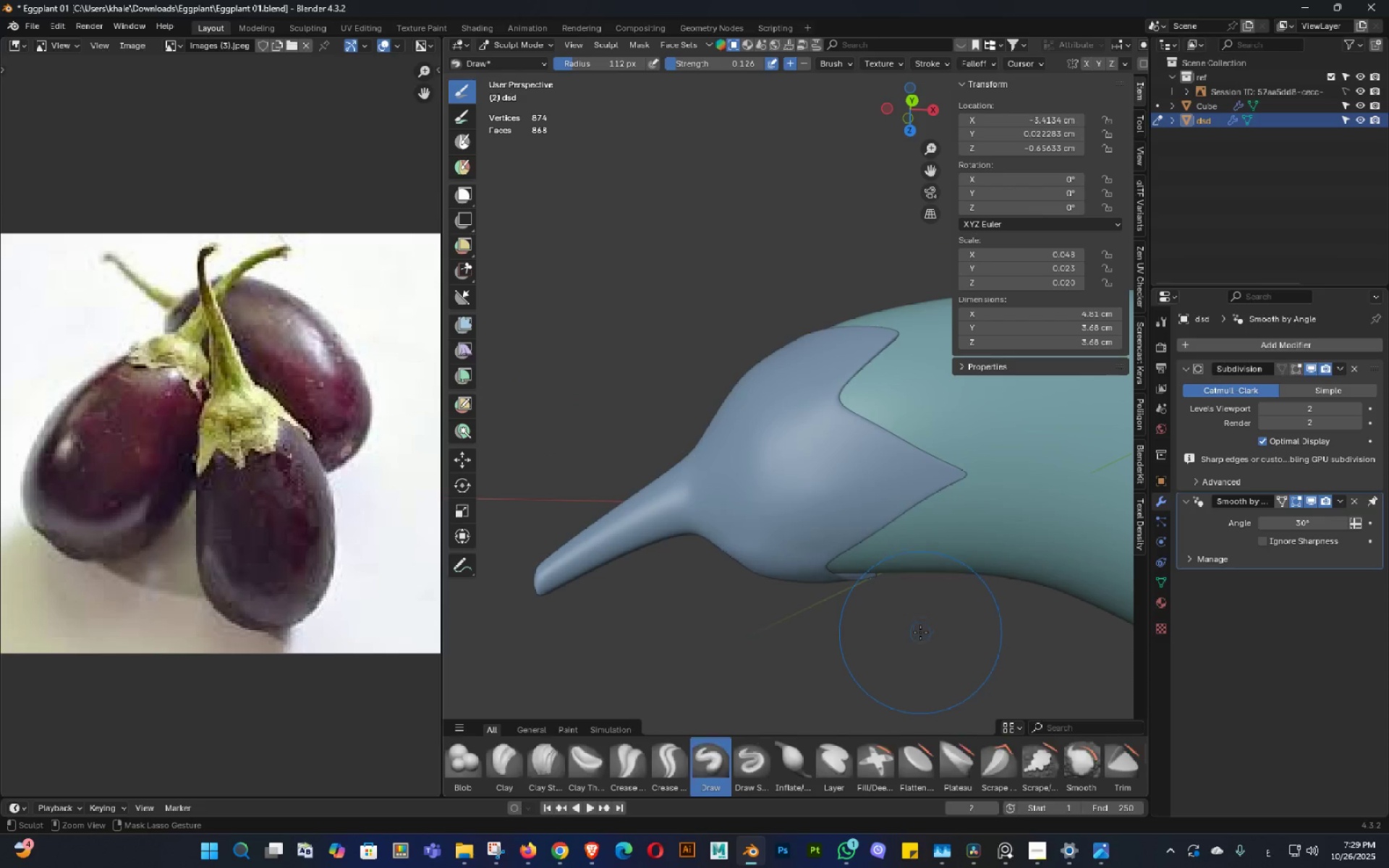 
key(Control+Z)
 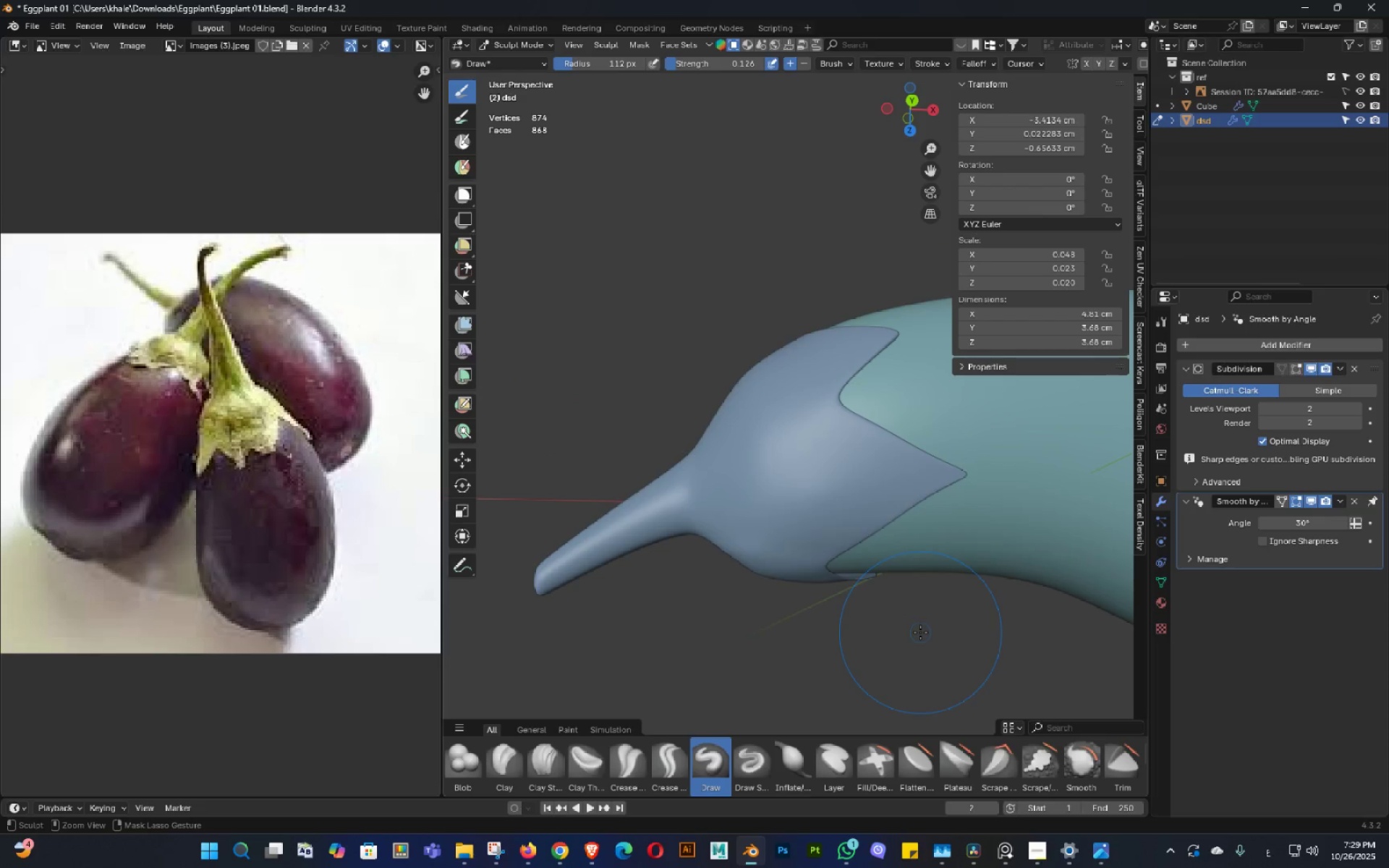 
key(Control+Z)
 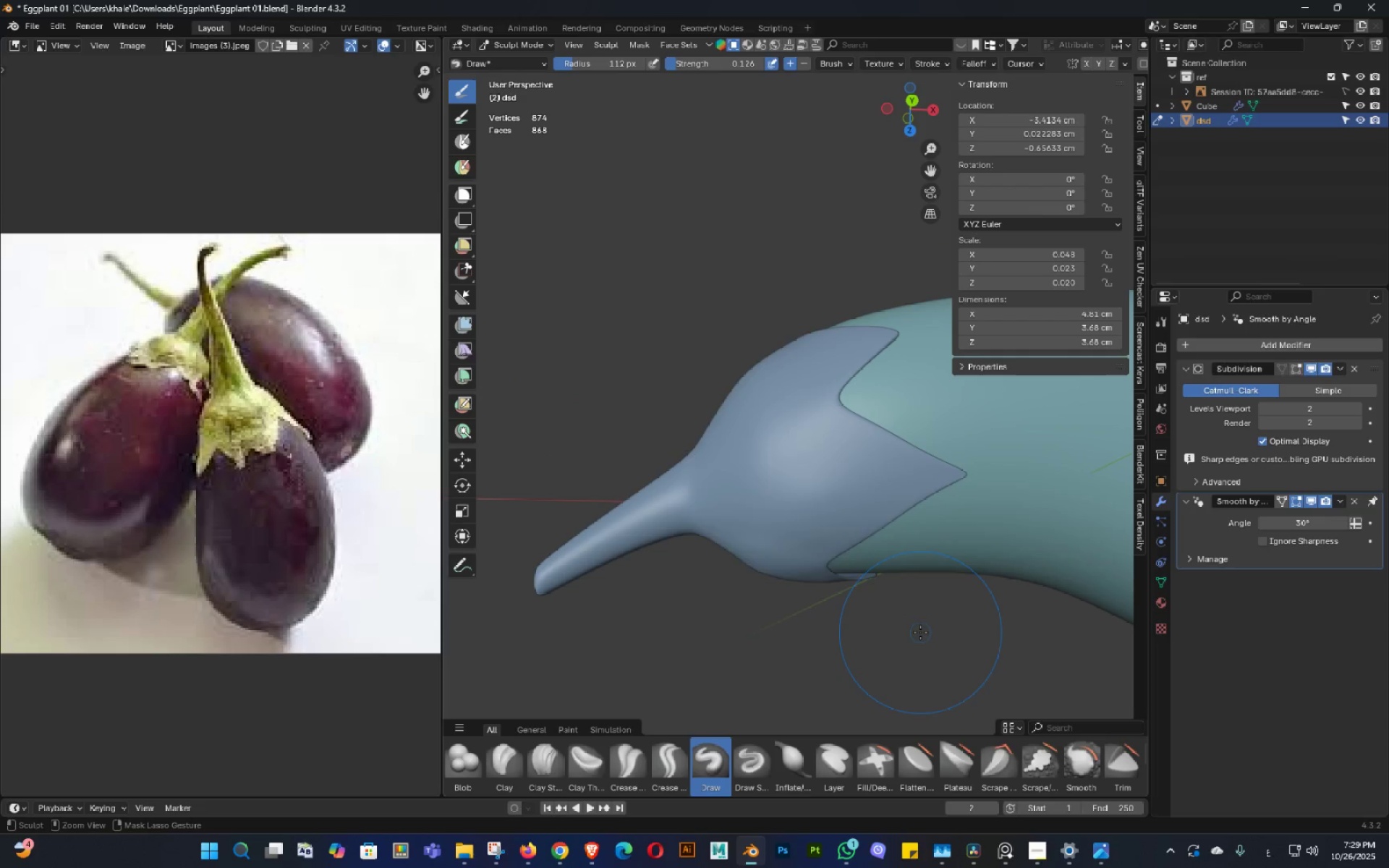 
key(Control+Z)
 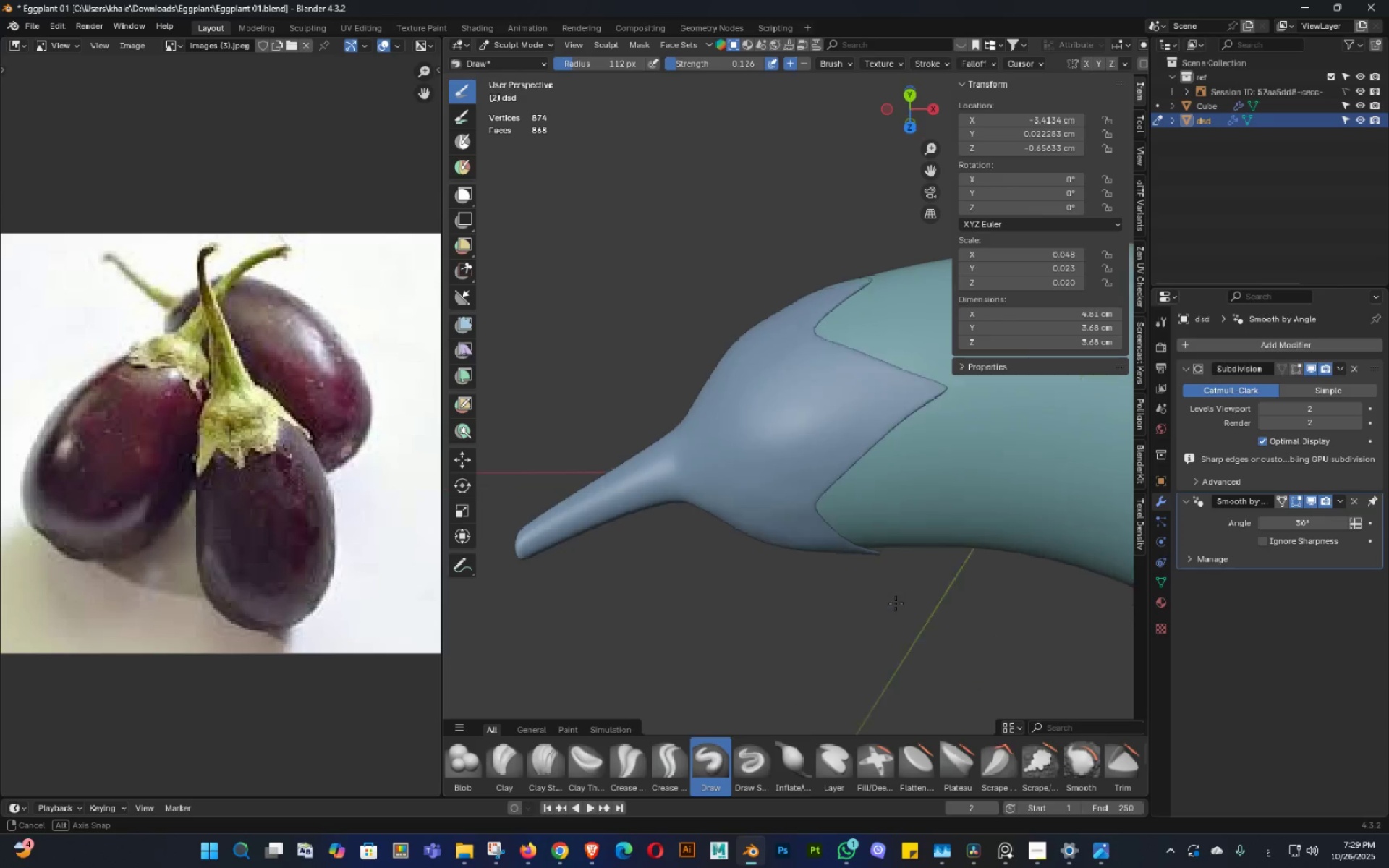 
double_click([895, 580])
 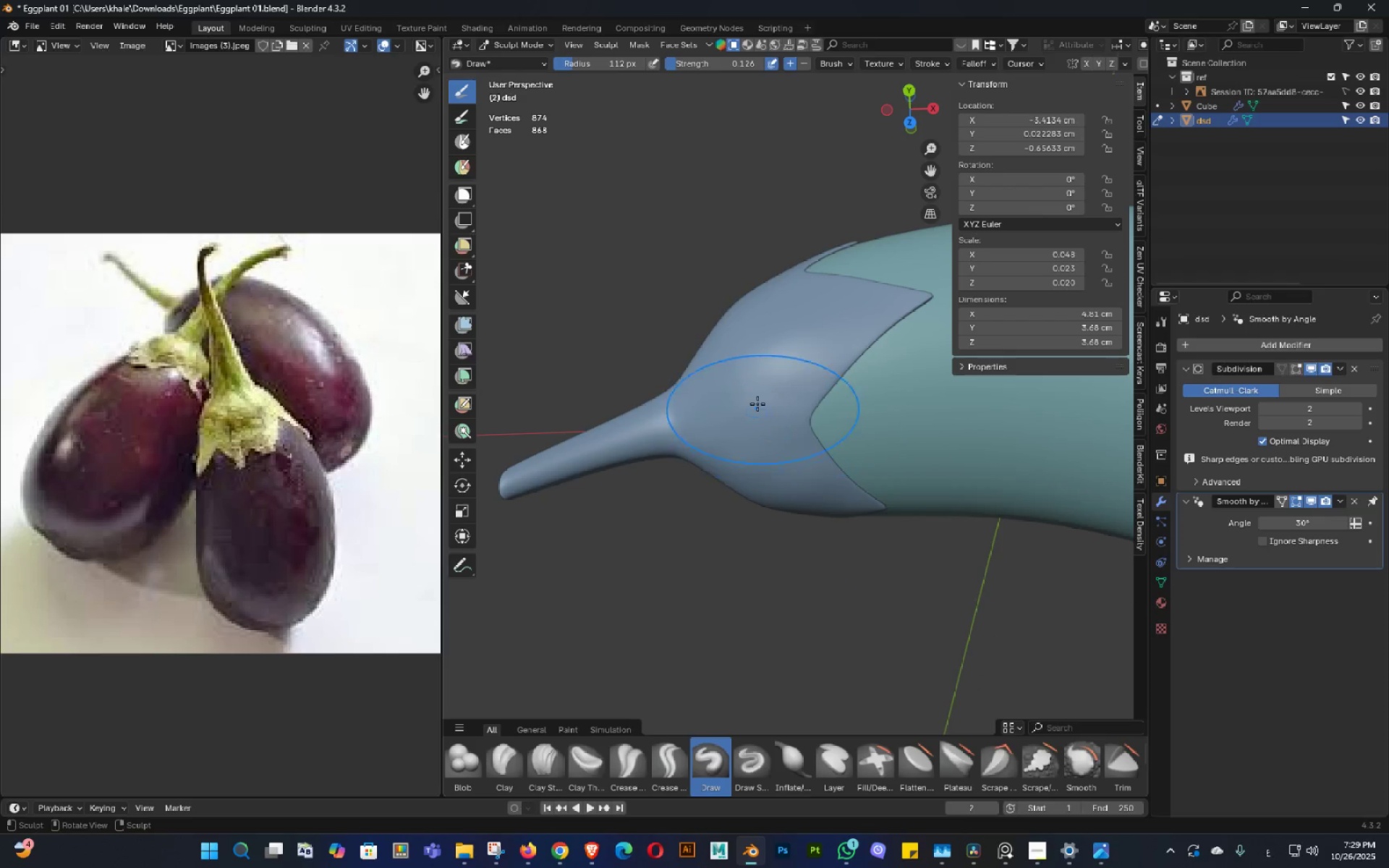 
left_click_drag(start_coordinate=[757, 400], to_coordinate=[772, 495])
 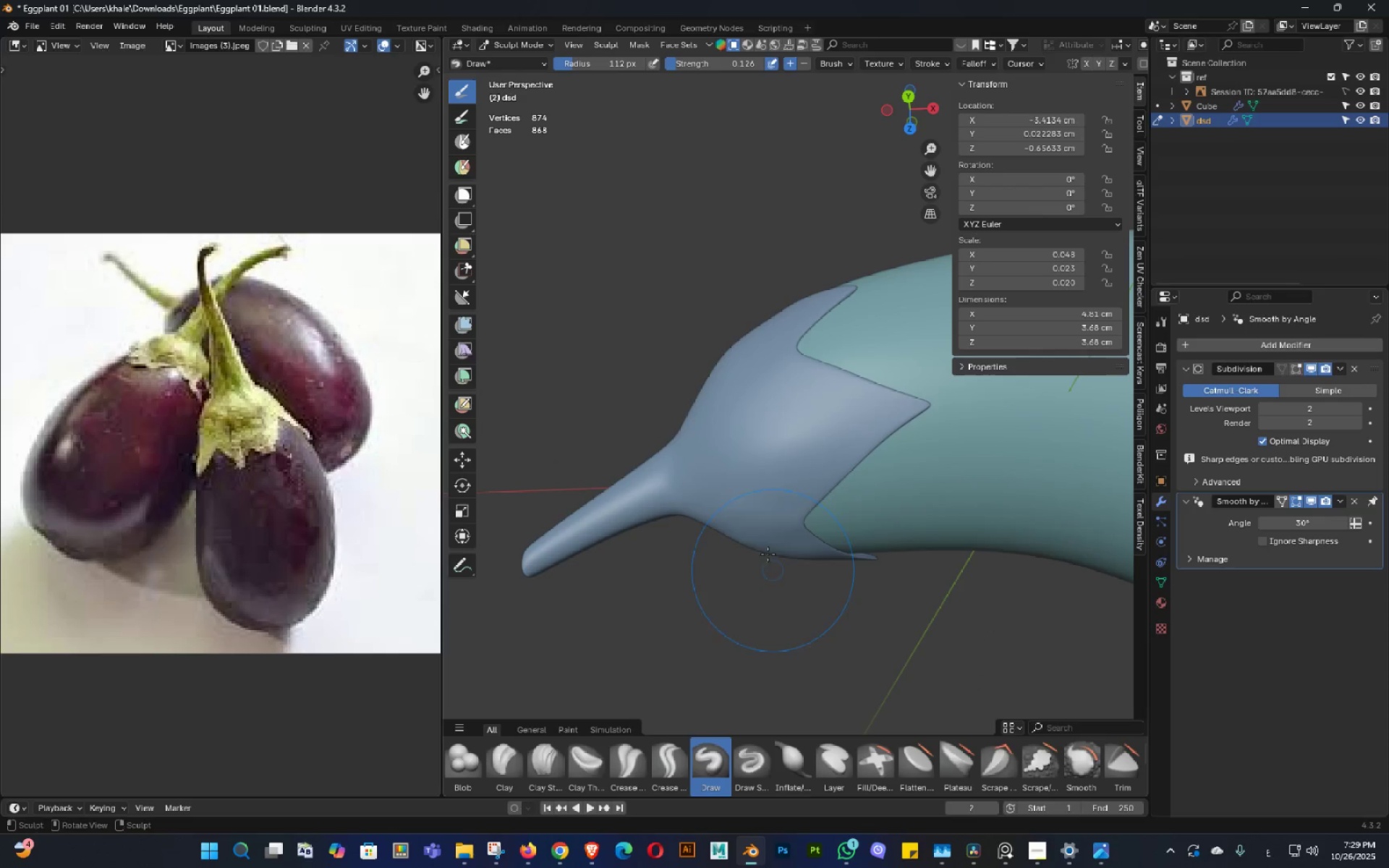 
left_click_drag(start_coordinate=[771, 515], to_coordinate=[746, 550])
 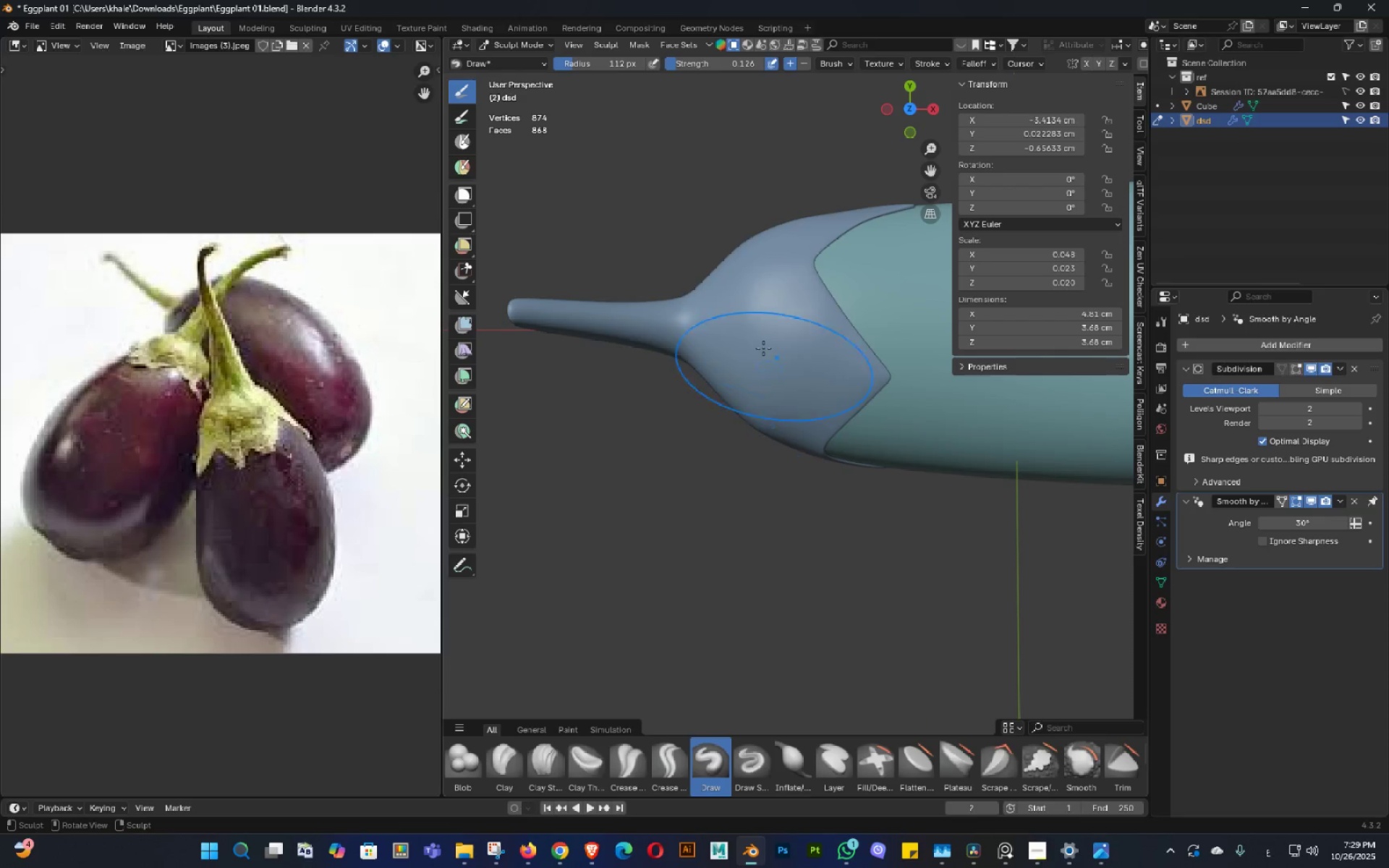 
left_click_drag(start_coordinate=[763, 328], to_coordinate=[740, 397])
 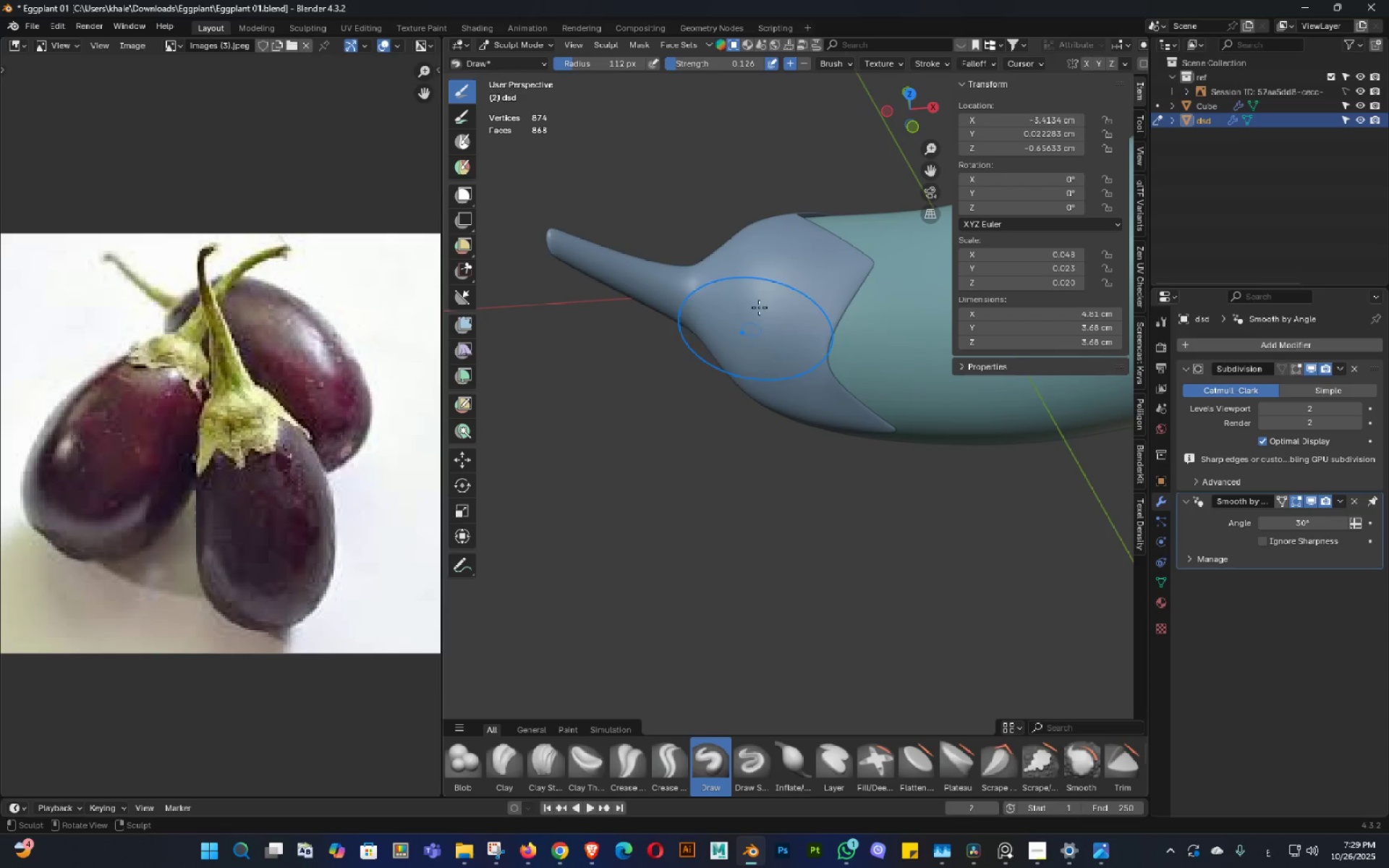 
left_click_drag(start_coordinate=[759, 302], to_coordinate=[742, 382])
 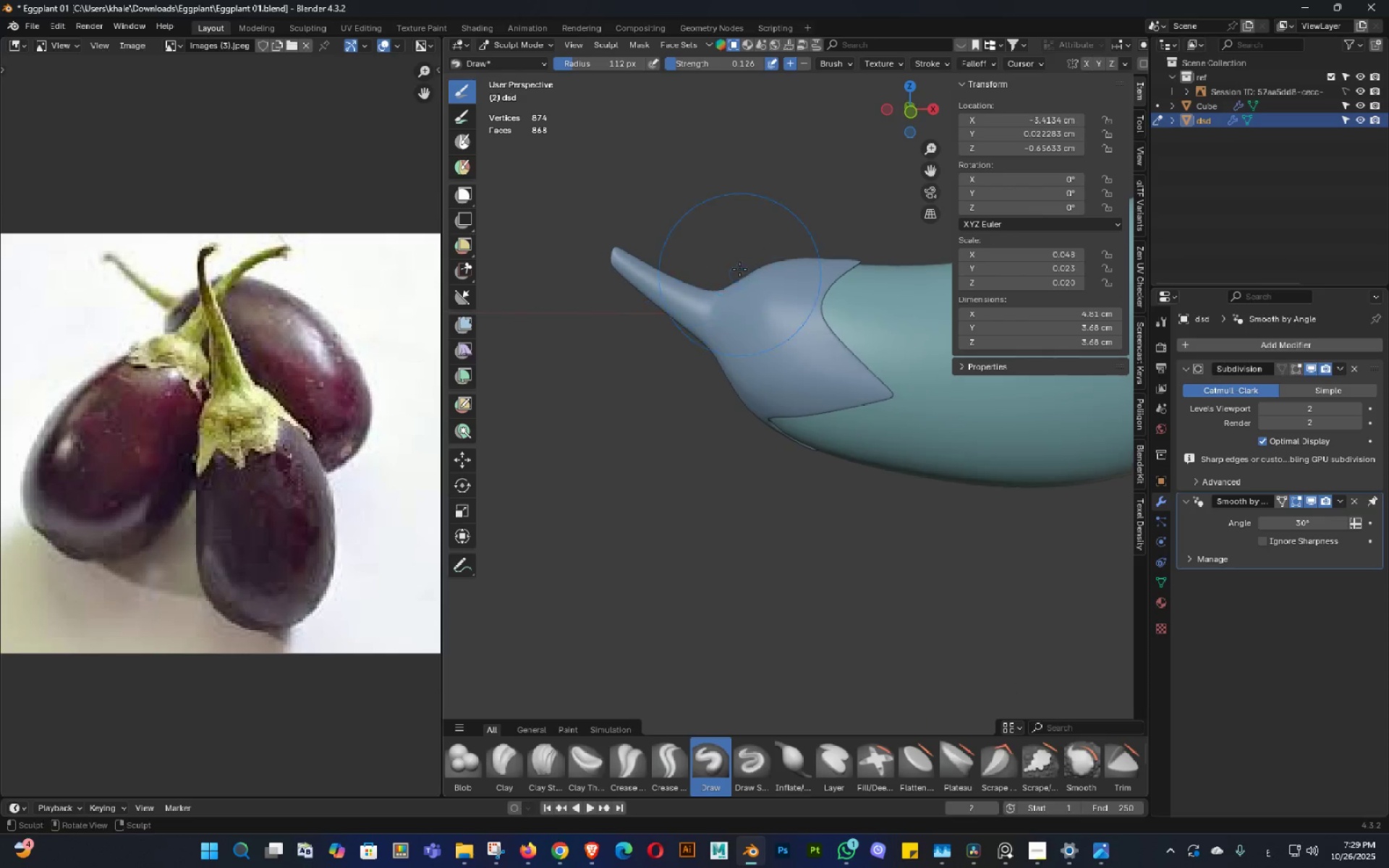 
left_click_drag(start_coordinate=[739, 269], to_coordinate=[739, 362])
 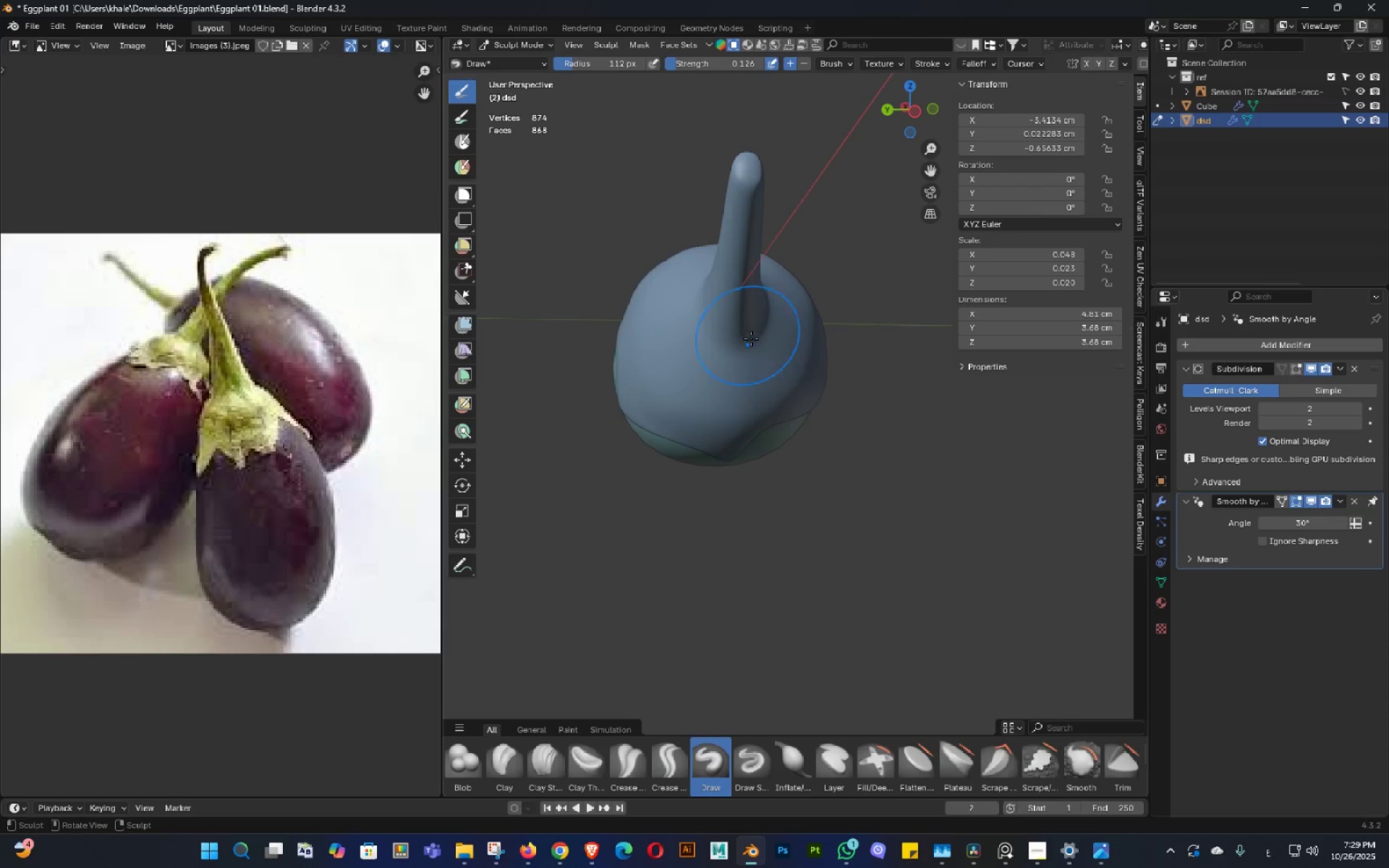 
left_click_drag(start_coordinate=[771, 336], to_coordinate=[685, 347])
 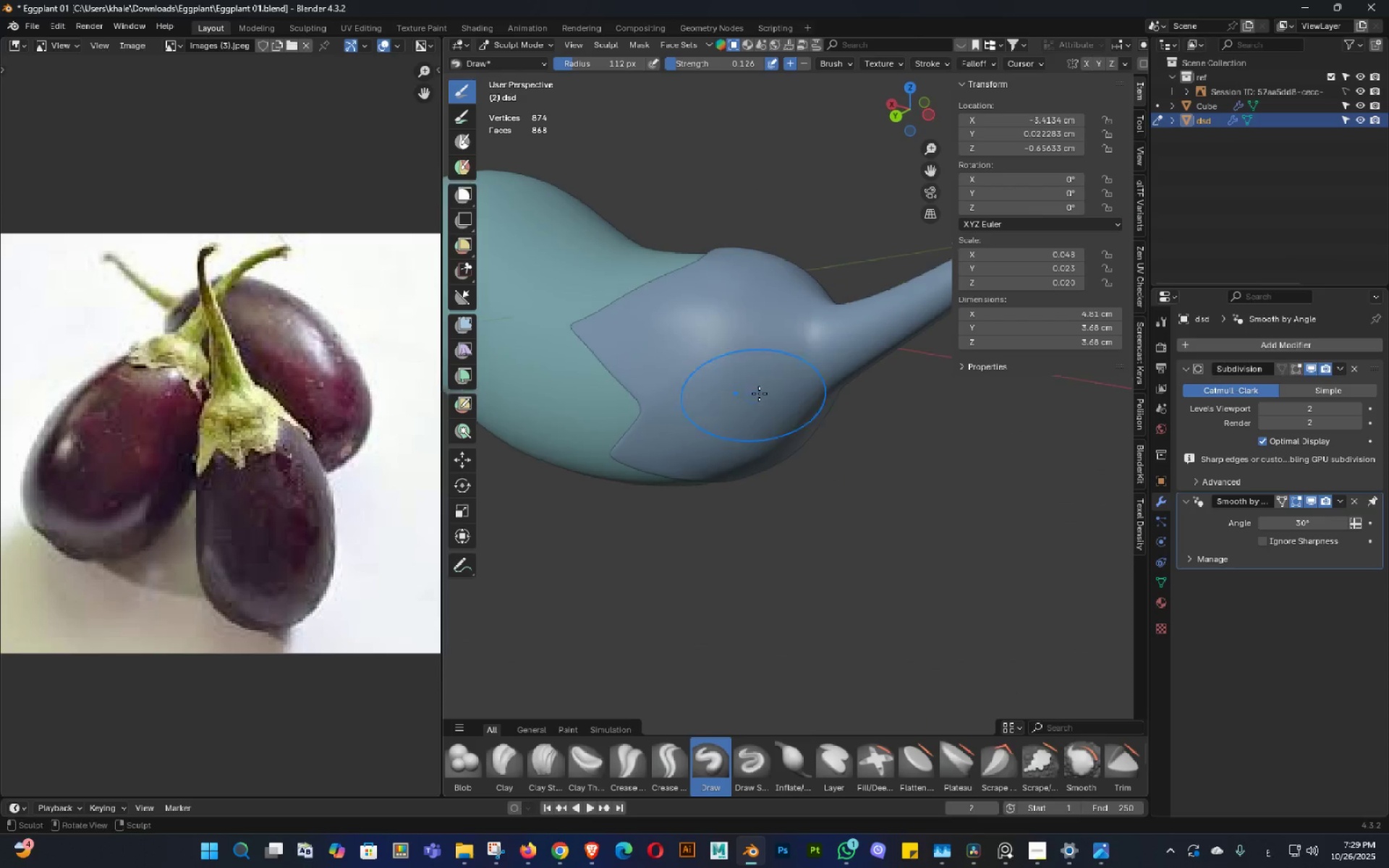 
left_click_drag(start_coordinate=[714, 331], to_coordinate=[724, 380])
 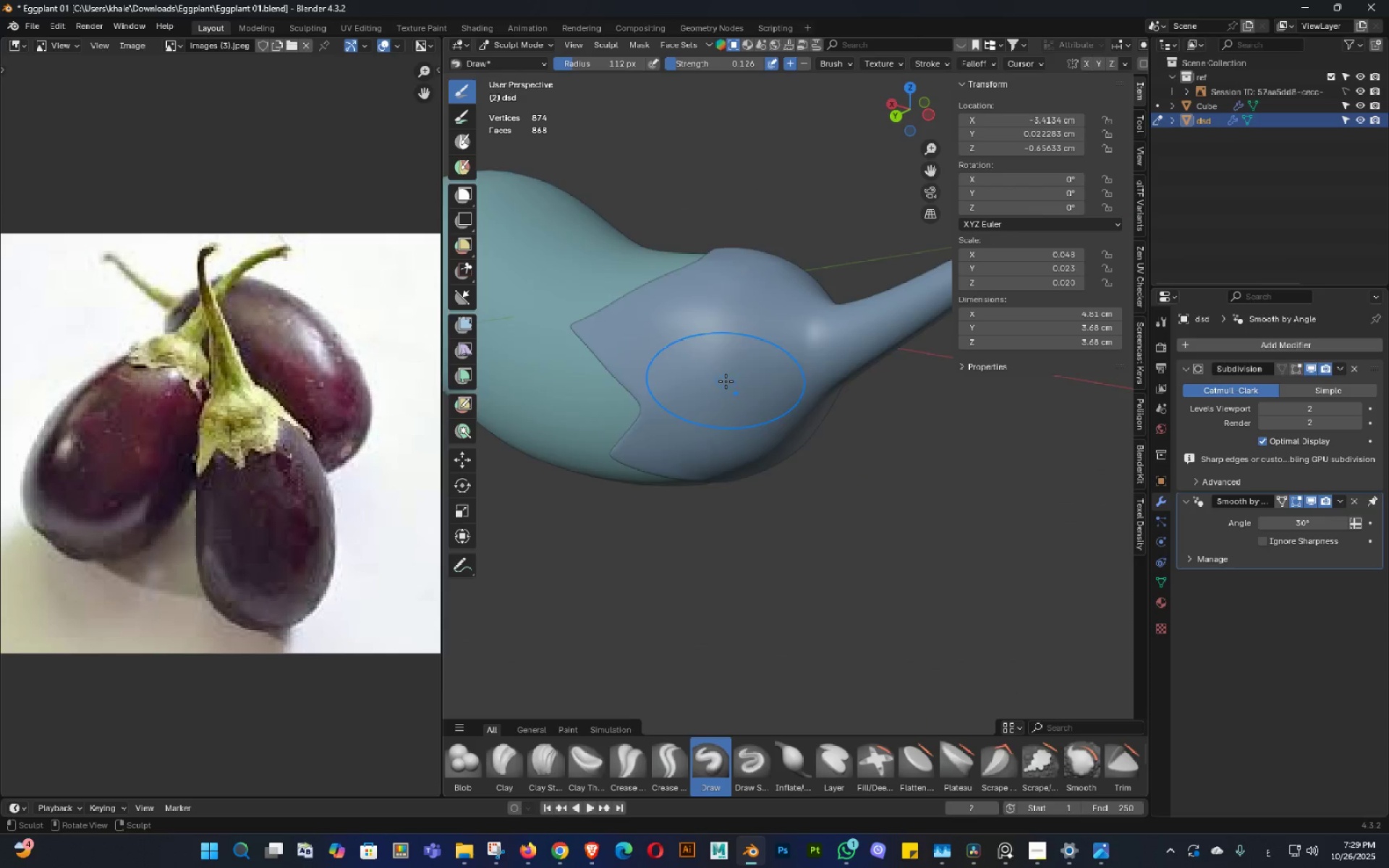 
scroll: coordinate [726, 381], scroll_direction: down, amount: 2.0
 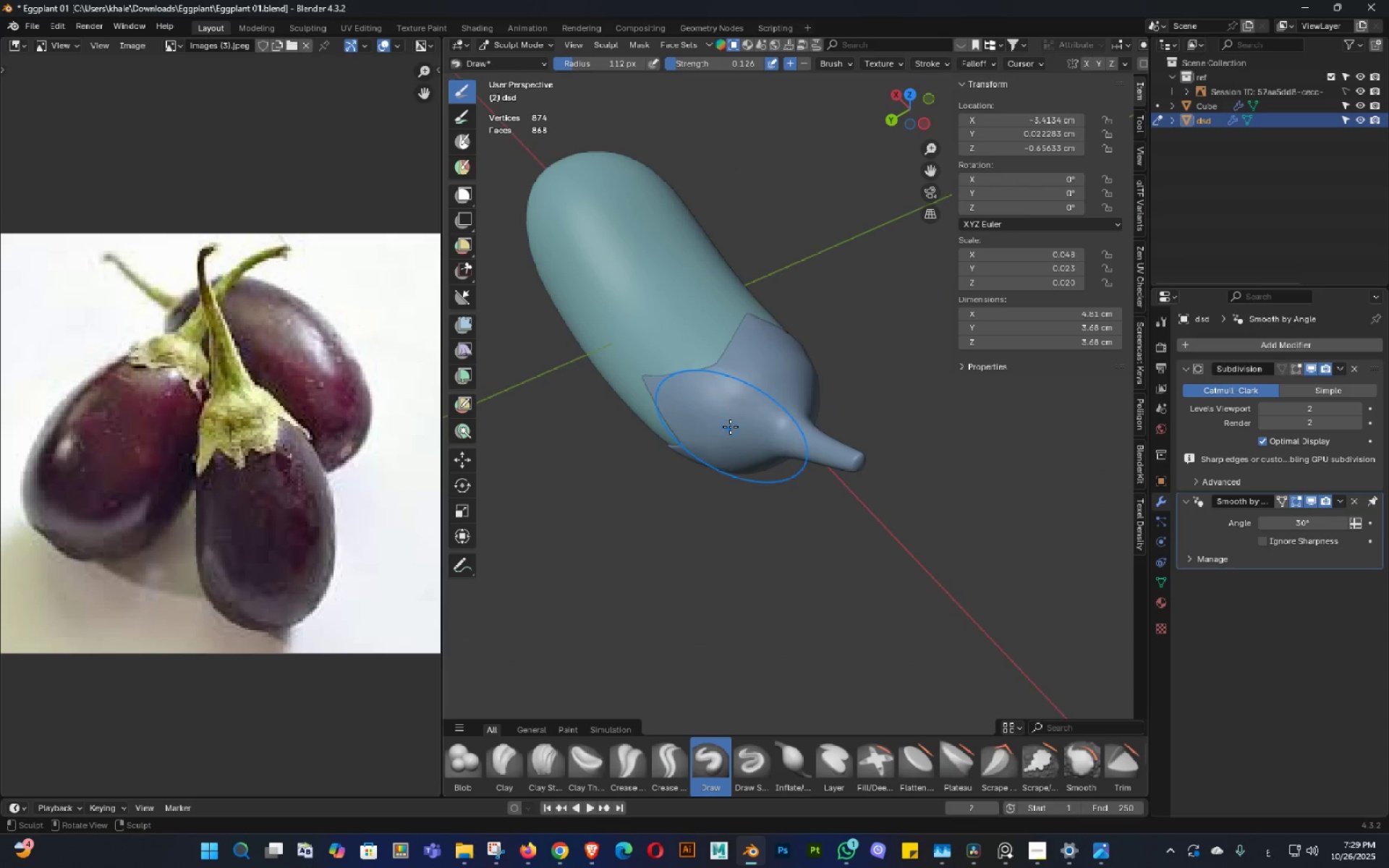 
key(Tab)
 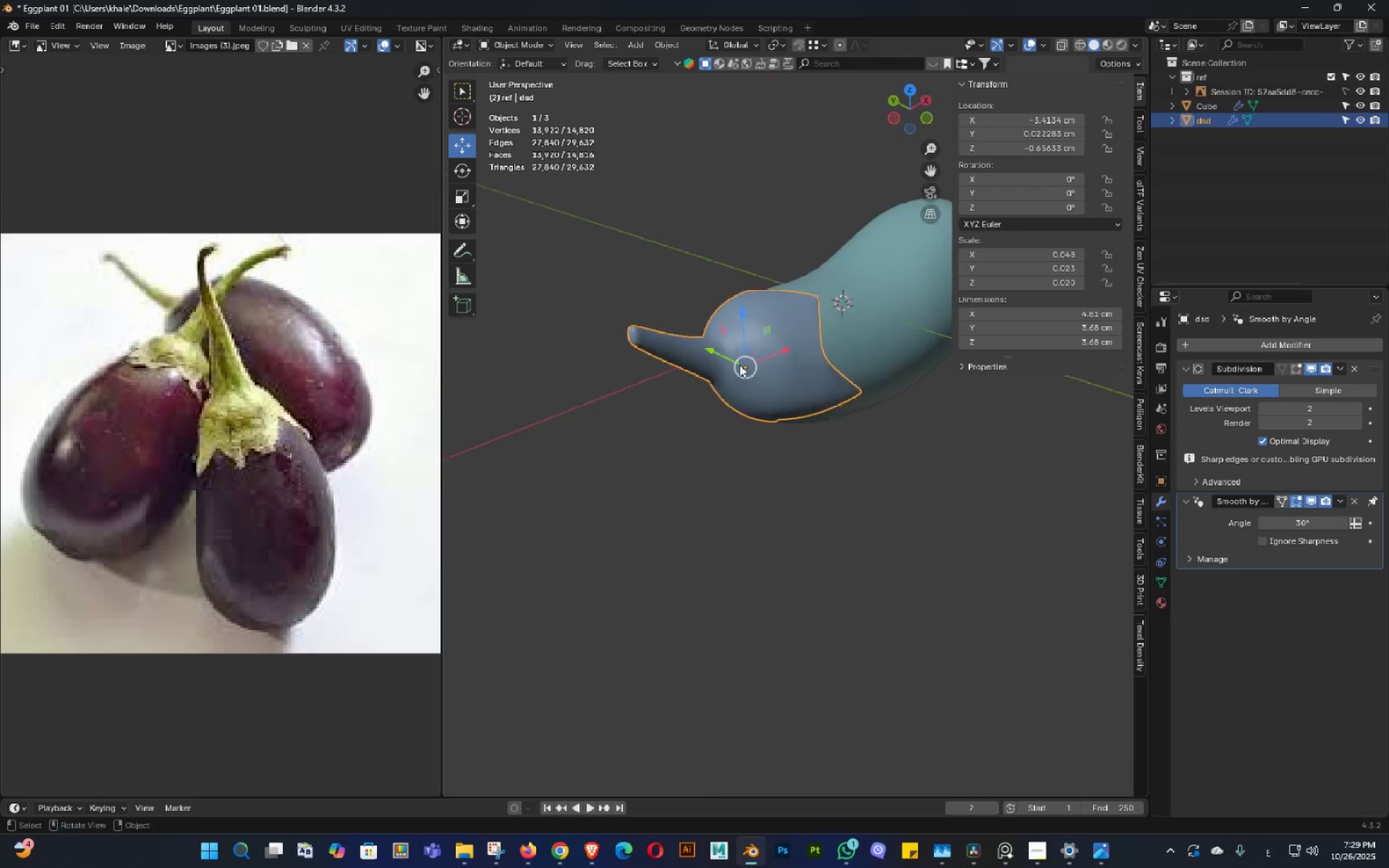 
key(Control+ControlLeft)
 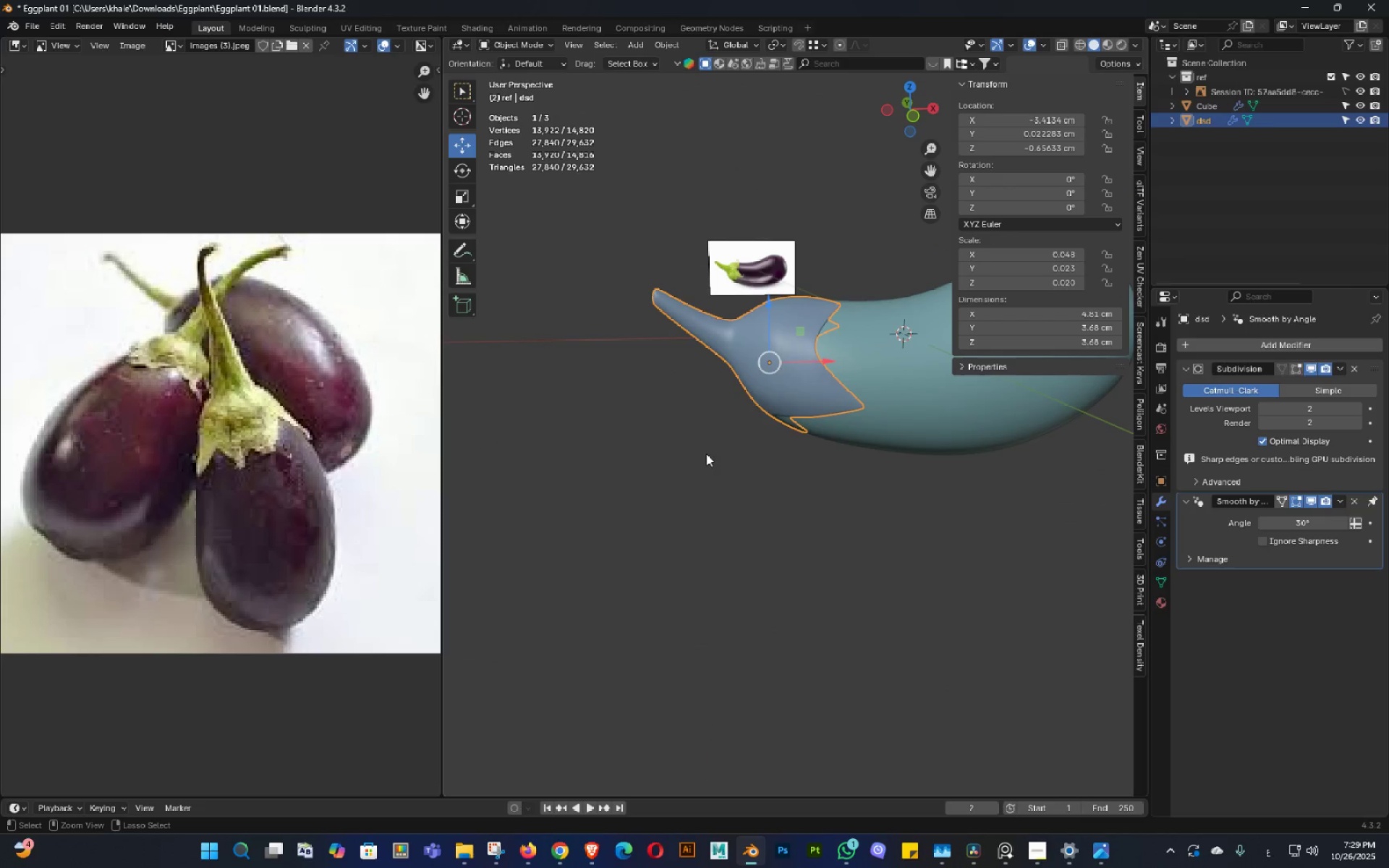 
key(Control+S)
 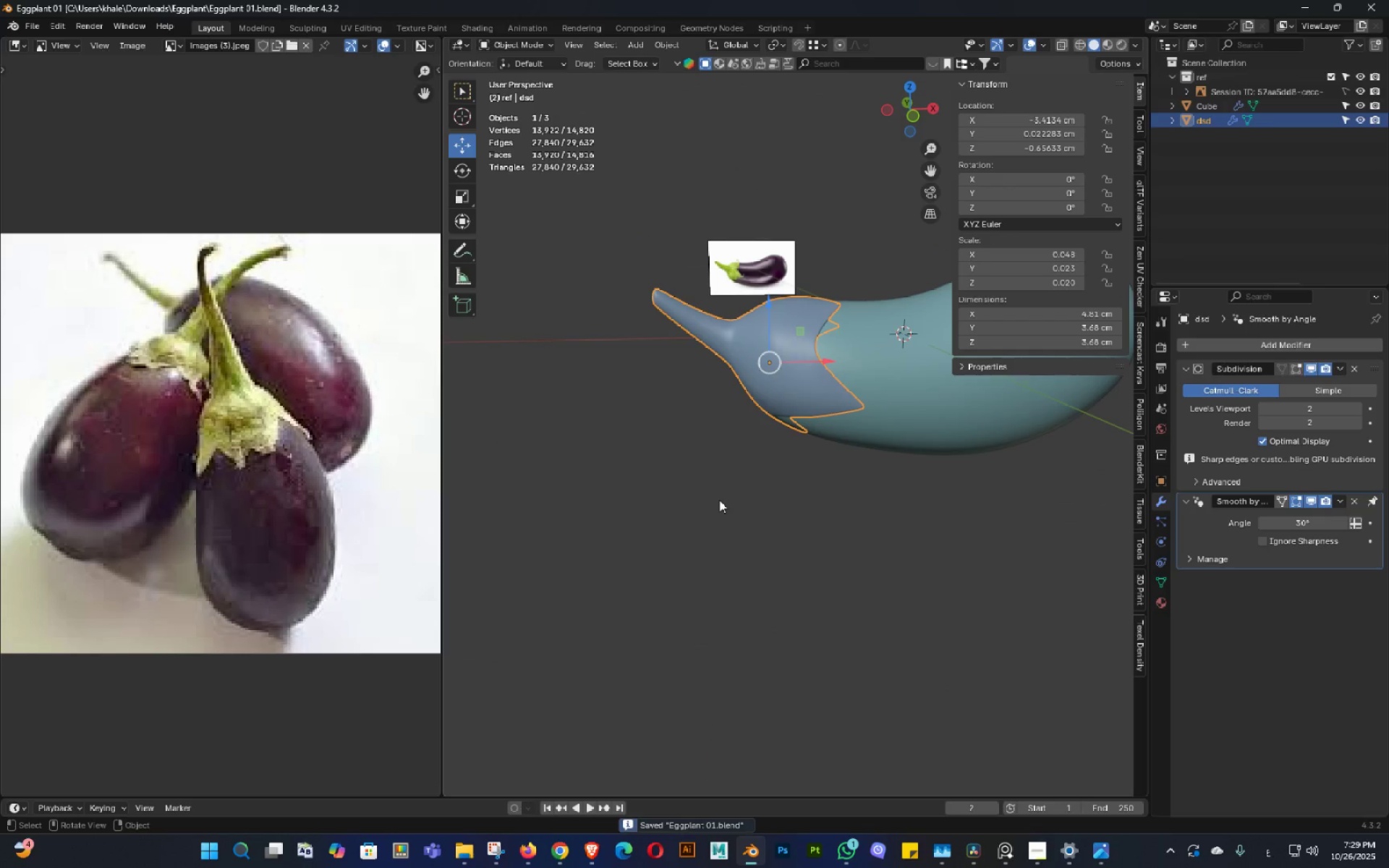 
left_click([719, 500])
 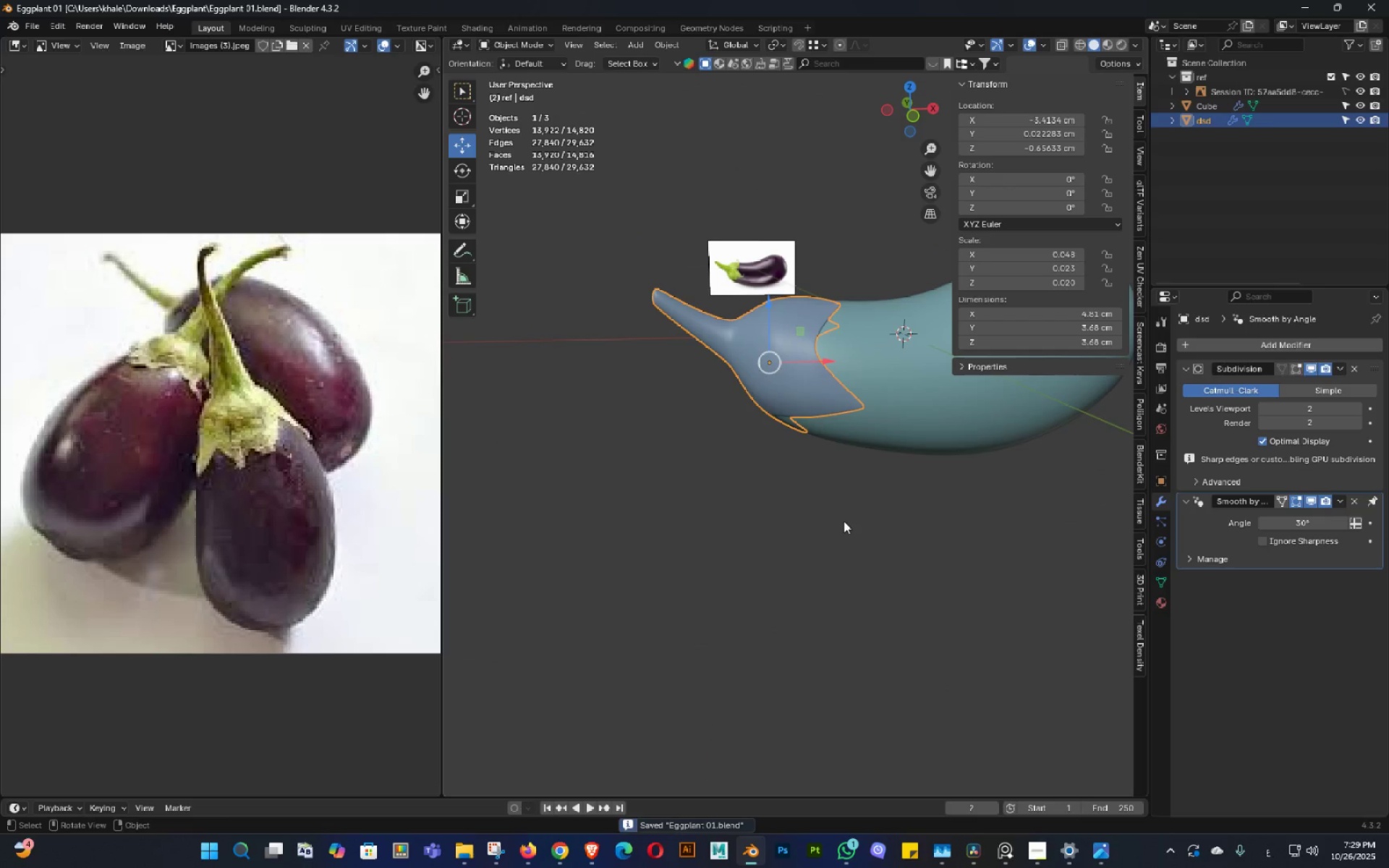 
key(Shift+ShiftLeft)
 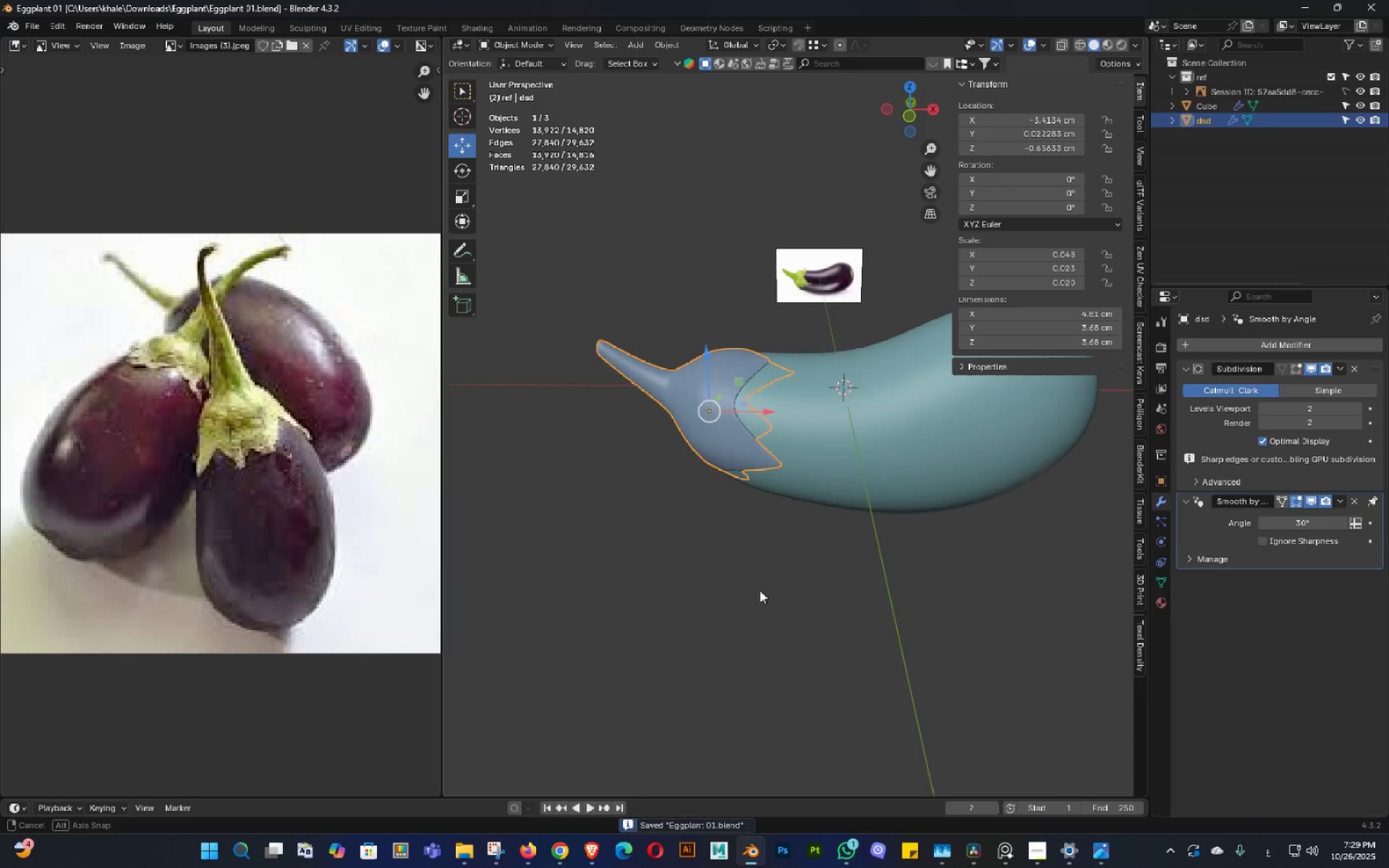 
key(Control+ControlLeft)
 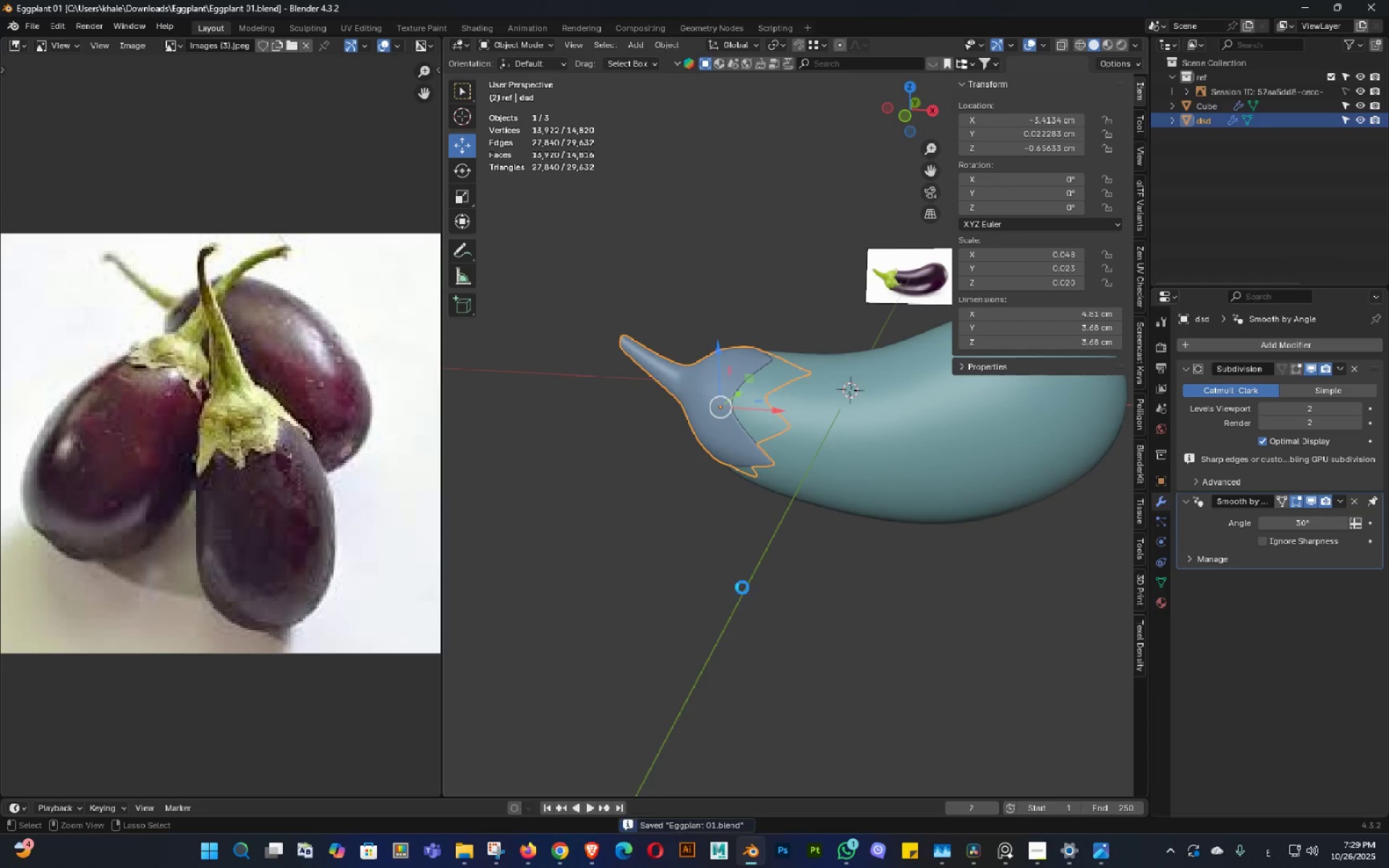 
key(Control+S)
 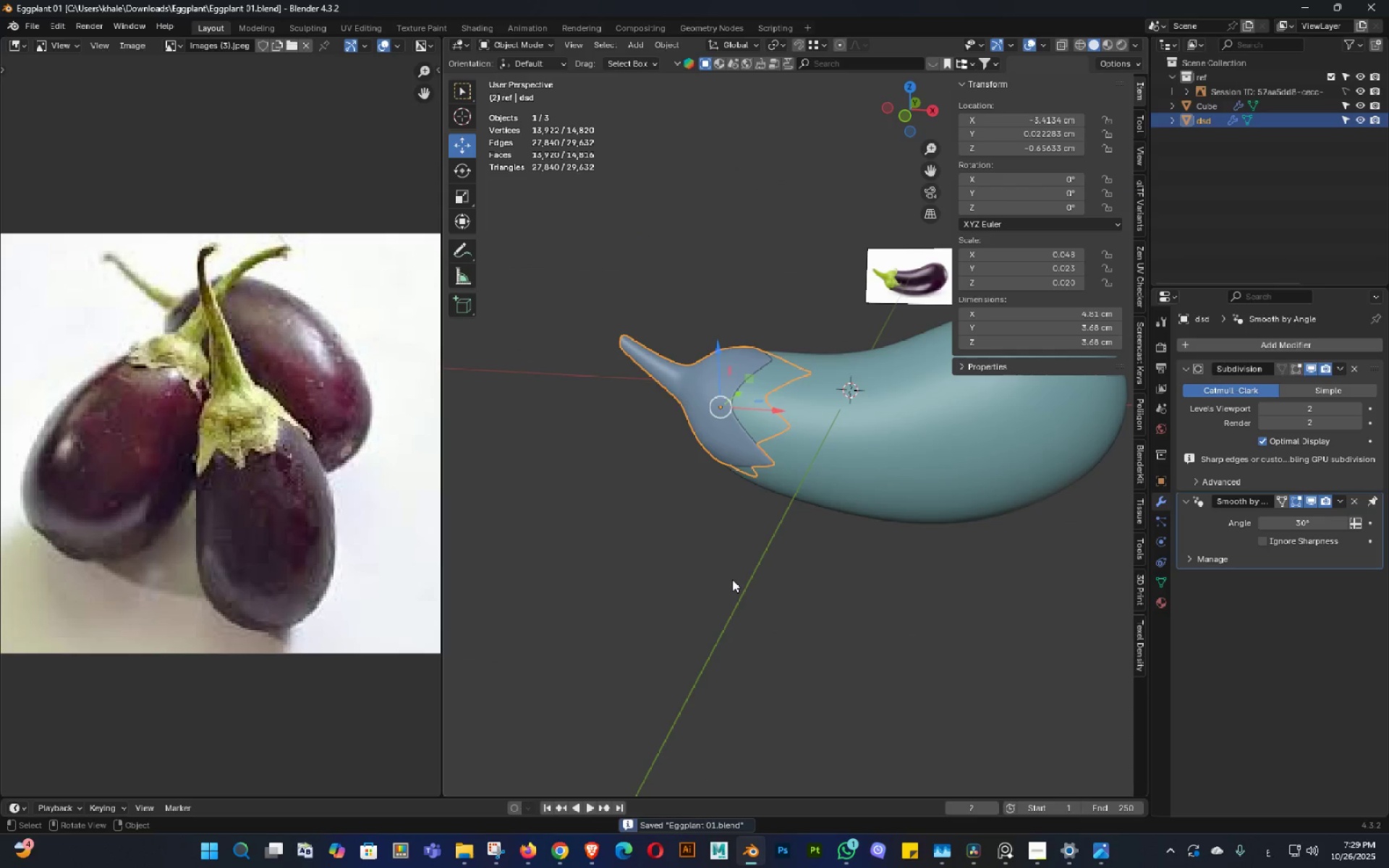 
left_click([732, 579])
 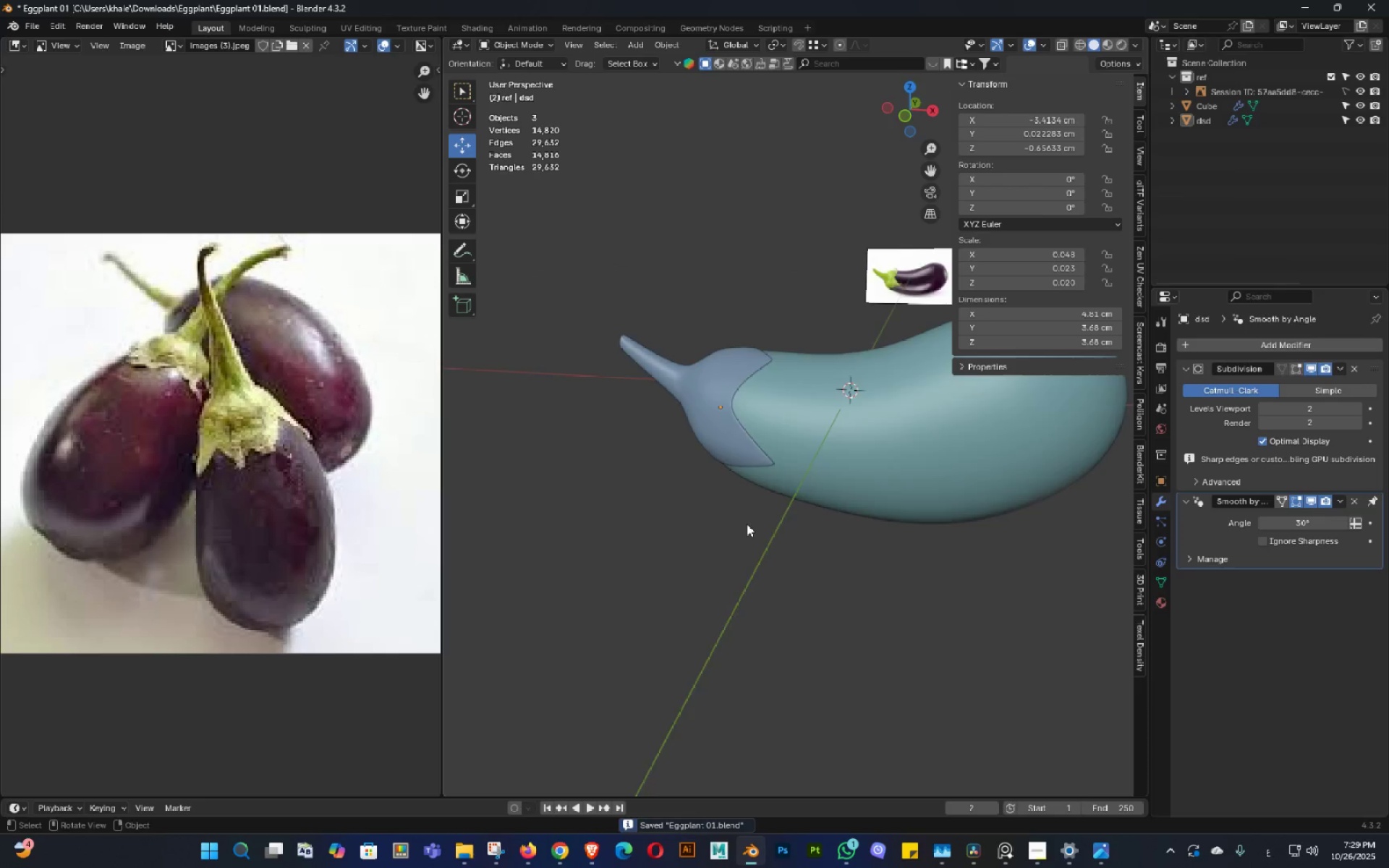 
key(Control+ControlLeft)
 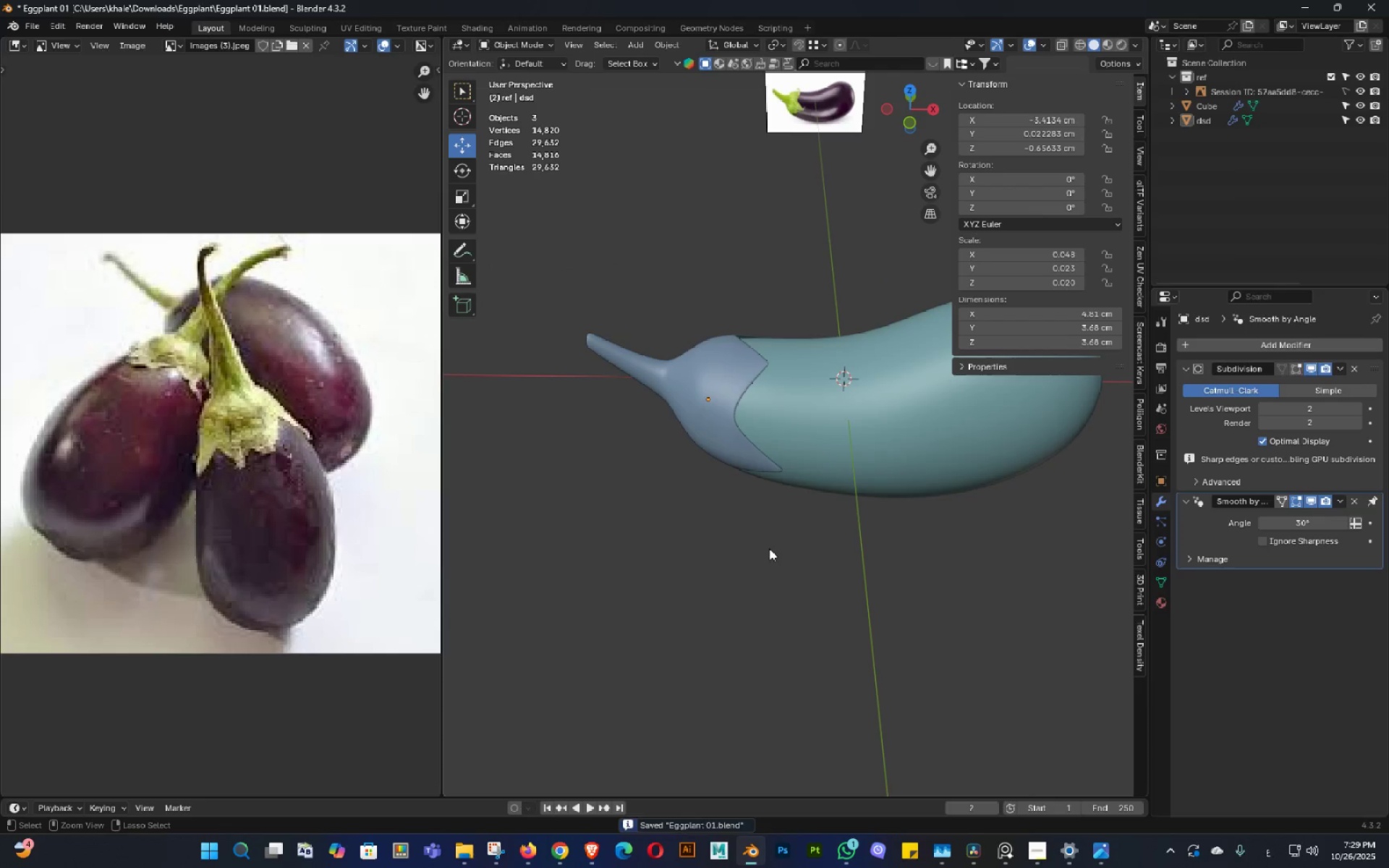 
key(Control+S)
 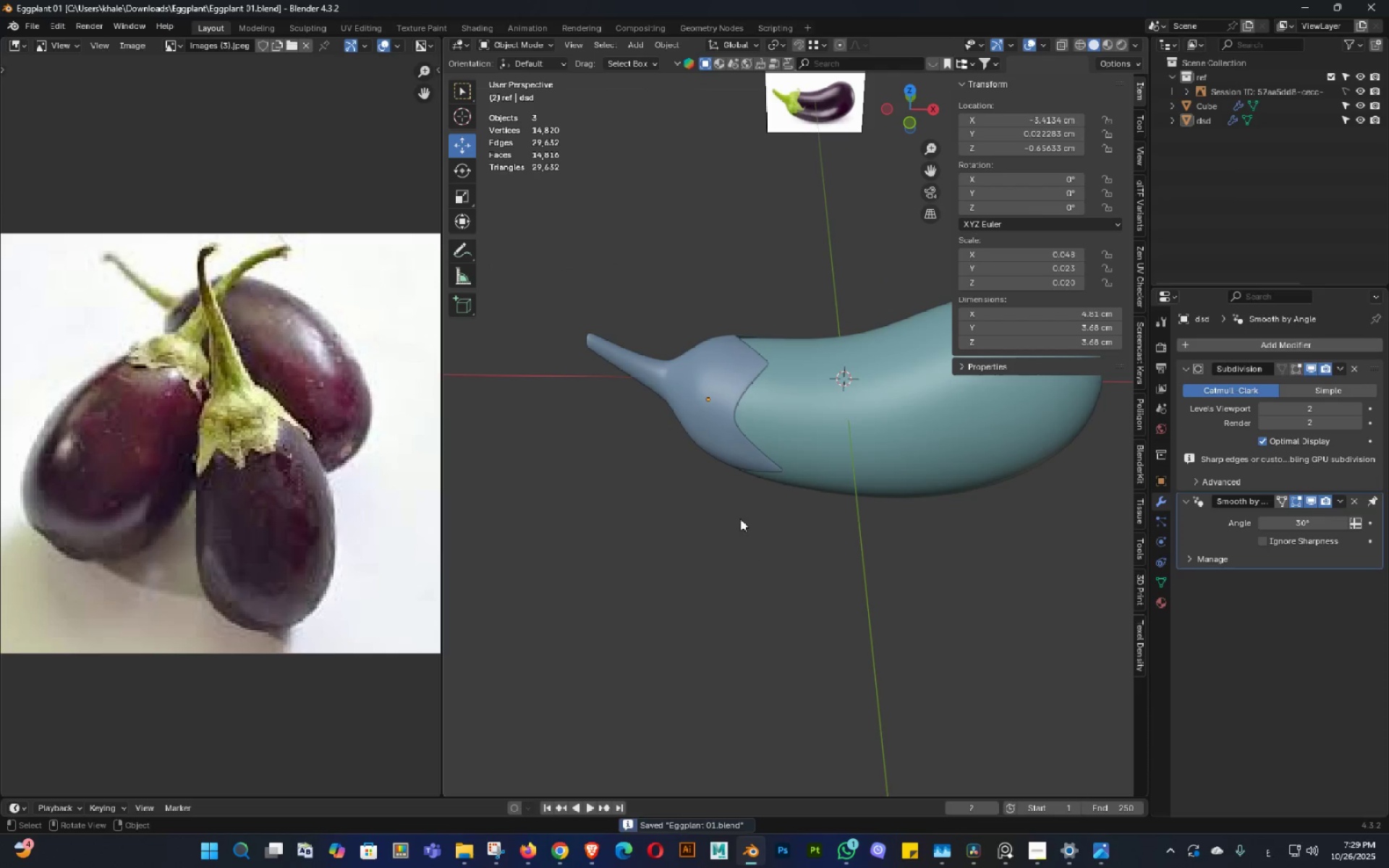 
key(Shift+ShiftLeft)
 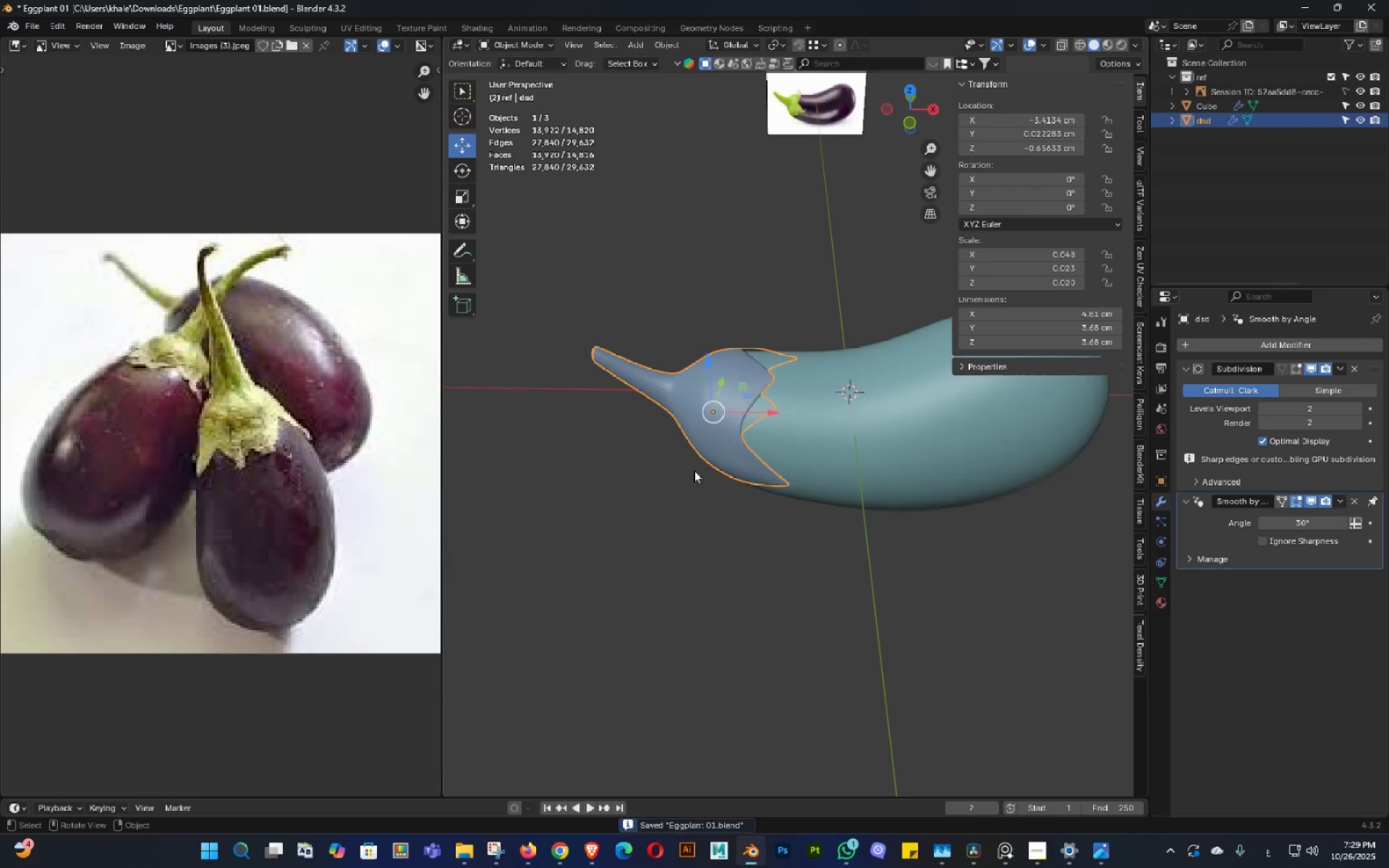 
key(Control+ControlLeft)
 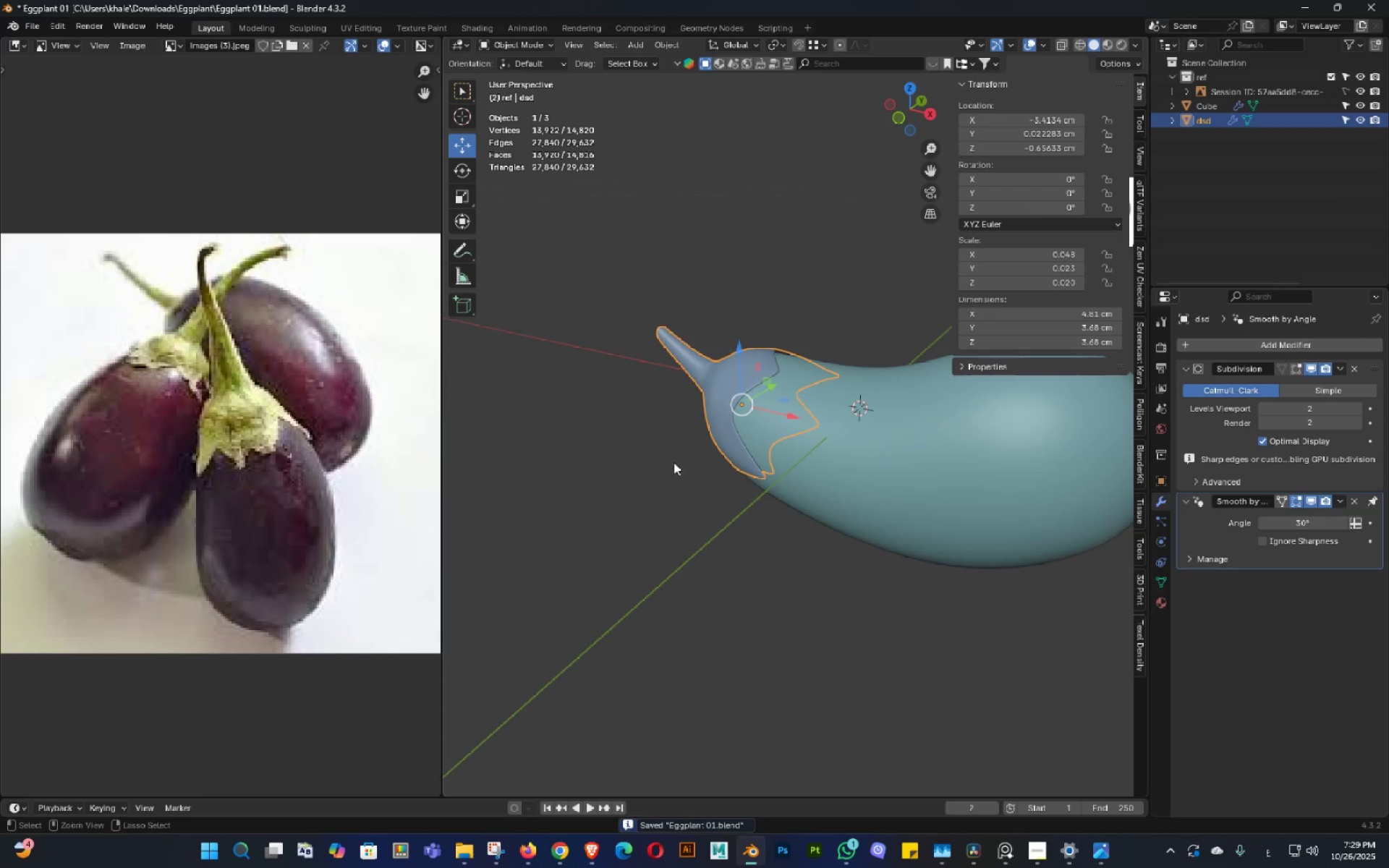 
key(Control+S)
 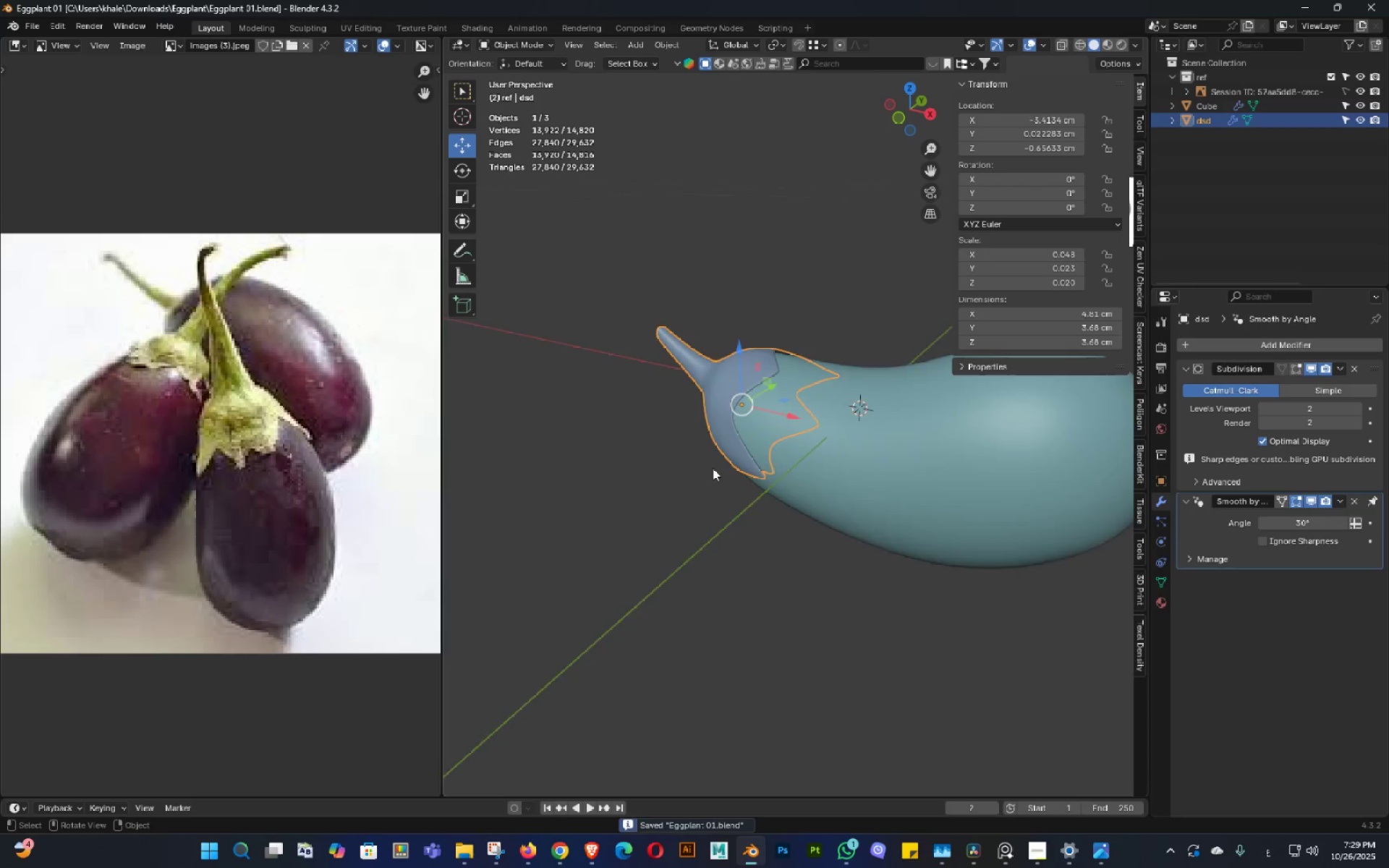 
scroll: coordinate [713, 468], scroll_direction: up, amount: 2.0
 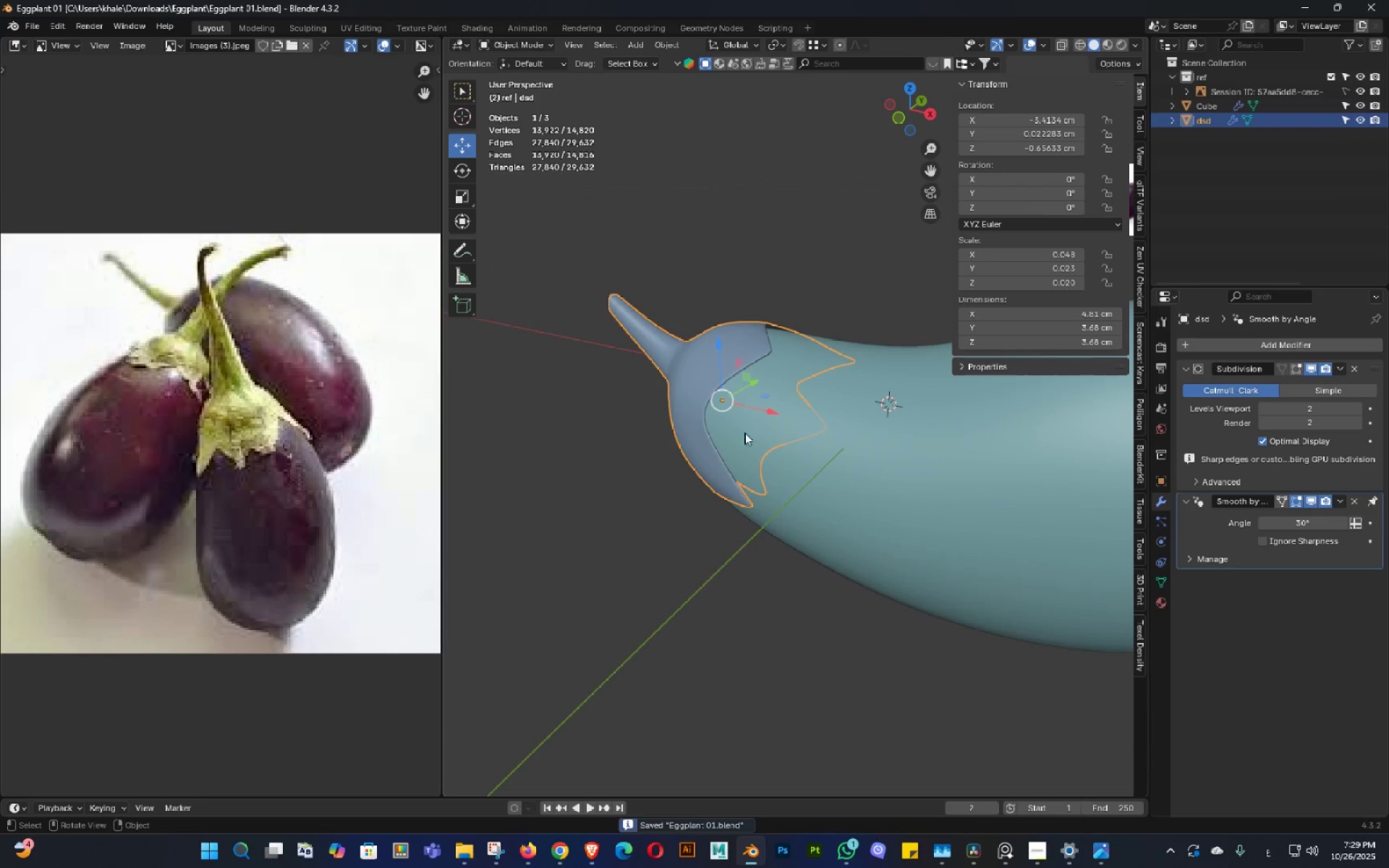 
key(Shift+ShiftLeft)
 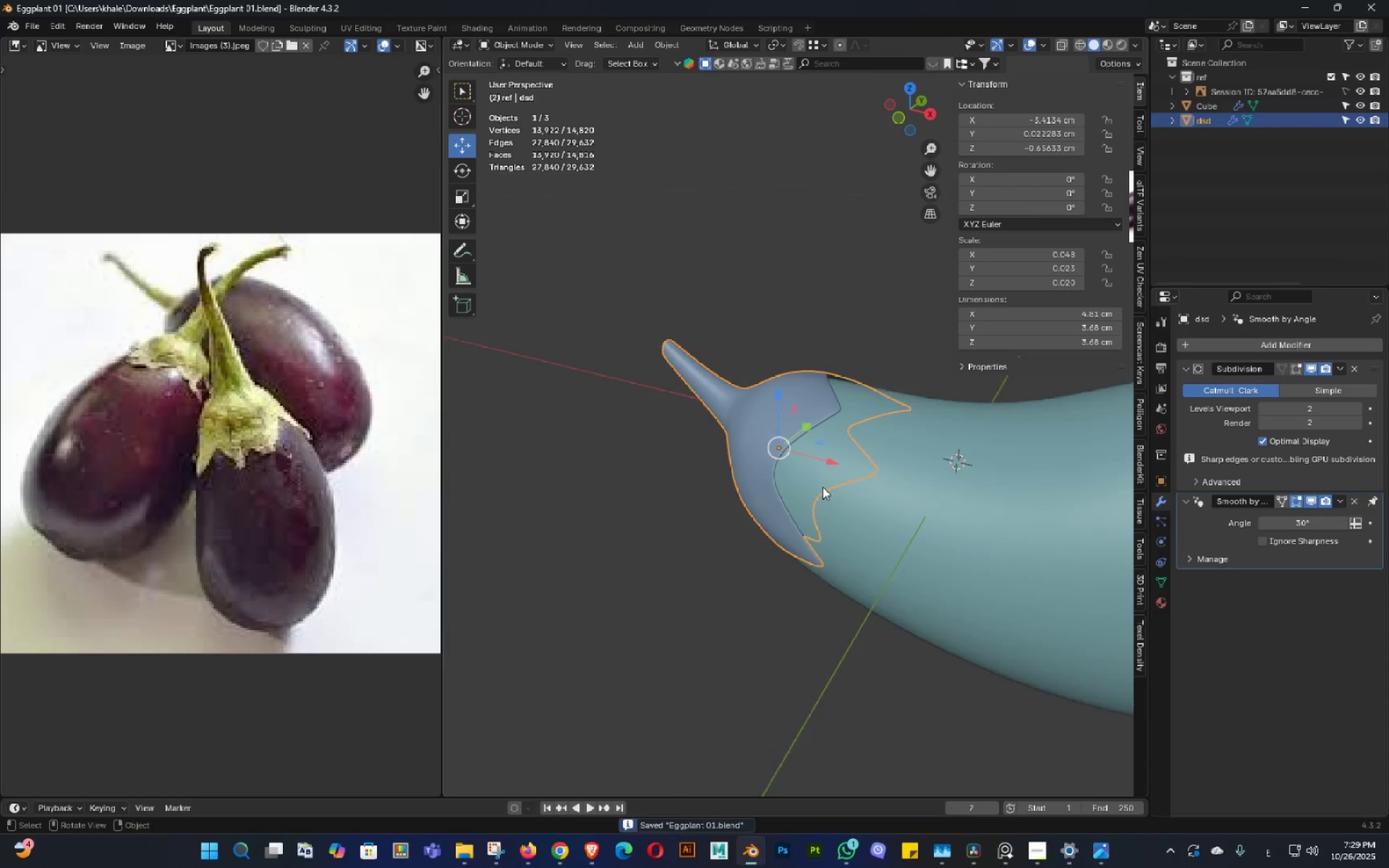 
scroll: coordinate [812, 477], scroll_direction: up, amount: 4.0
 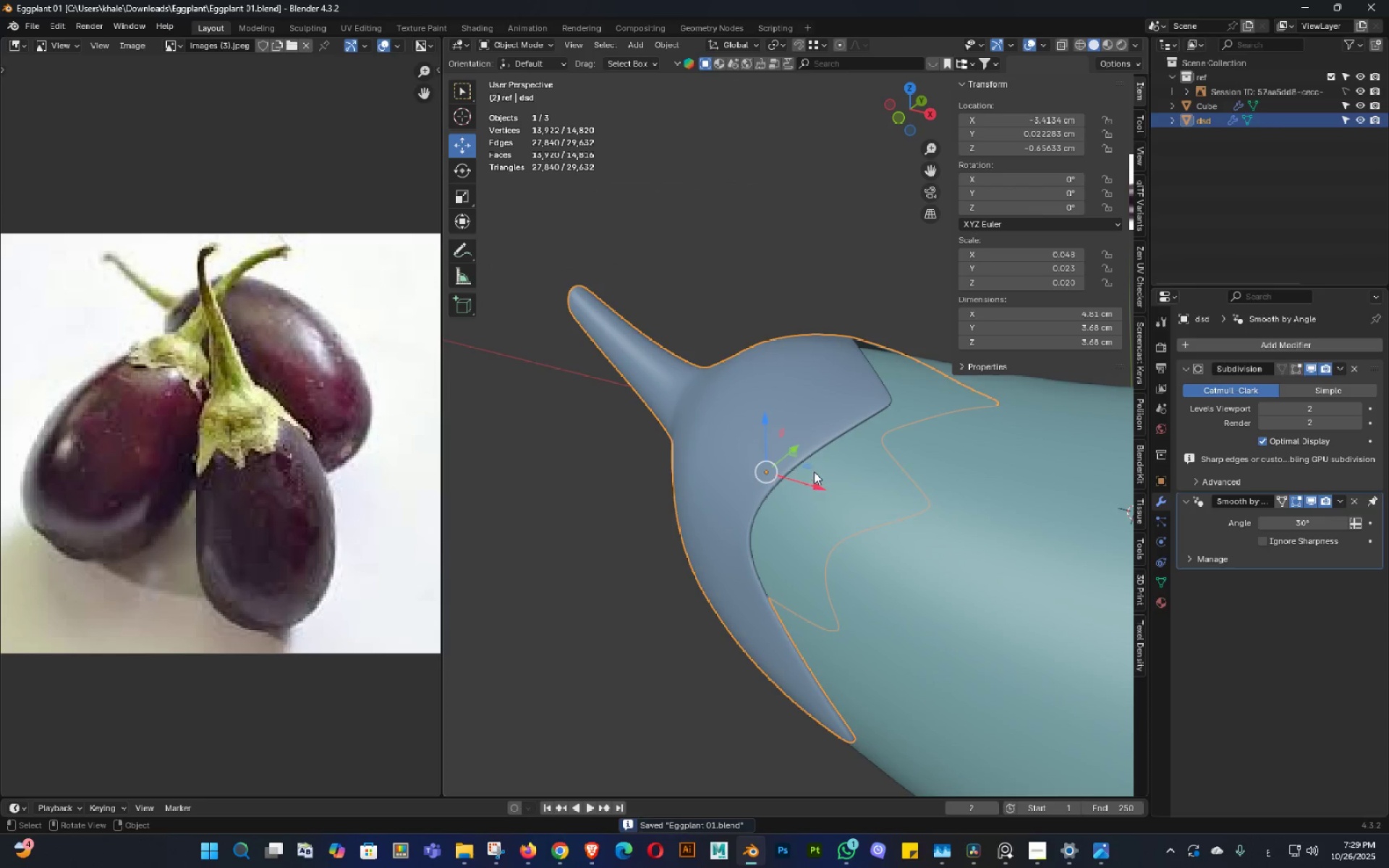 
key(Control+ControlLeft)
 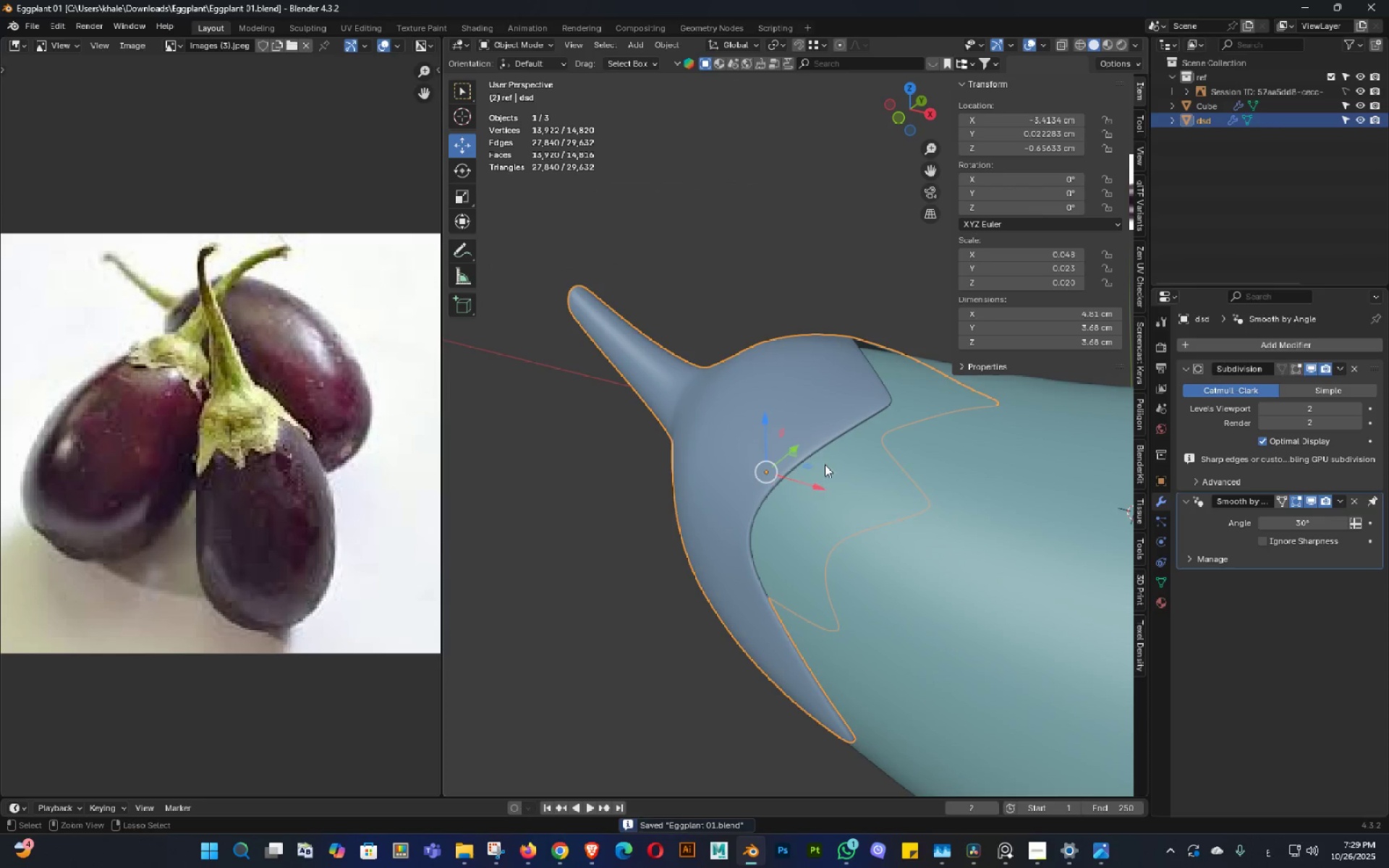 
key(Control+S)
 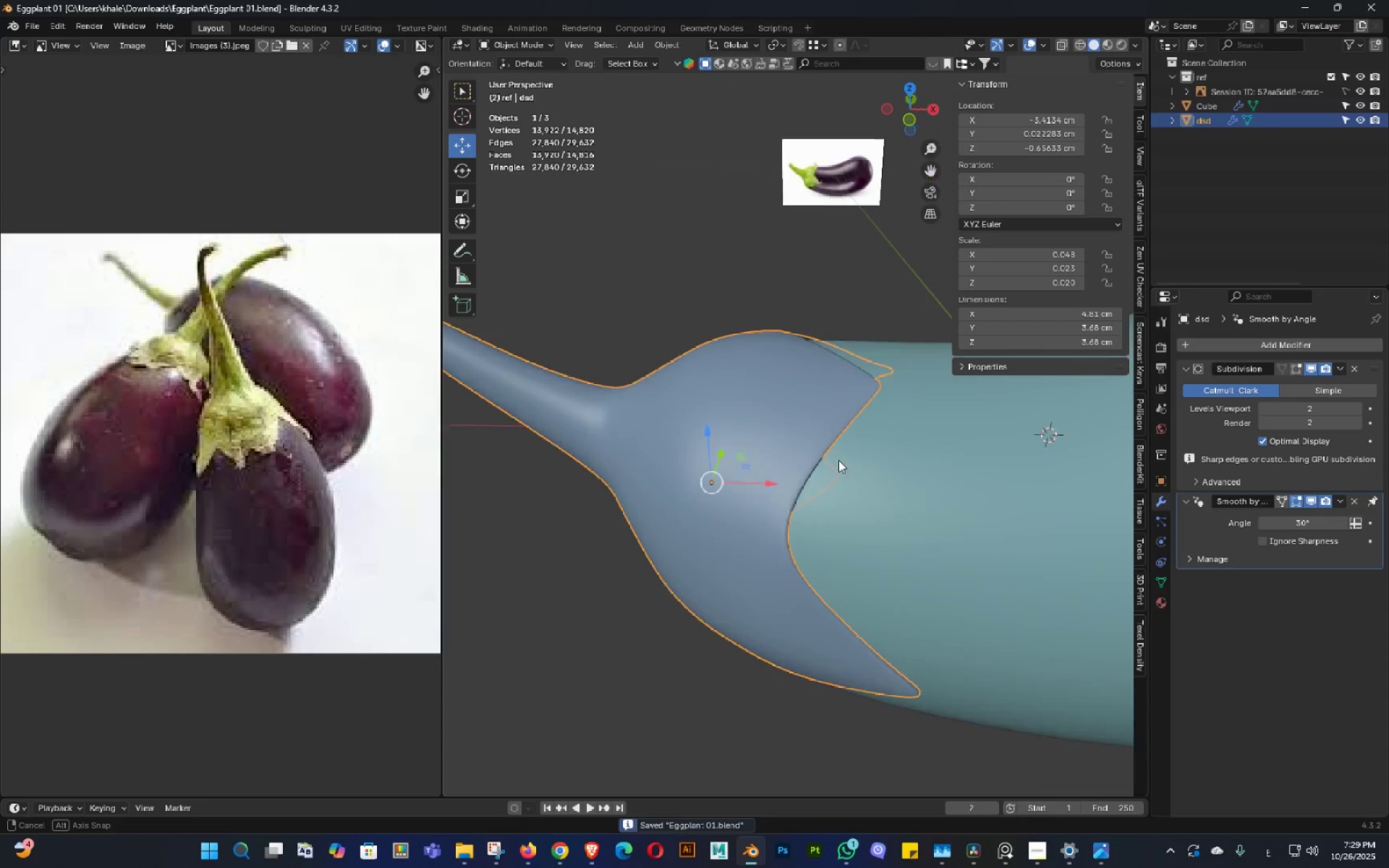 
key(Control+S)
 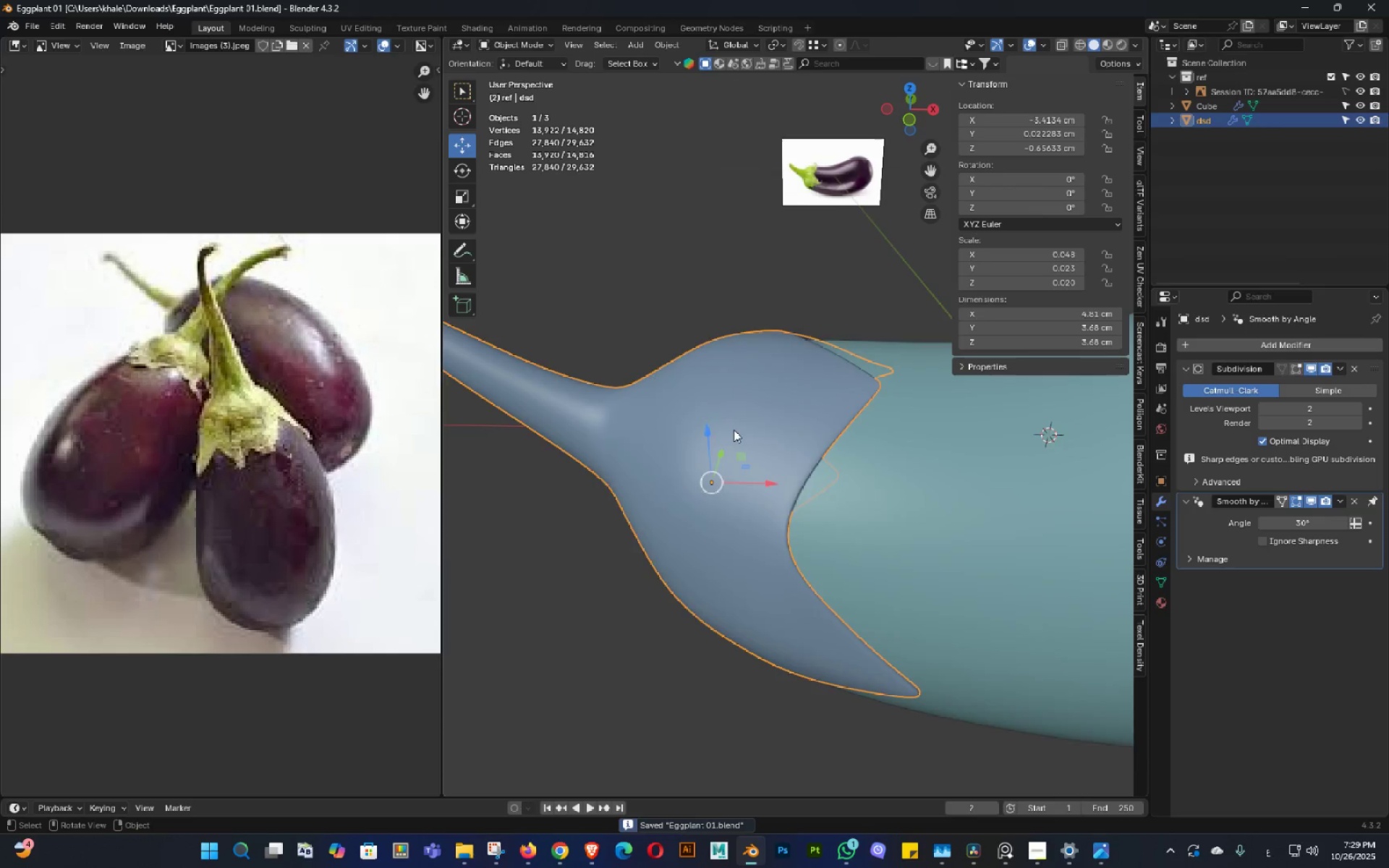 
scroll: coordinate [739, 433], scroll_direction: down, amount: 1.0
 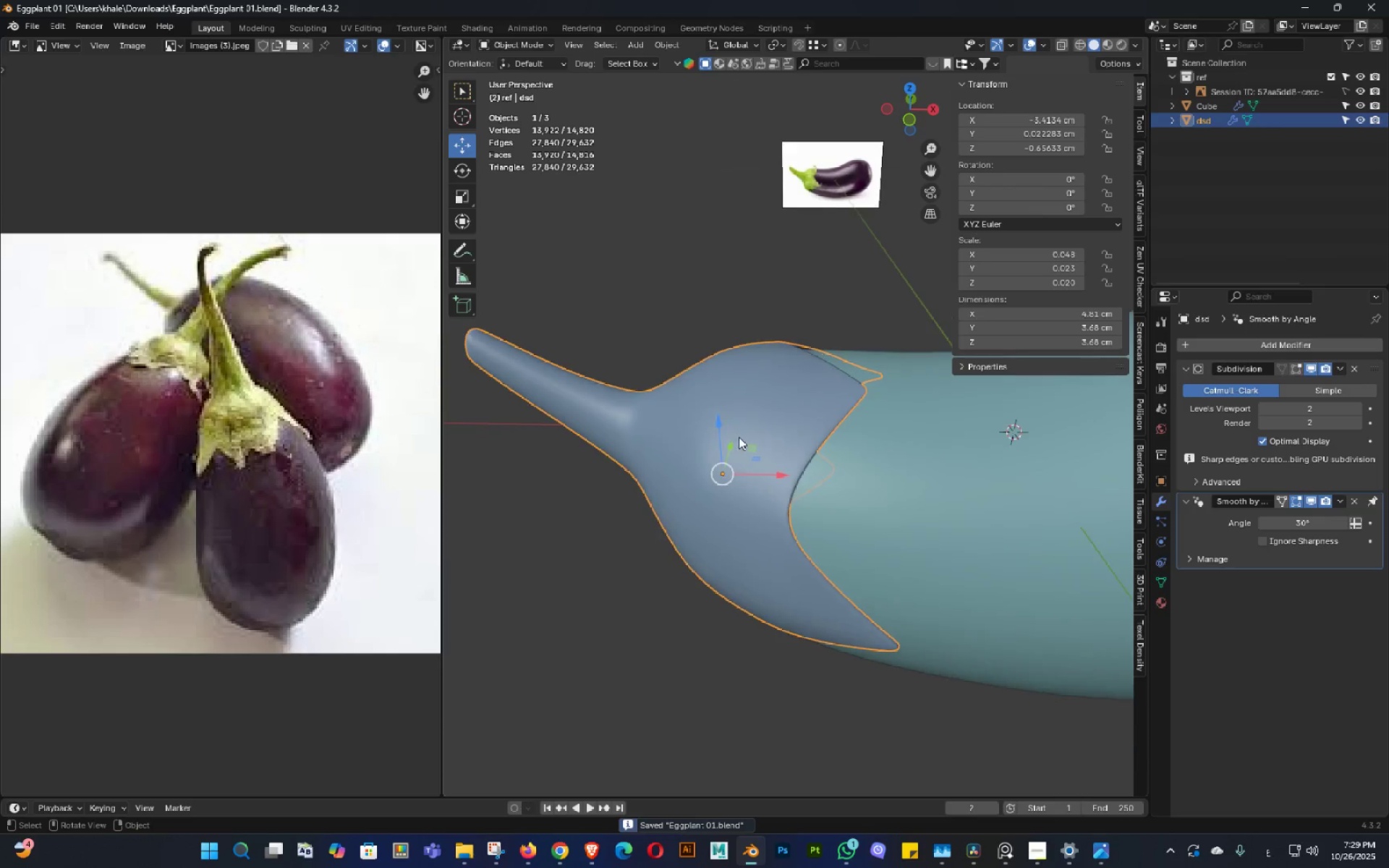 
key(Shift+ShiftLeft)
 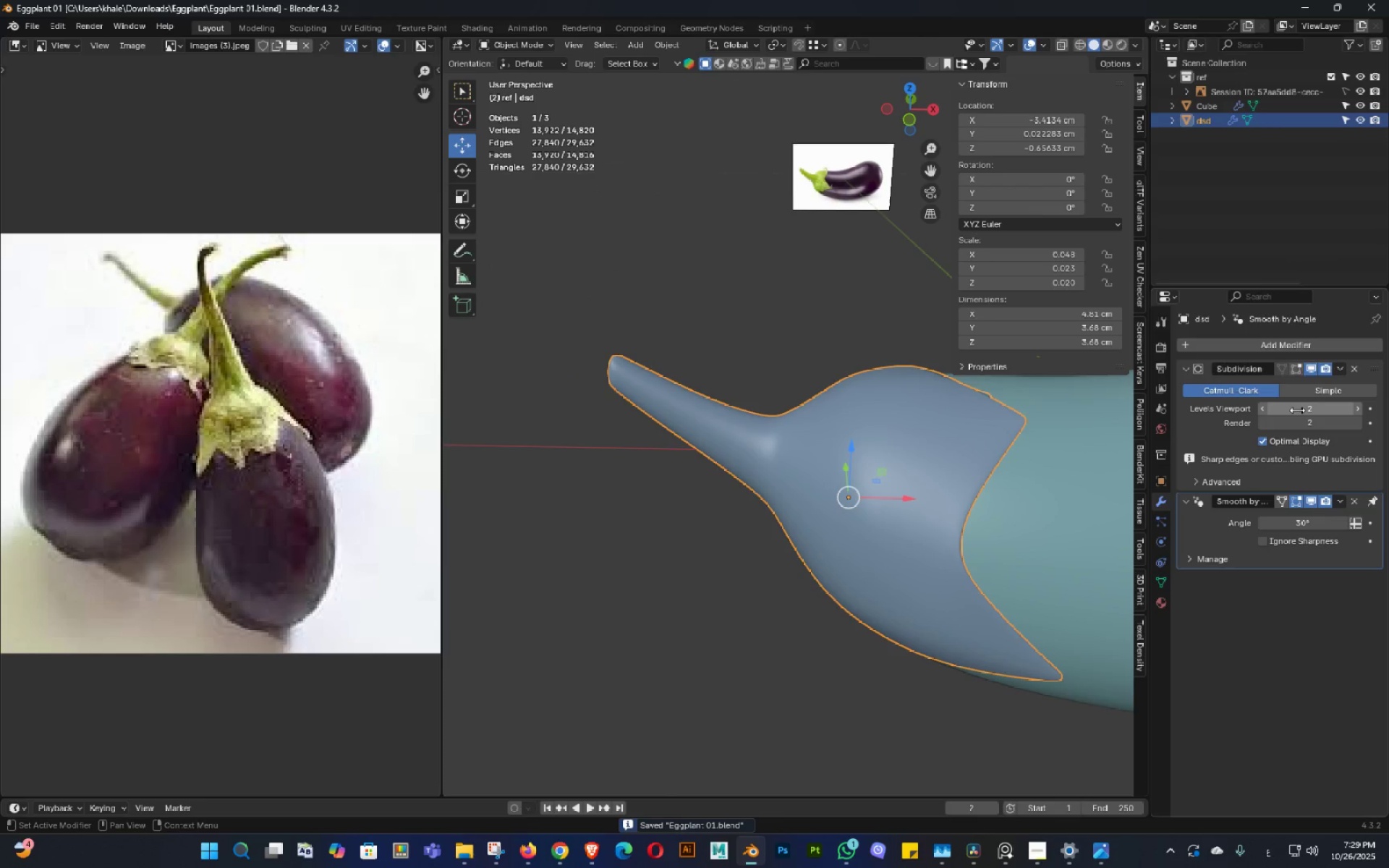 
left_click([1294, 409])
 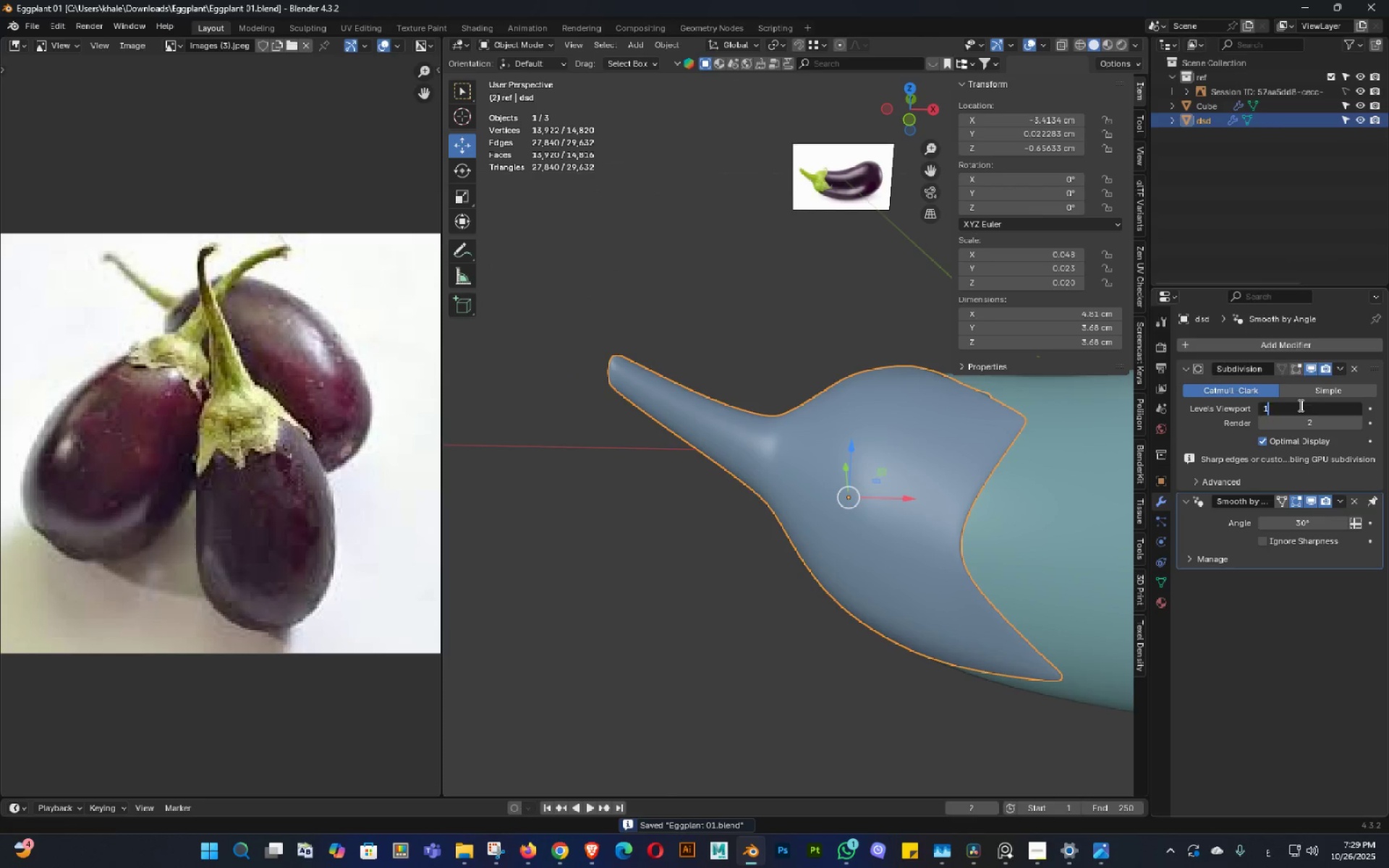 
key(Numpad1)
 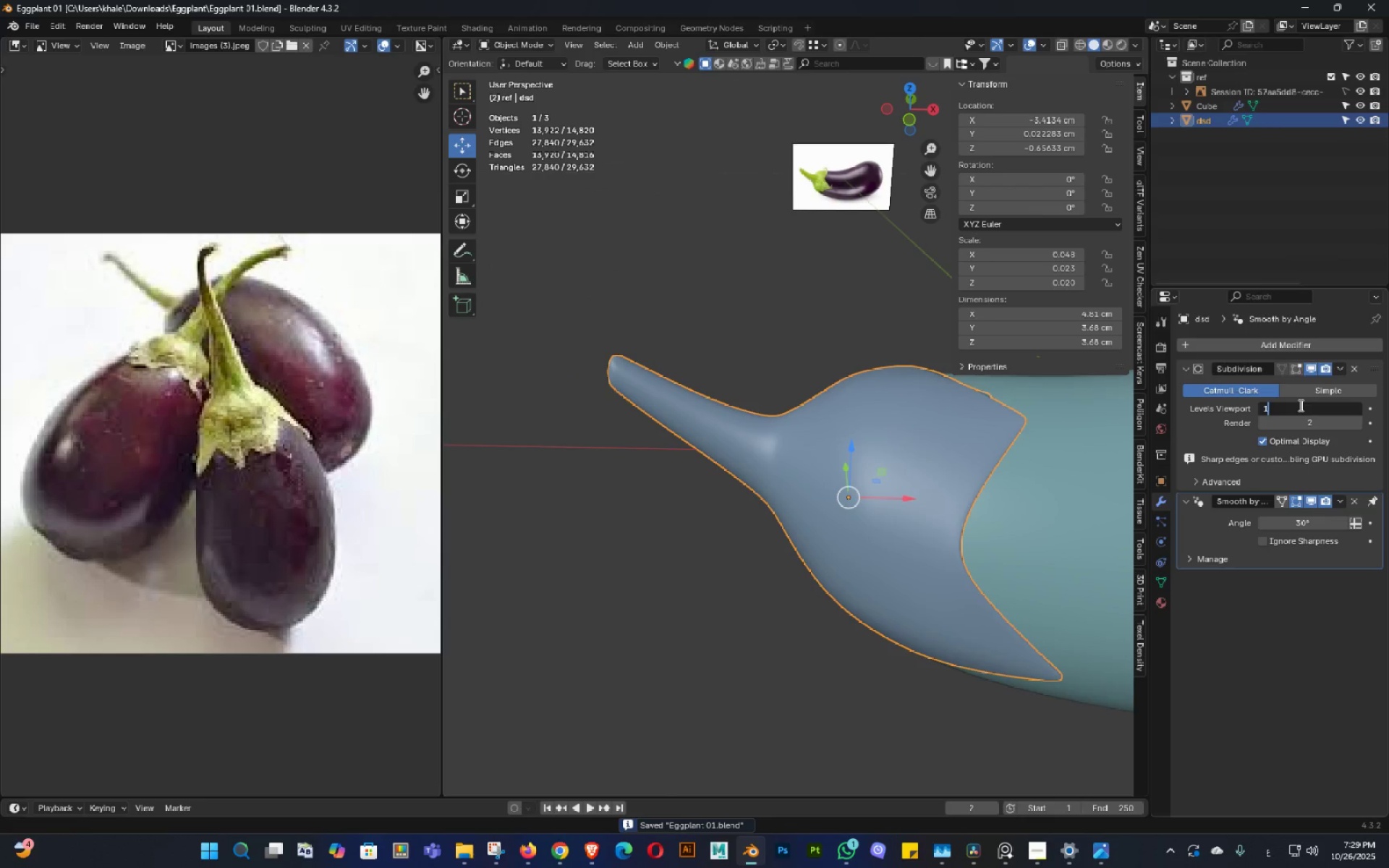 
key(NumpadEnter)
 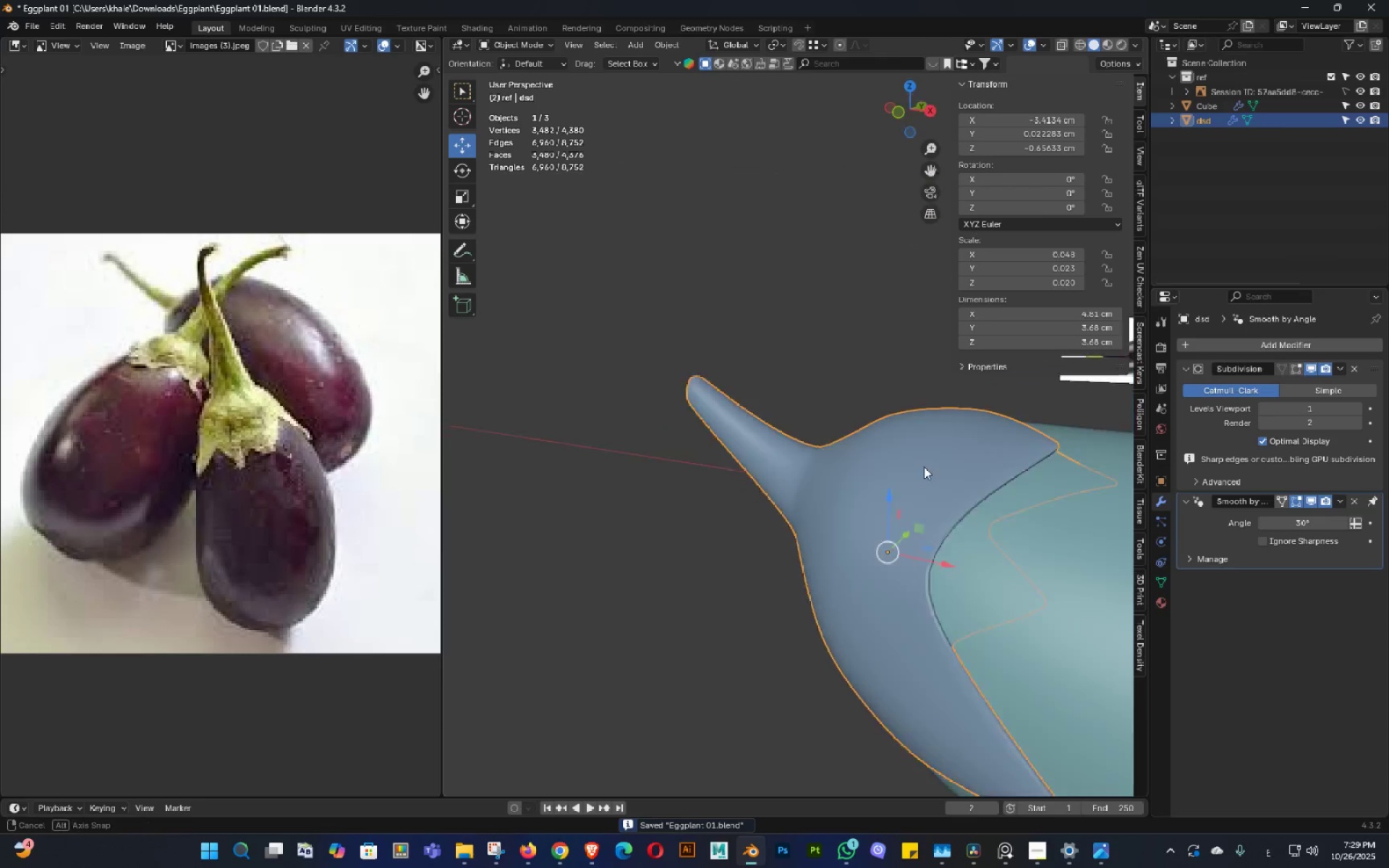 
scroll: coordinate [961, 540], scroll_direction: down, amount: 3.0
 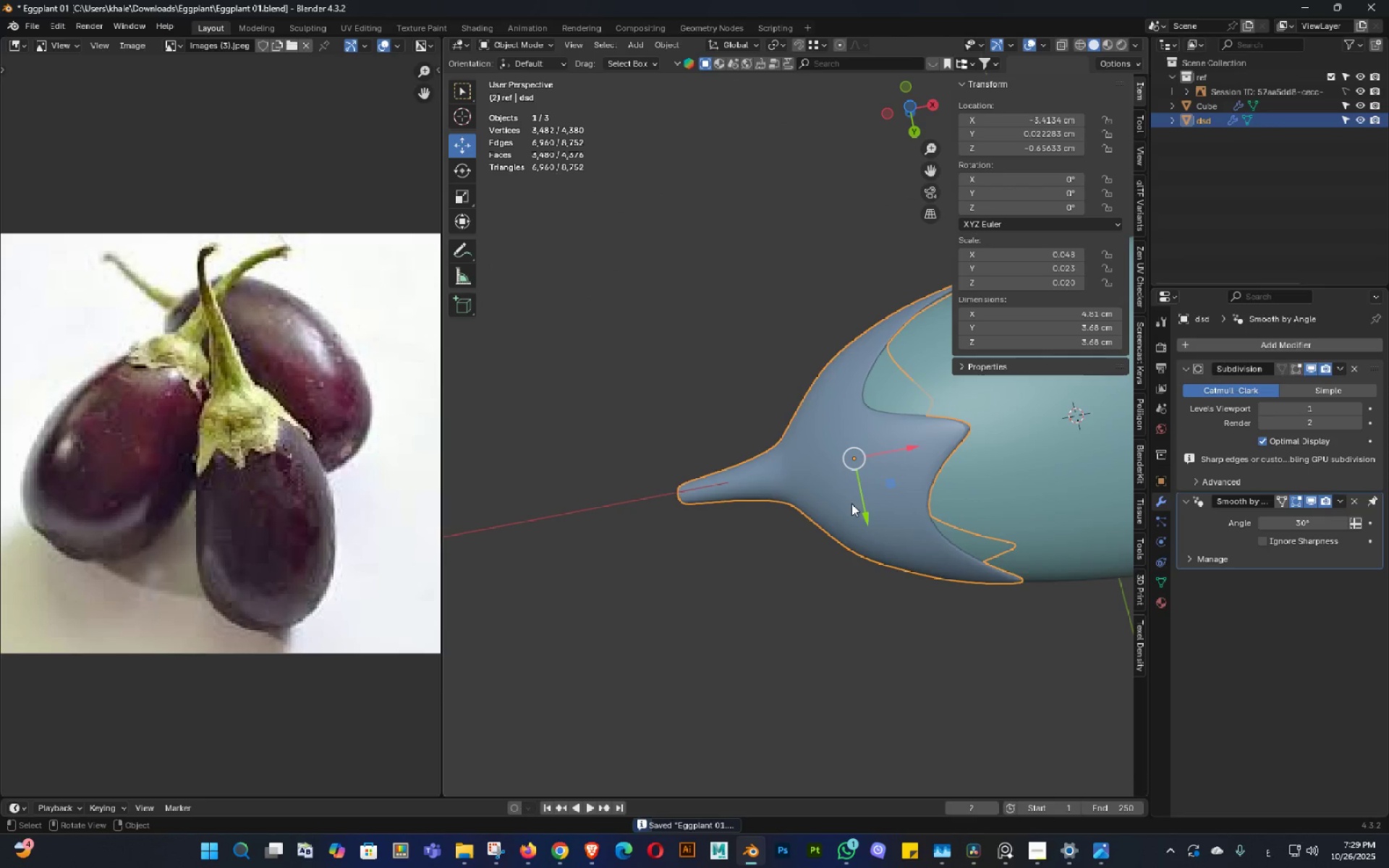 
key(Shift+ShiftLeft)
 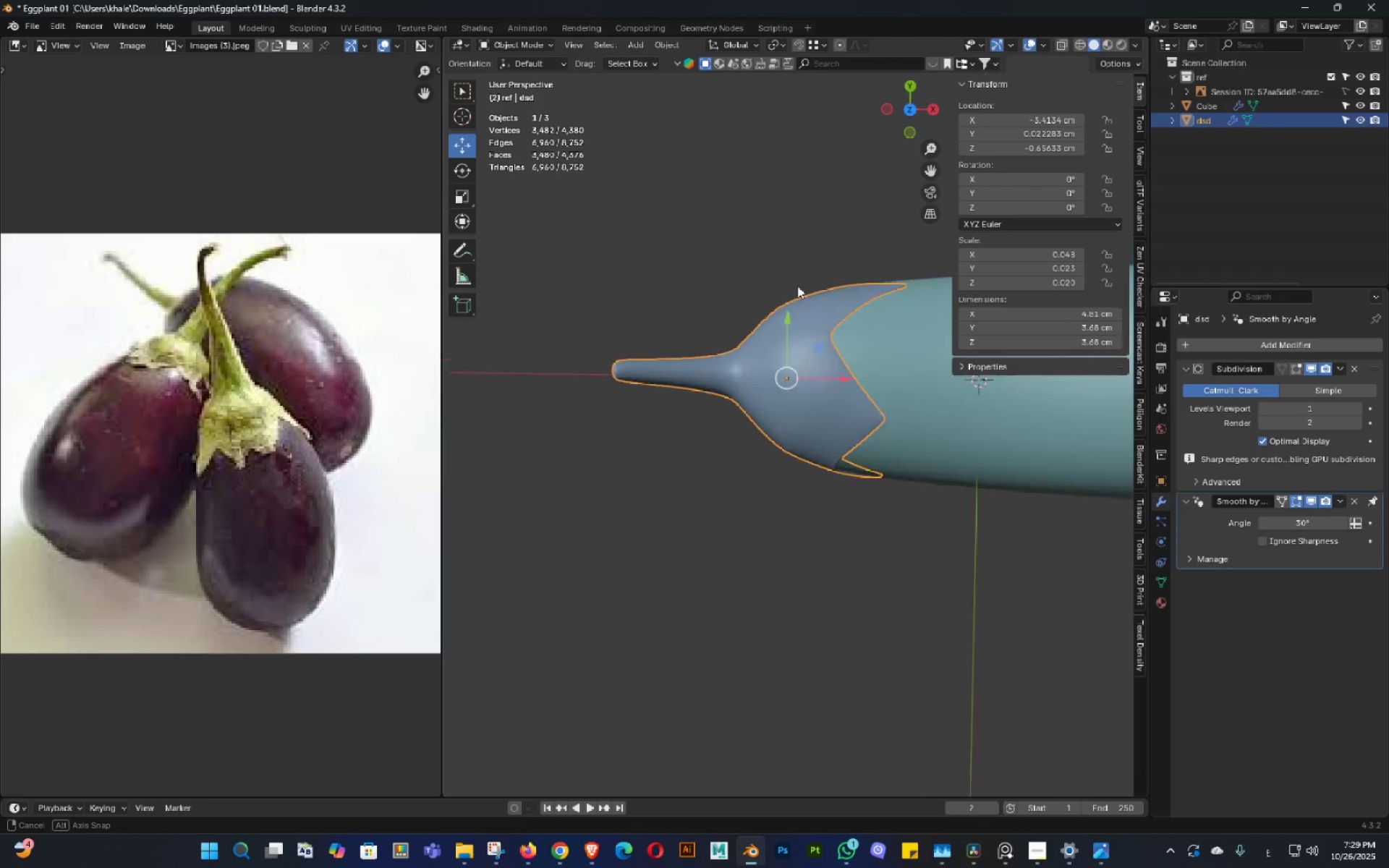 
double_click([759, 297])
 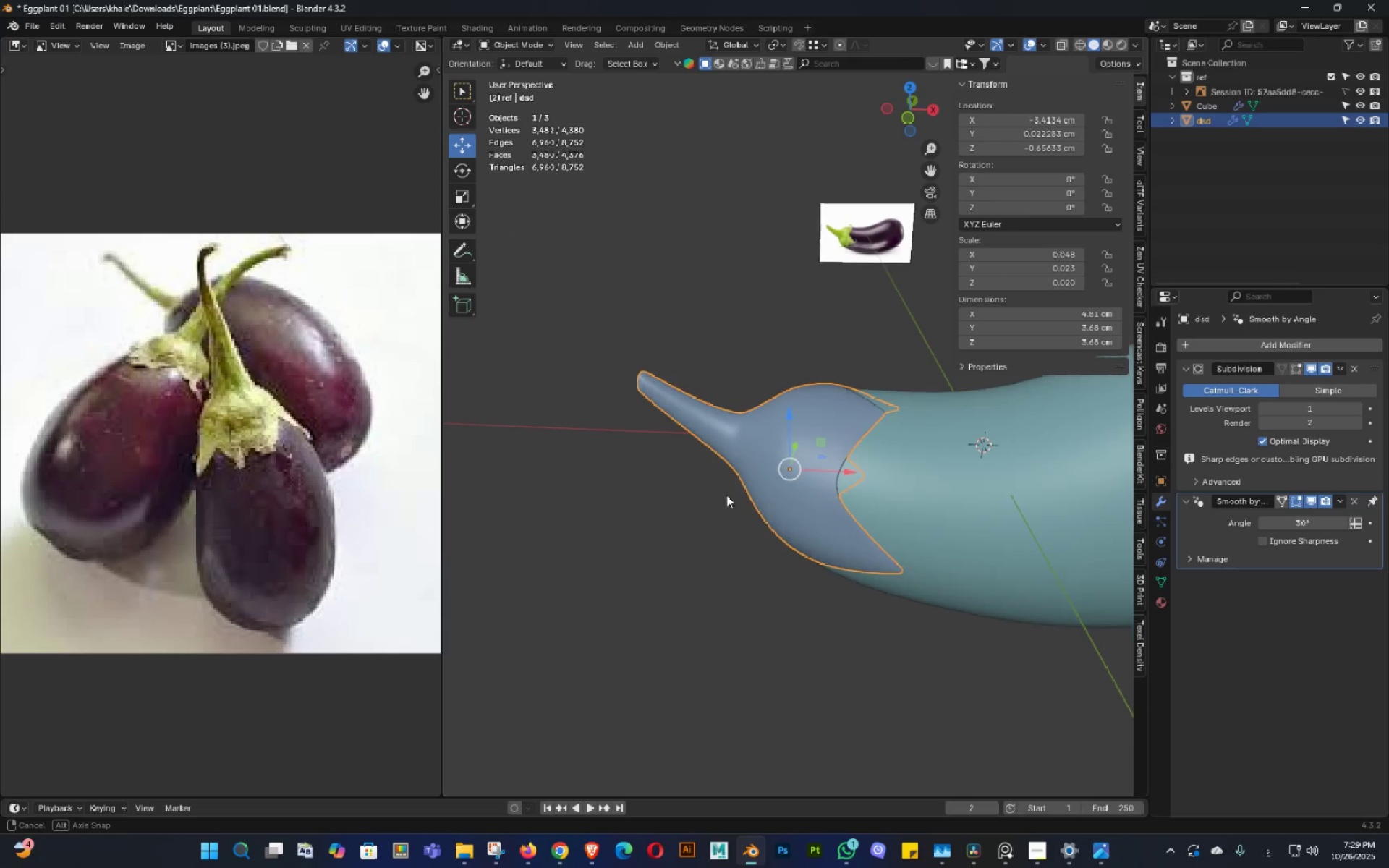 
hold_key(key=ShiftLeft, duration=0.34)
 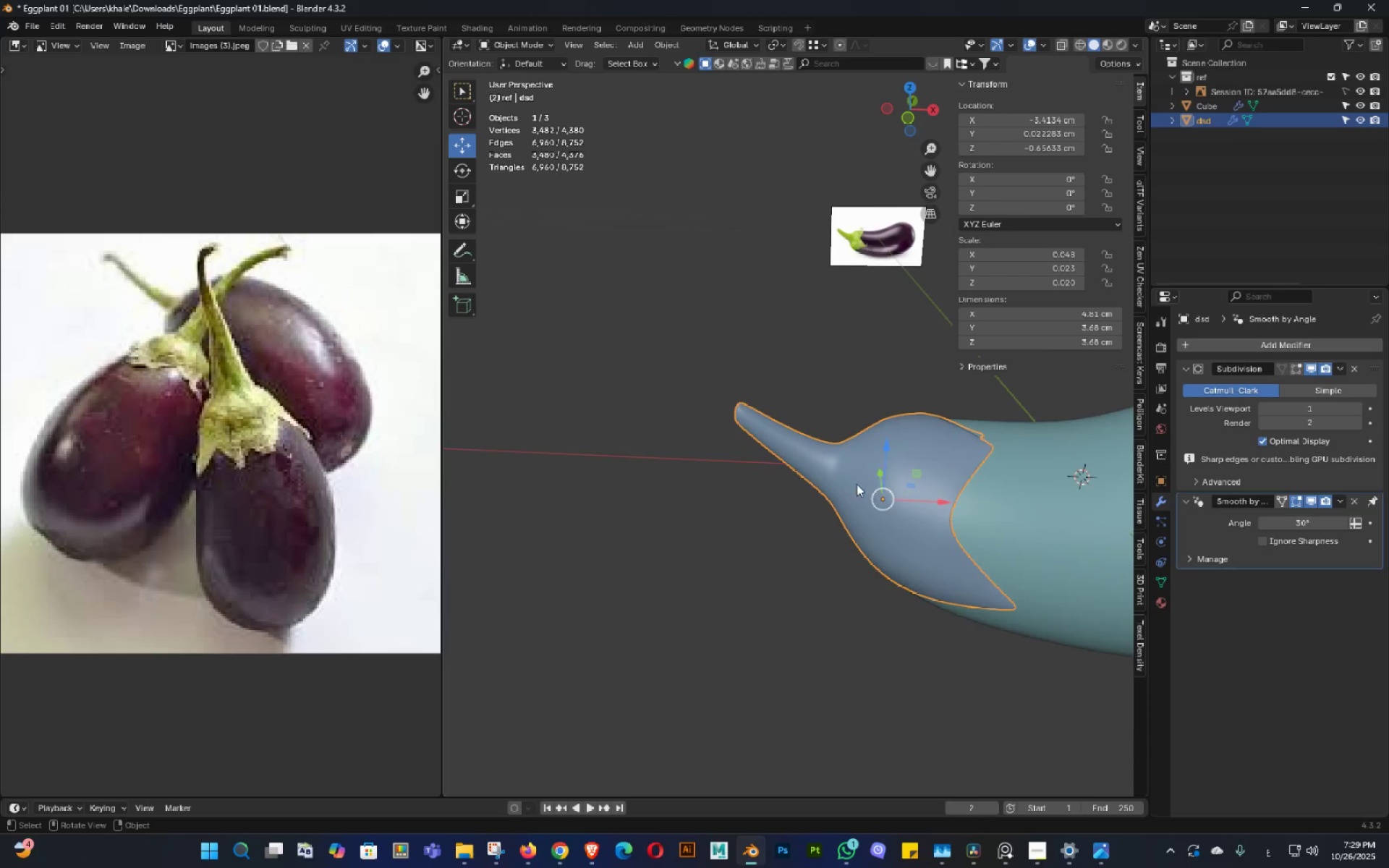 
scroll: coordinate [857, 484], scroll_direction: up, amount: 3.0
 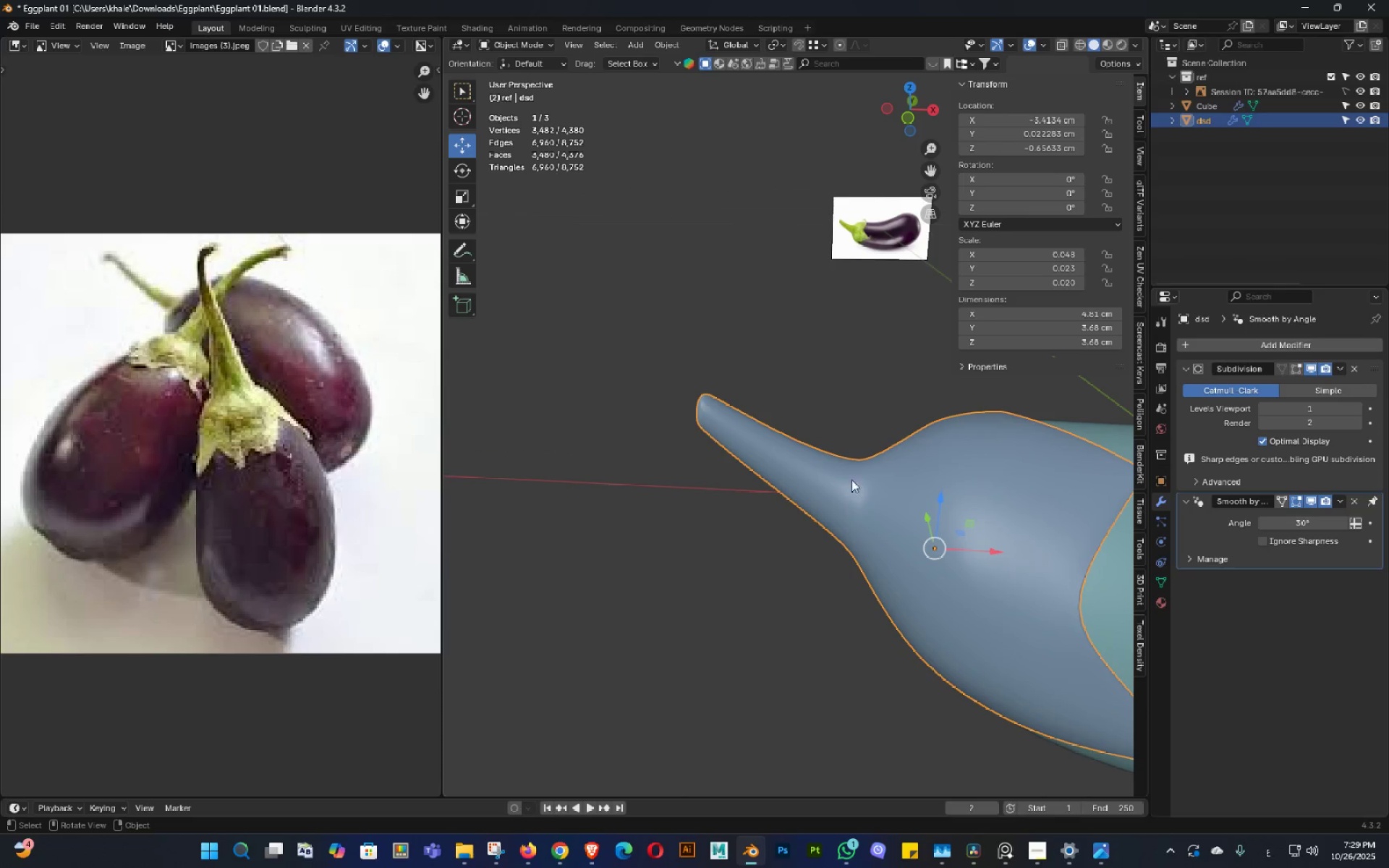 
key(Tab)
 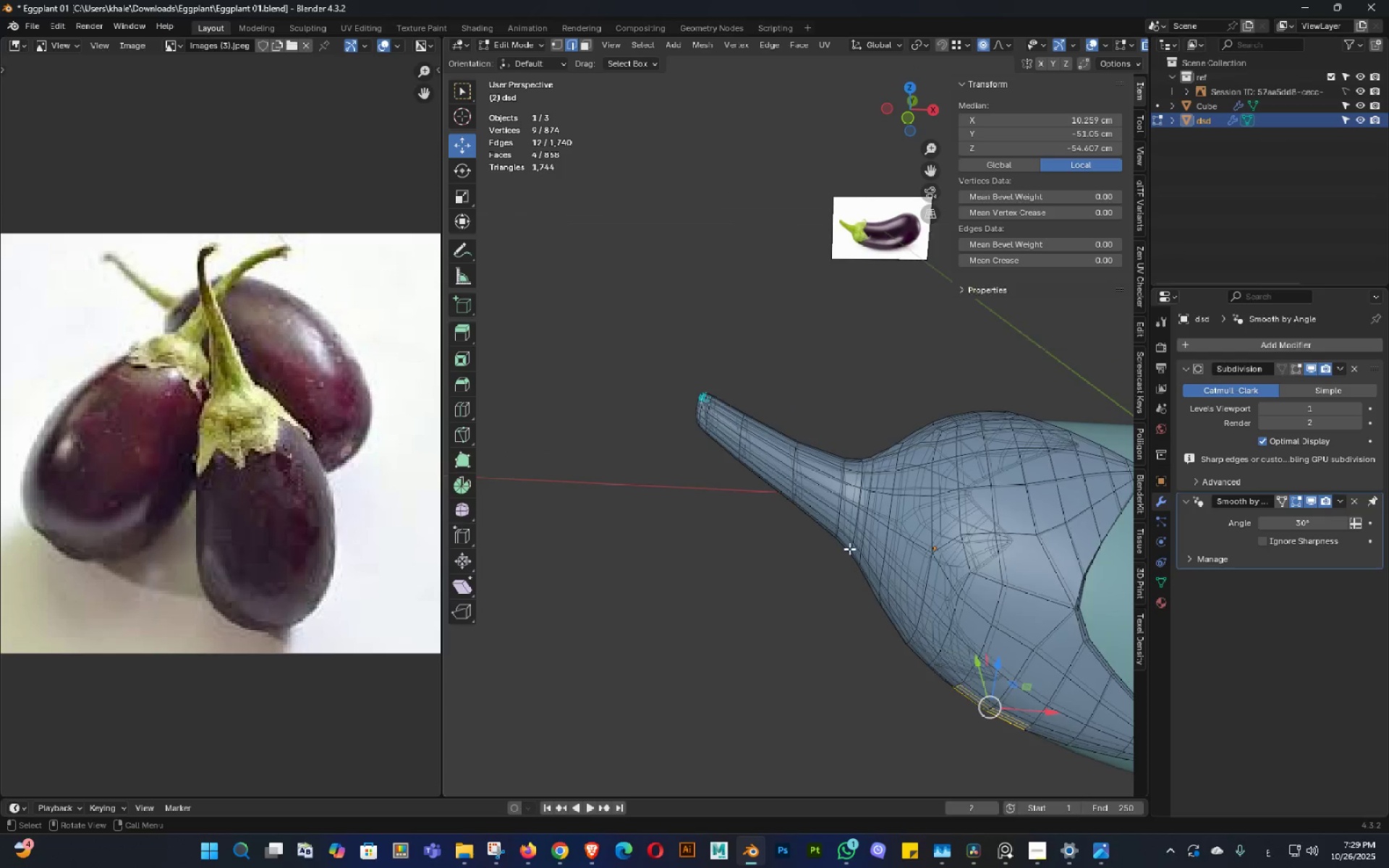 
scroll: coordinate [851, 547], scroll_direction: up, amount: 3.0
 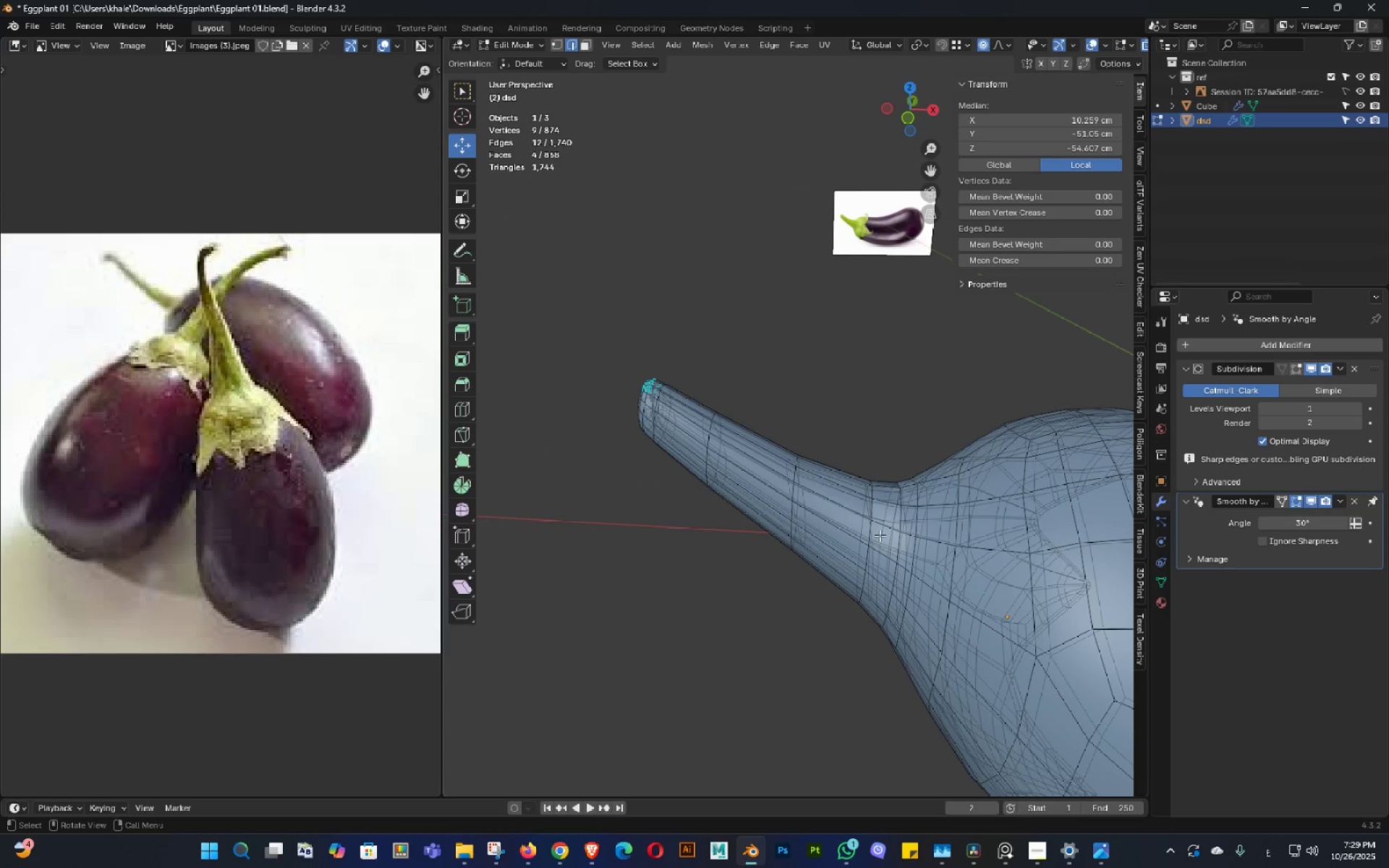 
key(1)
 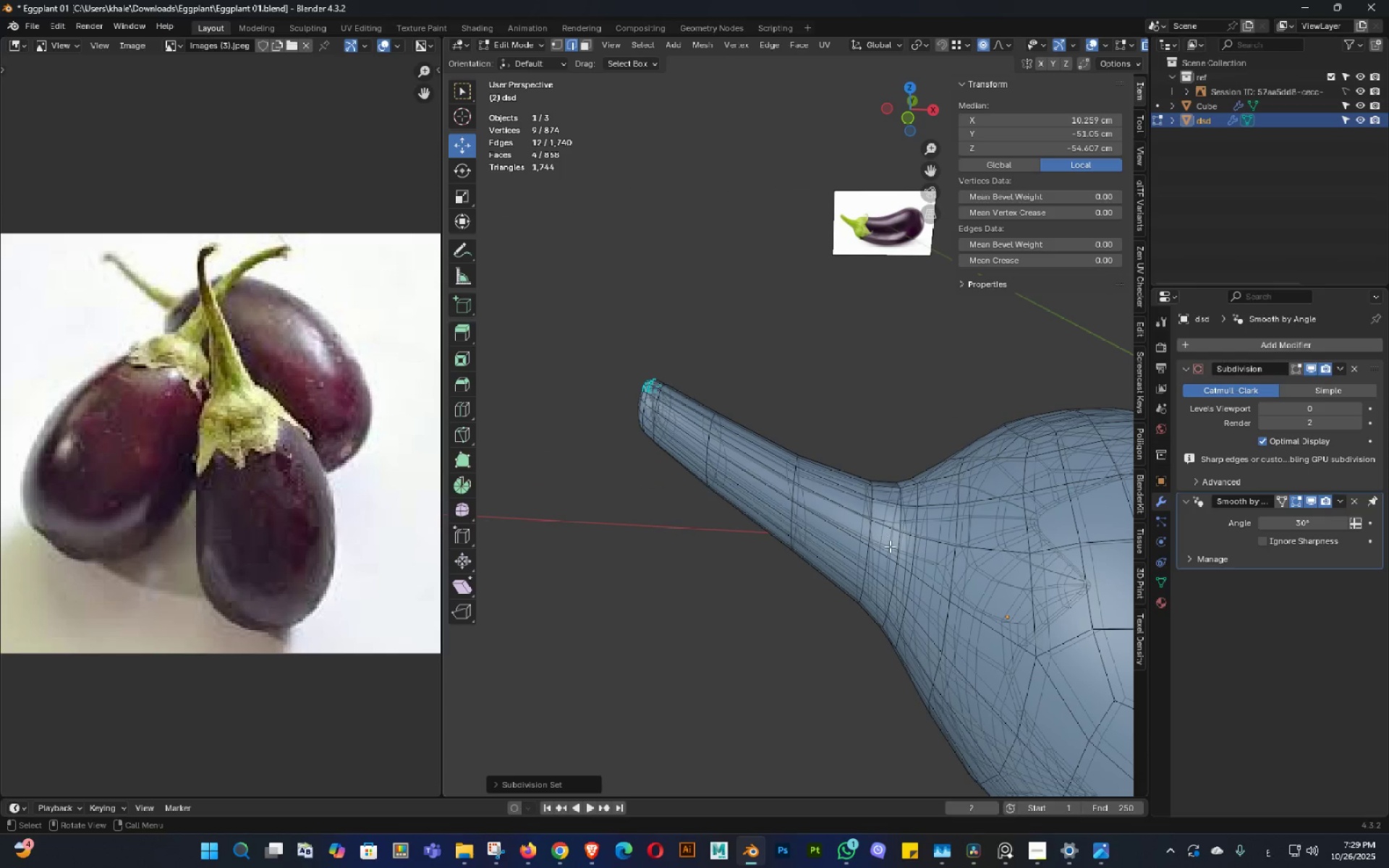 
key(Shift+ShiftLeft)
 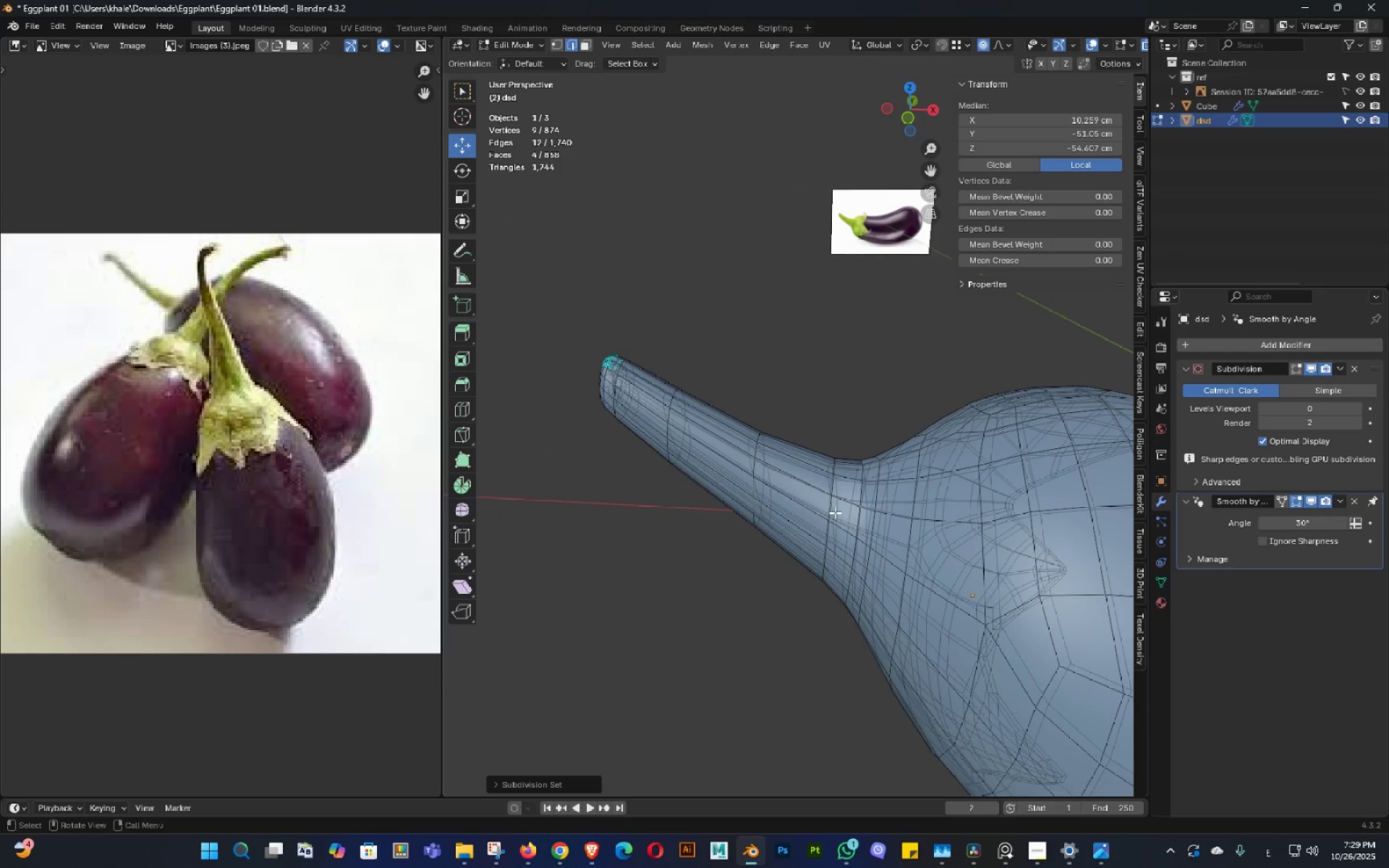 
key(Alt+AltLeft)
 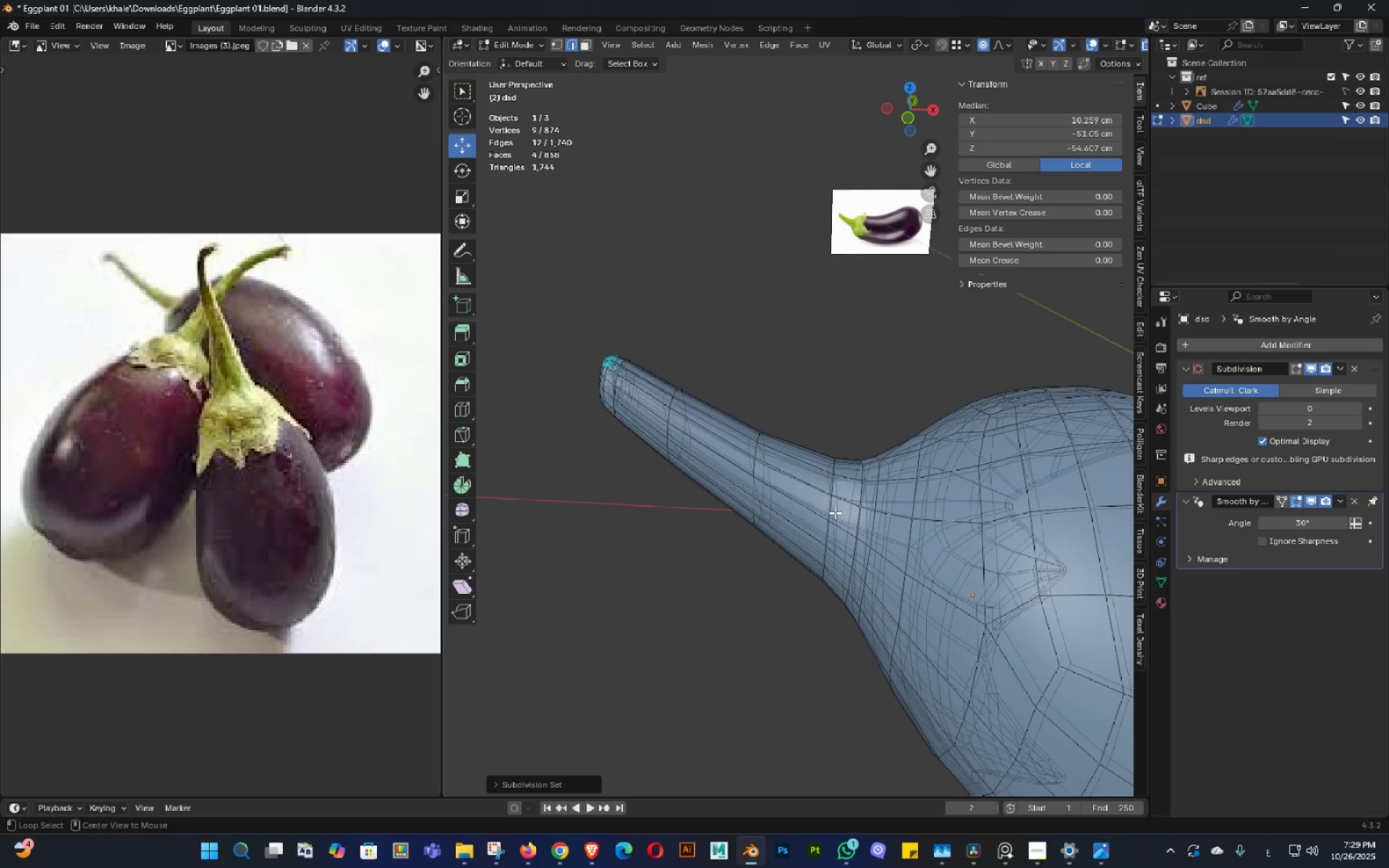 
key(Alt+Z)
 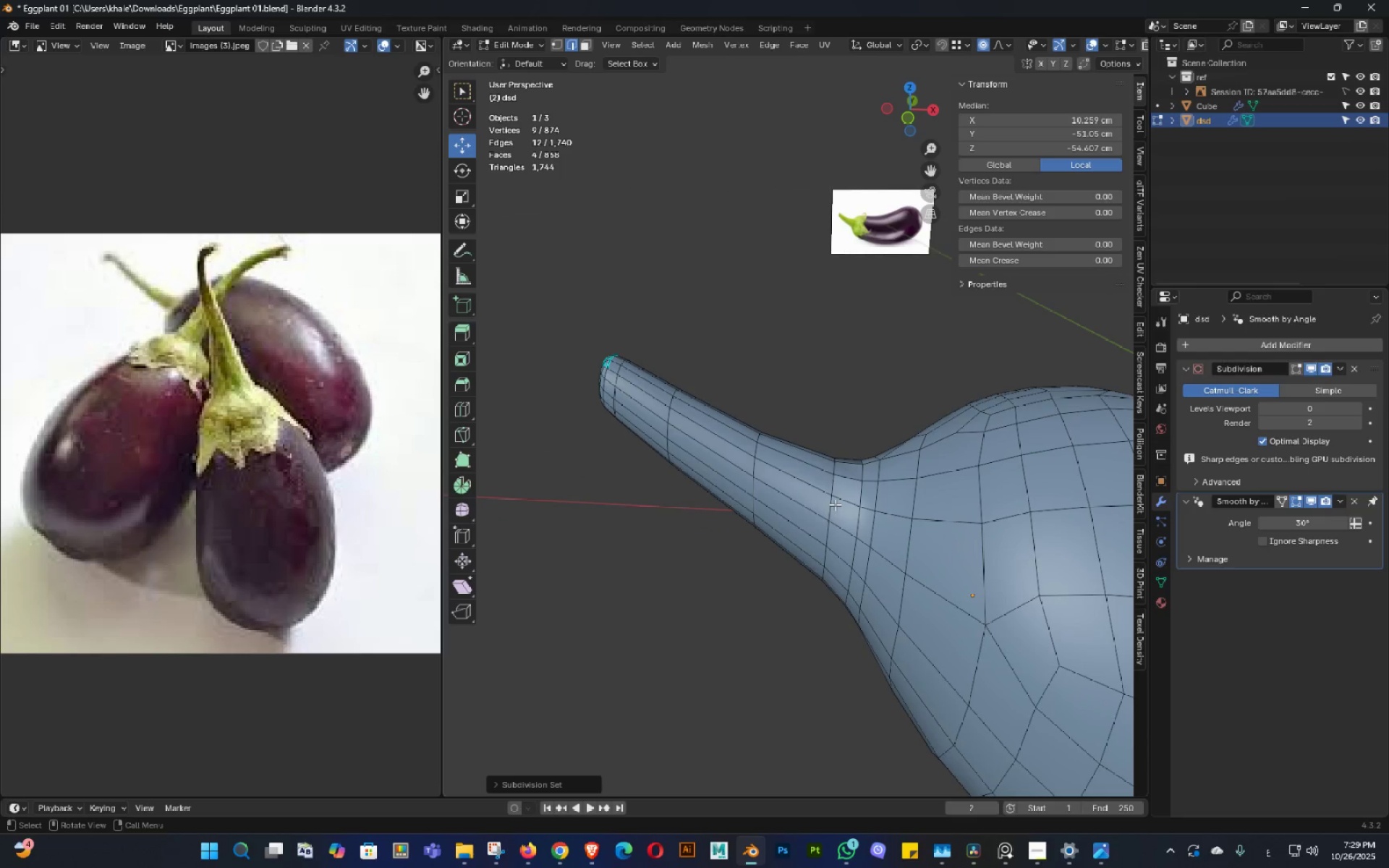 
hold_key(key=AltLeft, duration=0.67)
left_click([826, 501])
 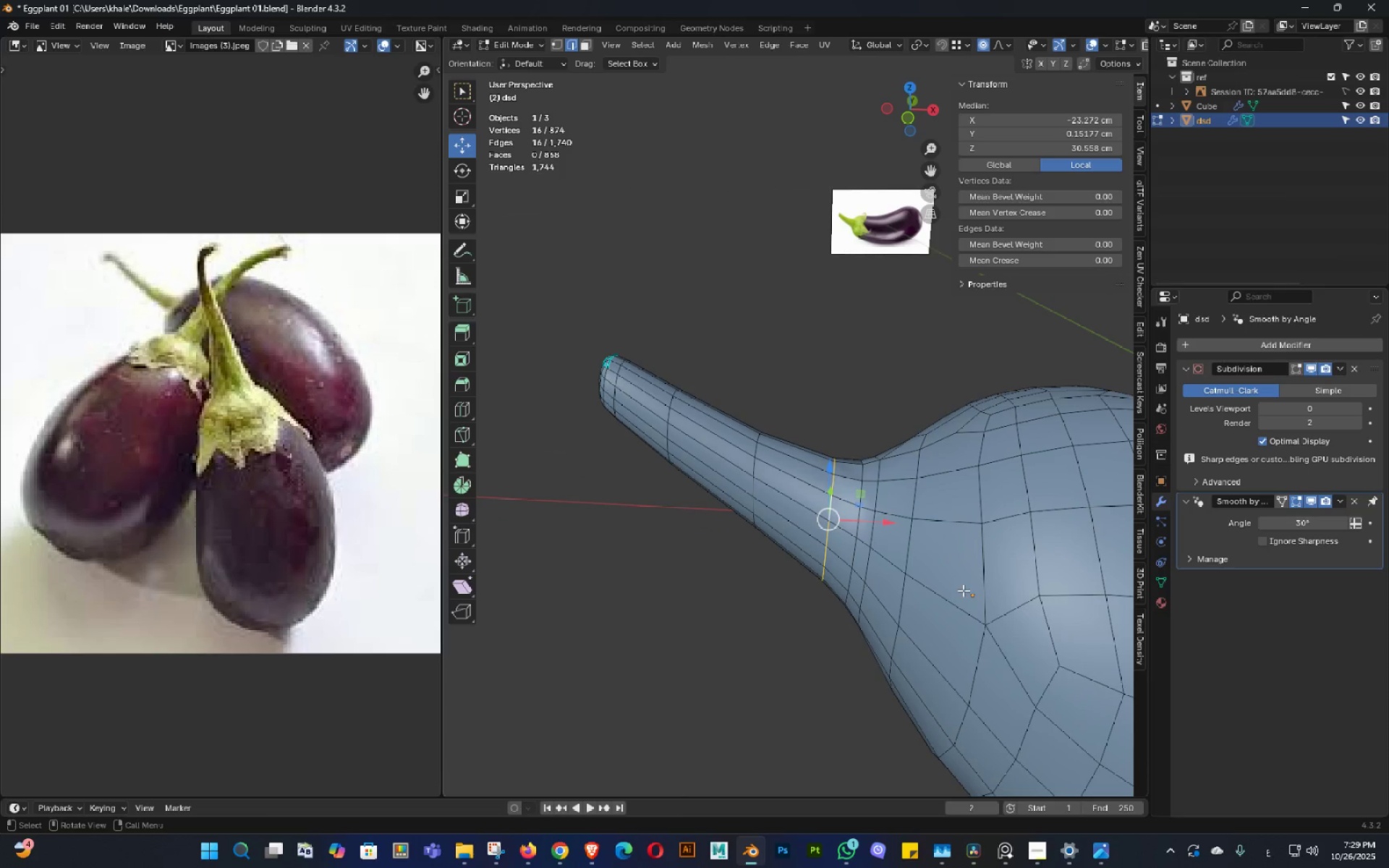 
key(S)
 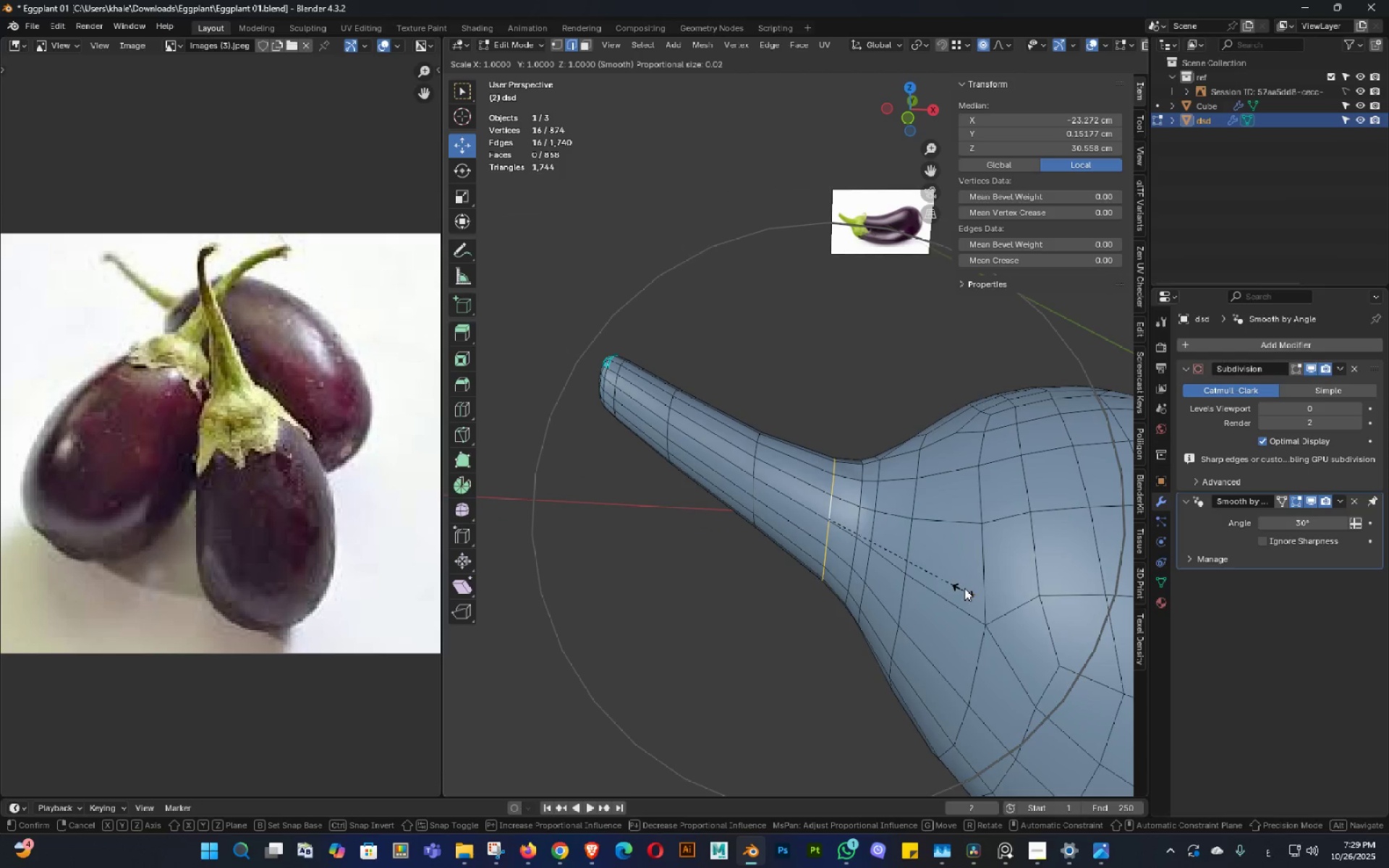 
hold_key(key=ShiftLeft, duration=0.91)
left_click([919, 553])
 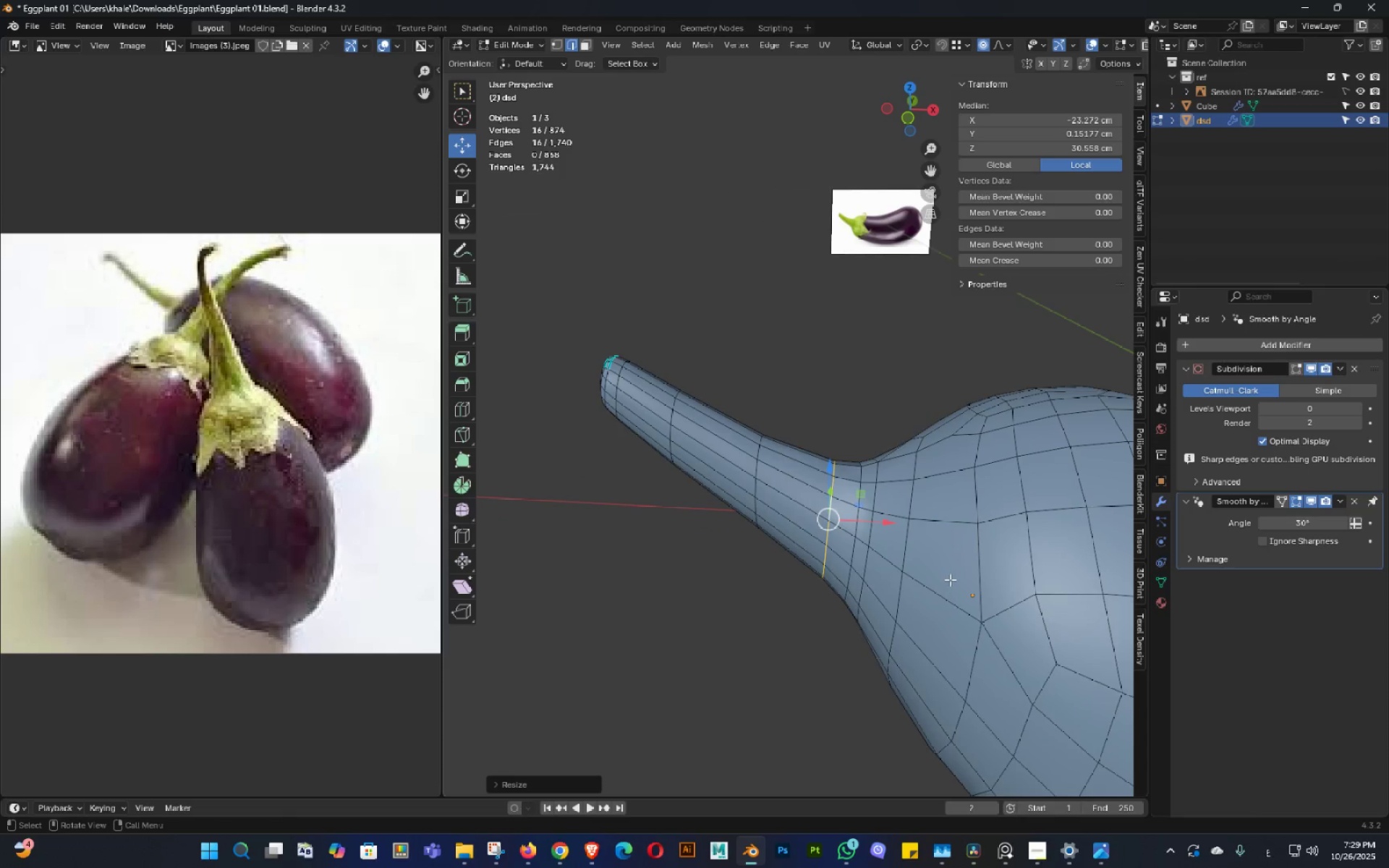 
key(Control+Z)
 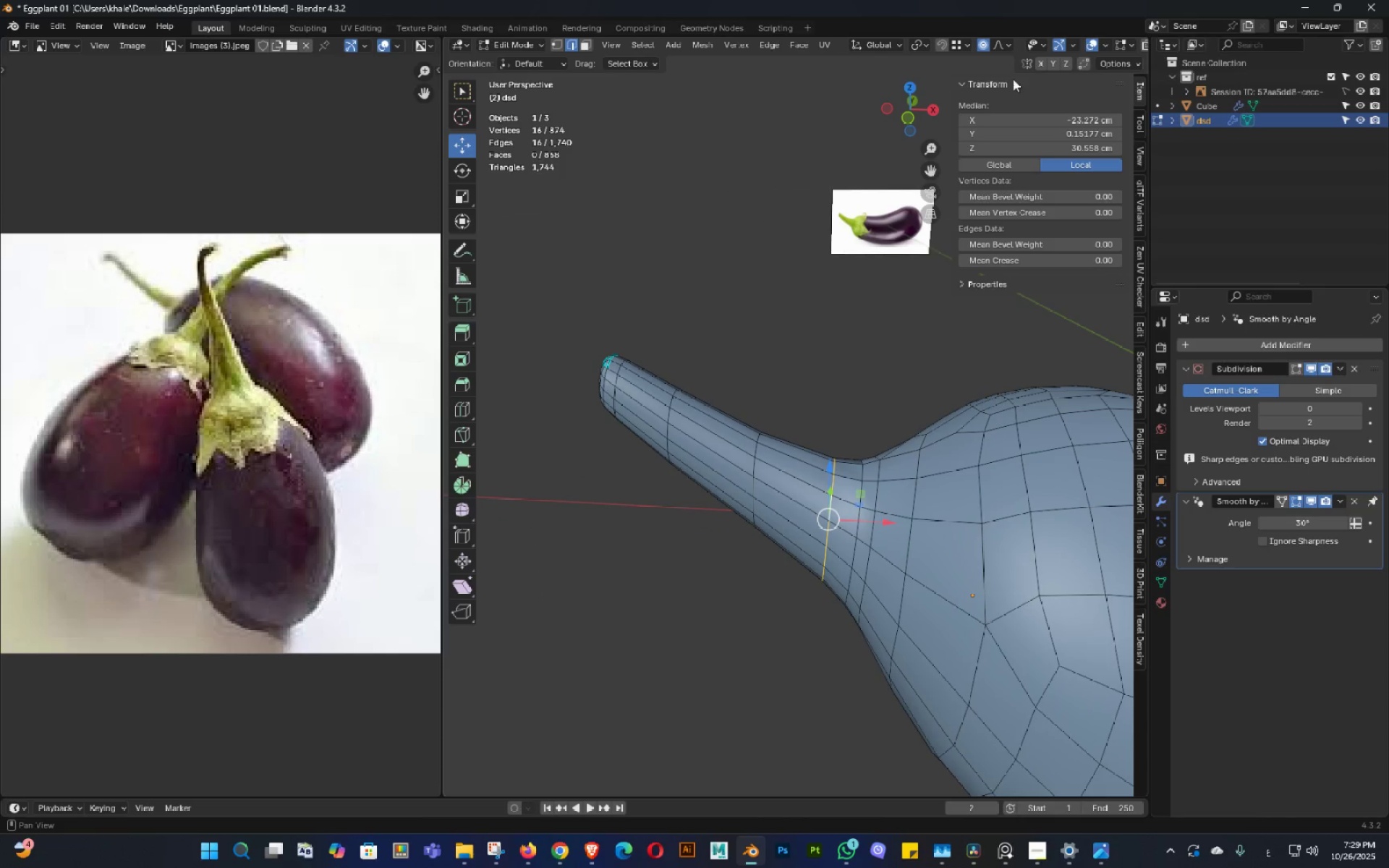 
left_click([982, 41])
 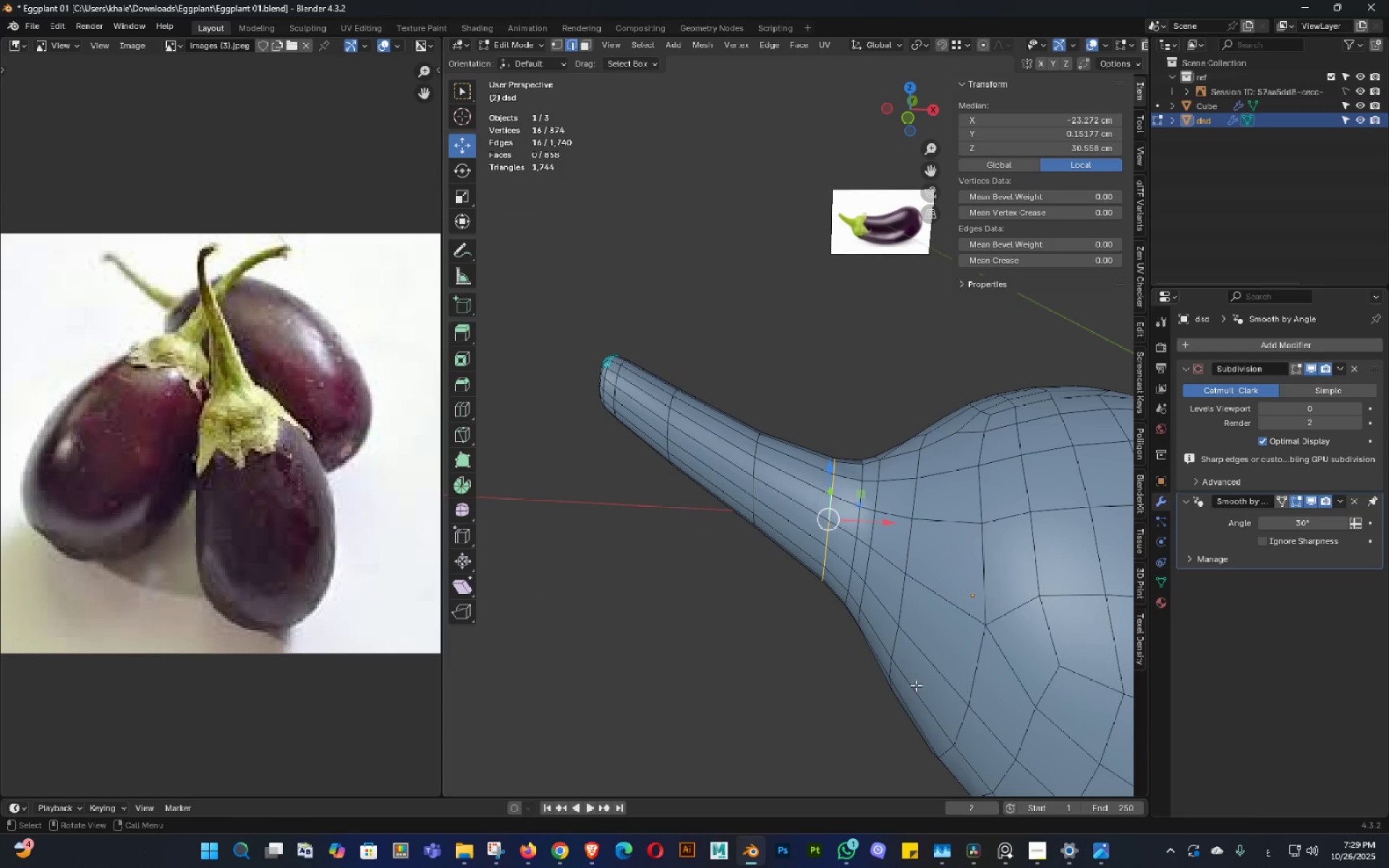 
key(S)
 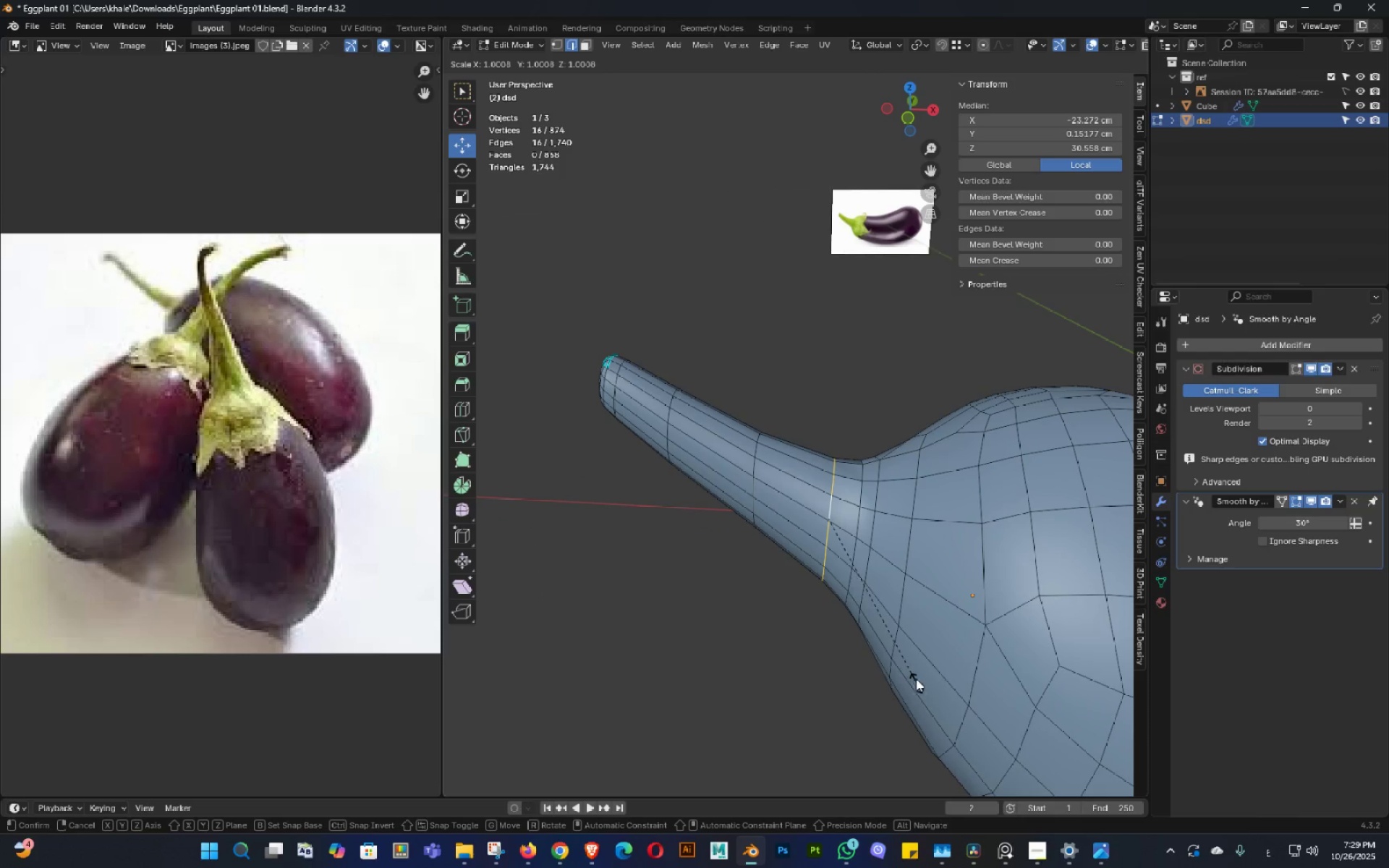 
hold_key(key=ShiftLeft, duration=1.09)
 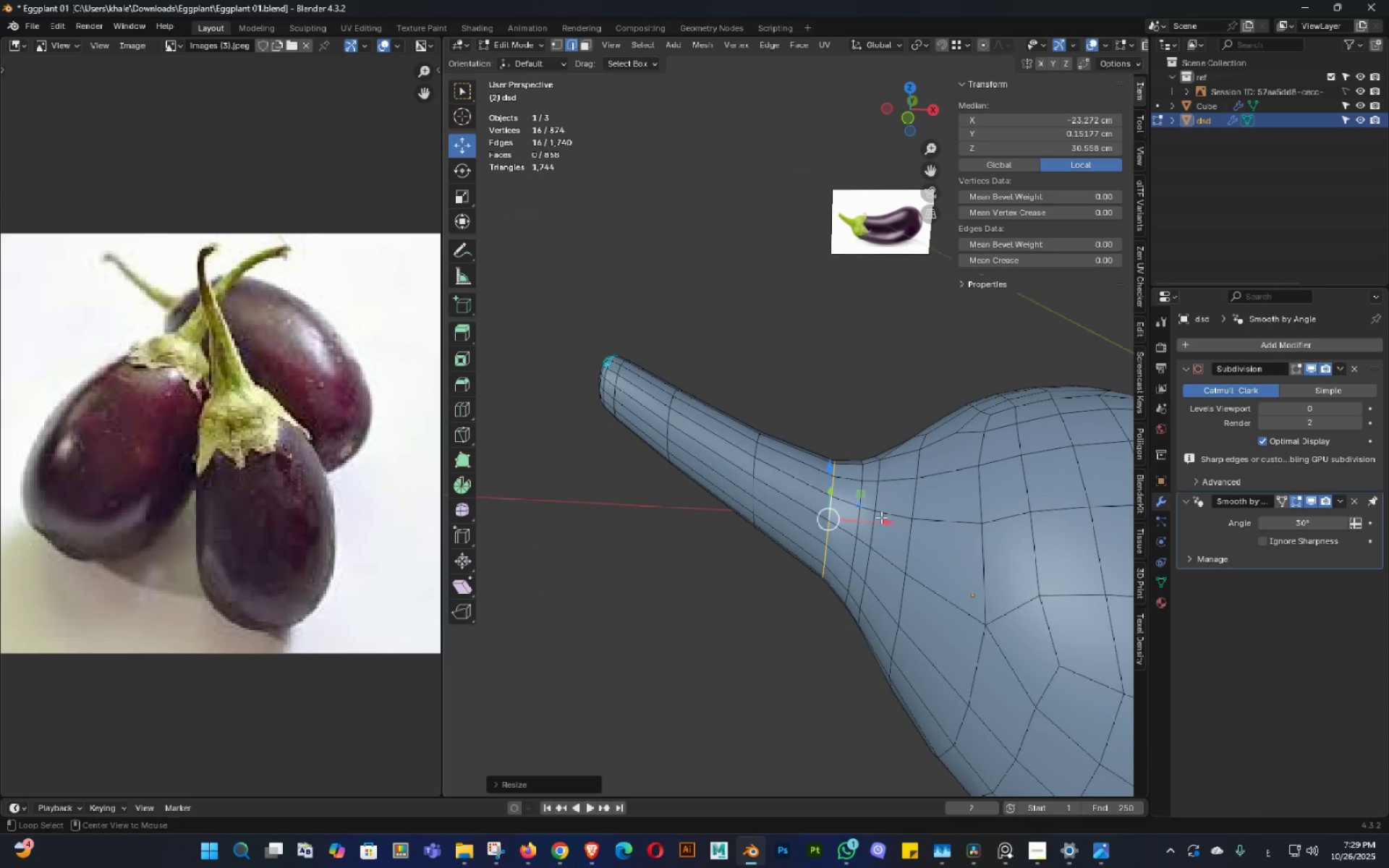 
hold_key(key=AltLeft, duration=1.52)
left_click([849, 482])
 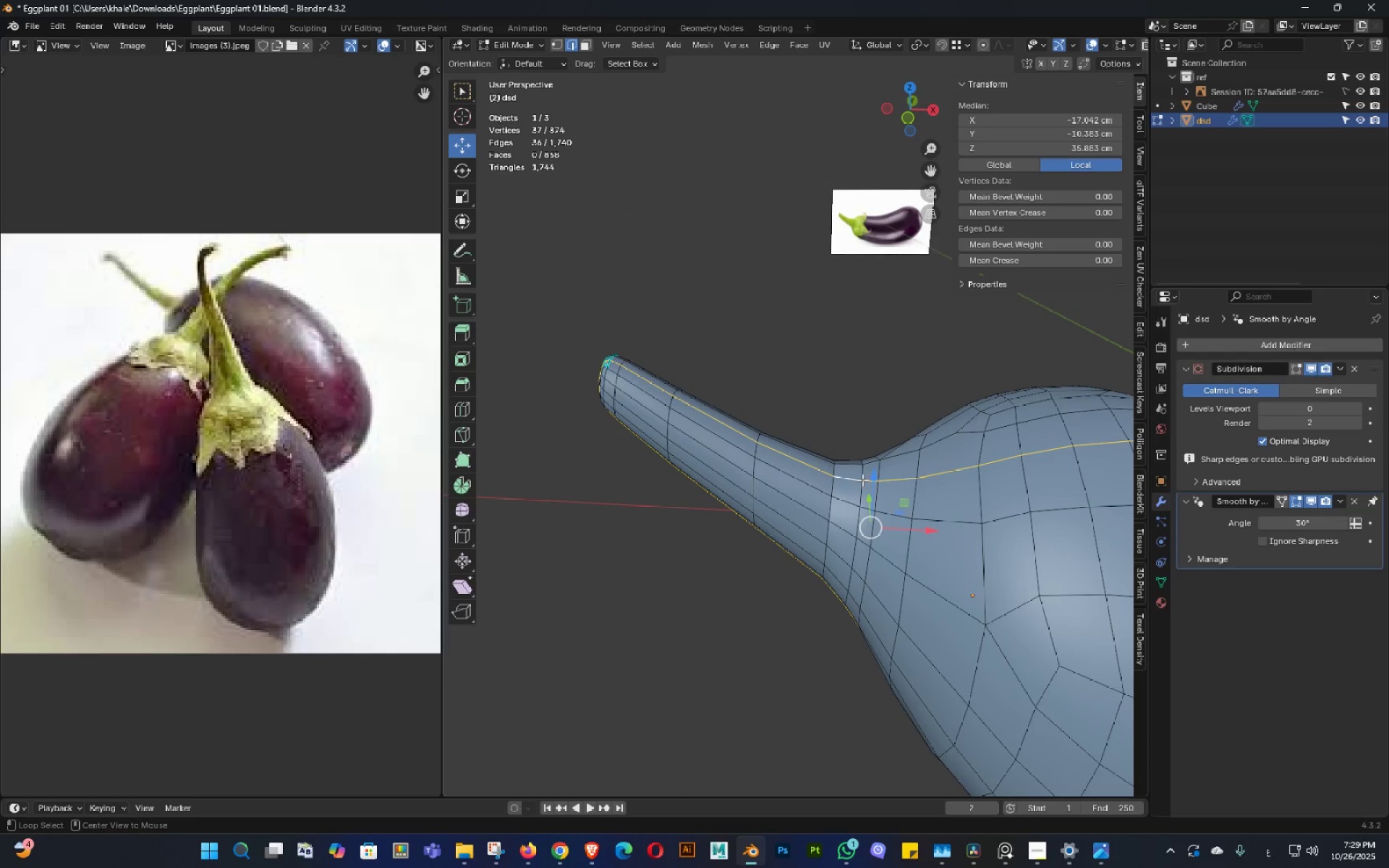 
left_click([862, 480])
 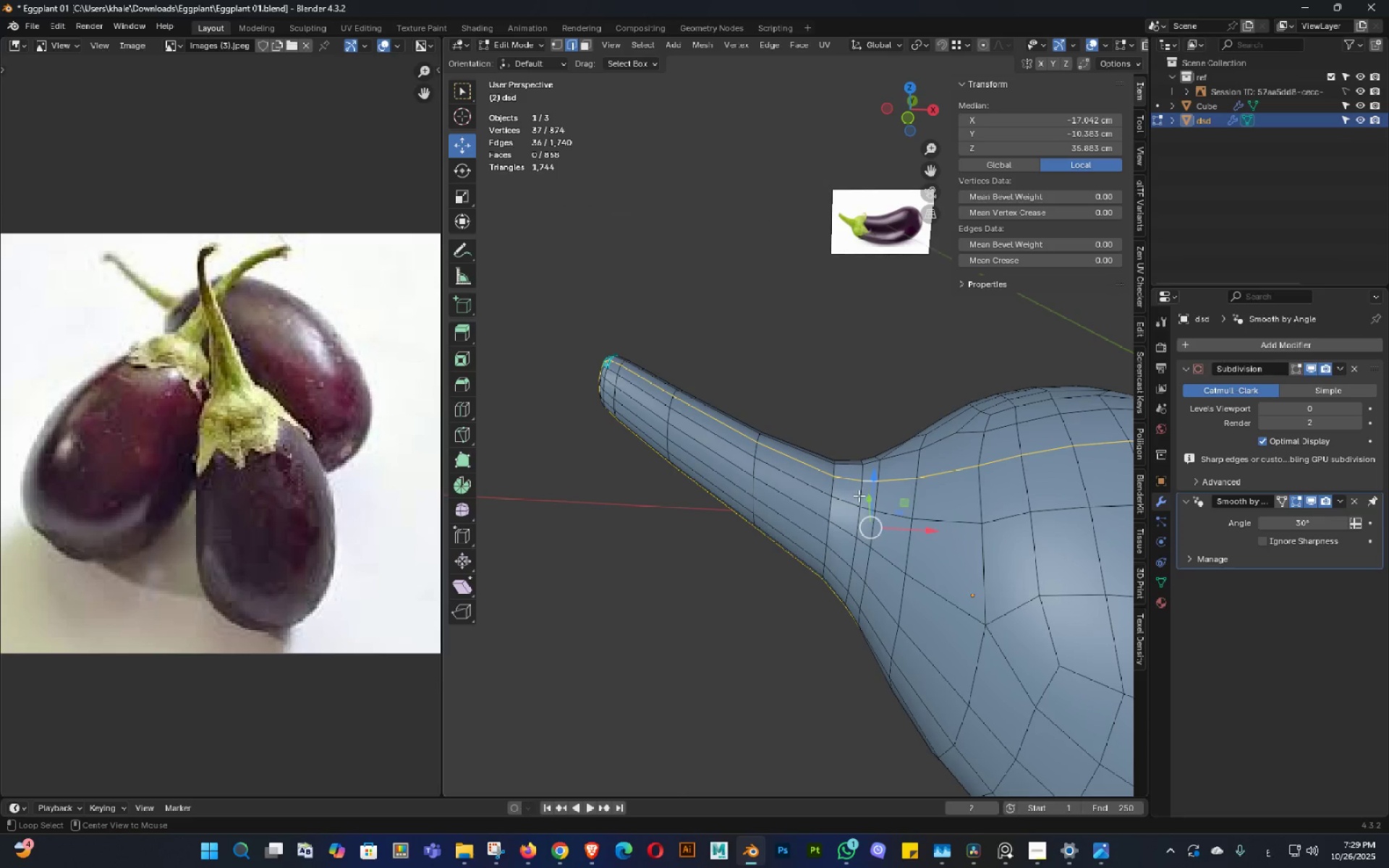 
key(Alt+AltLeft)
 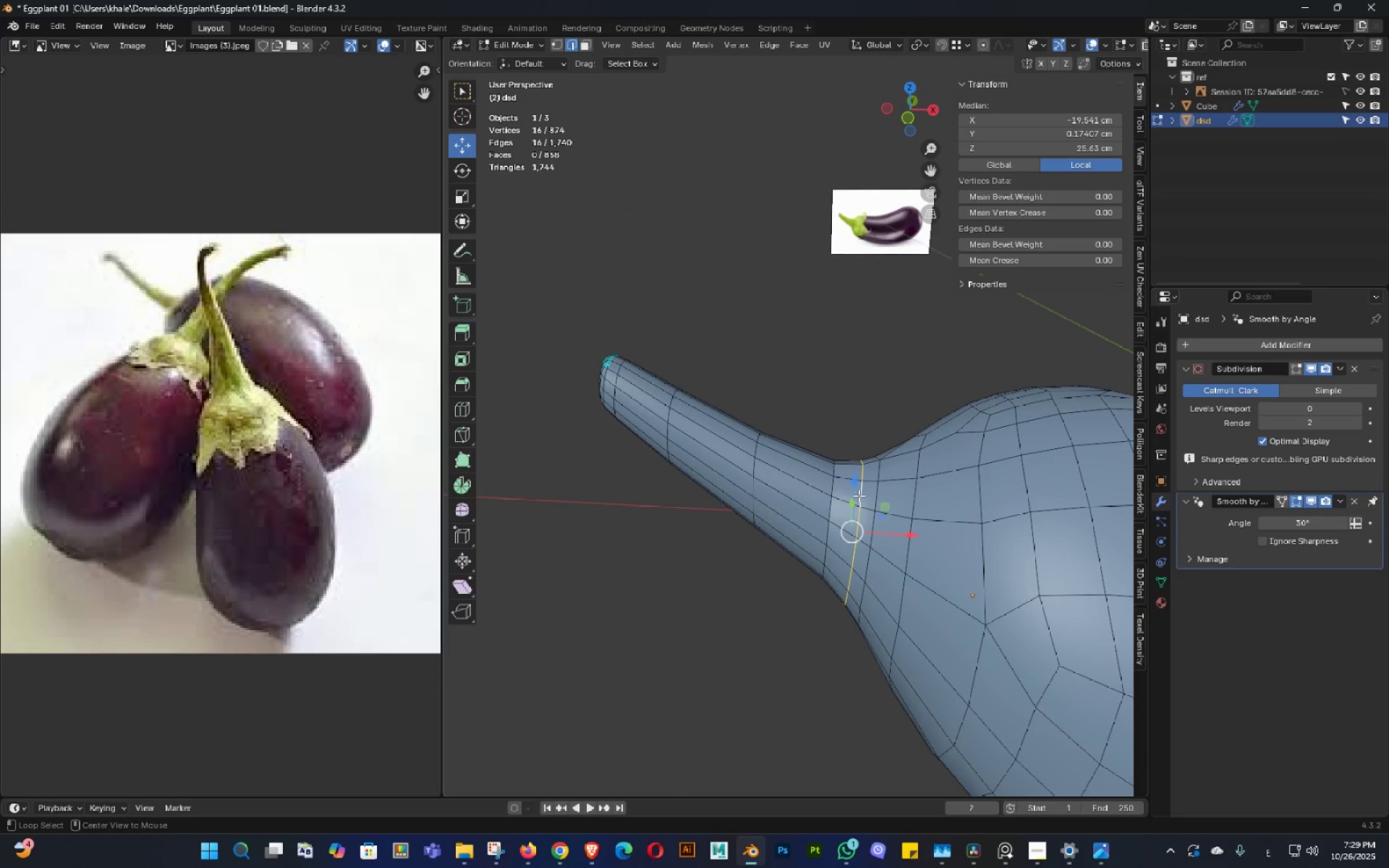 
left_click([859, 495])
 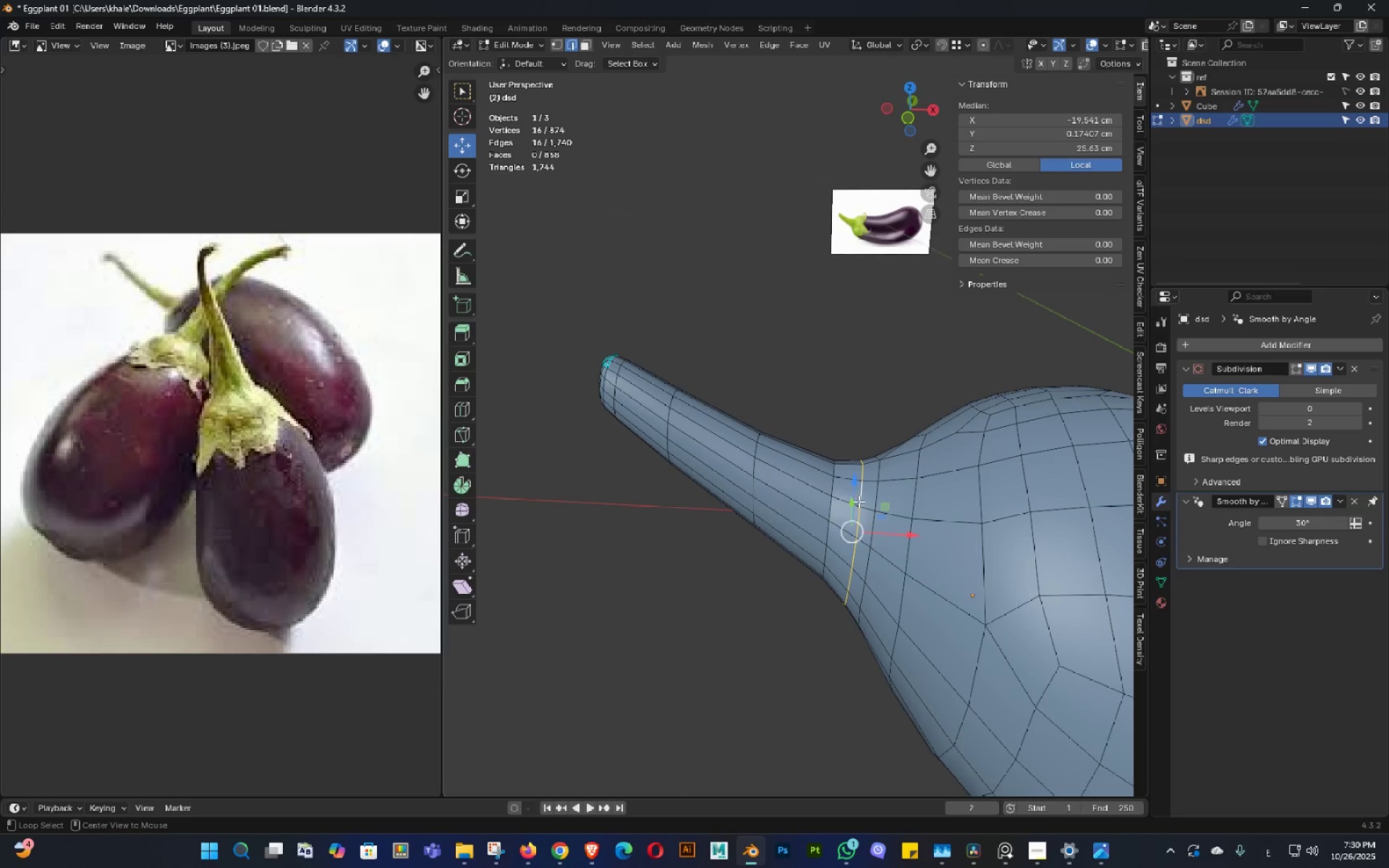 
key(Alt+AltLeft)
 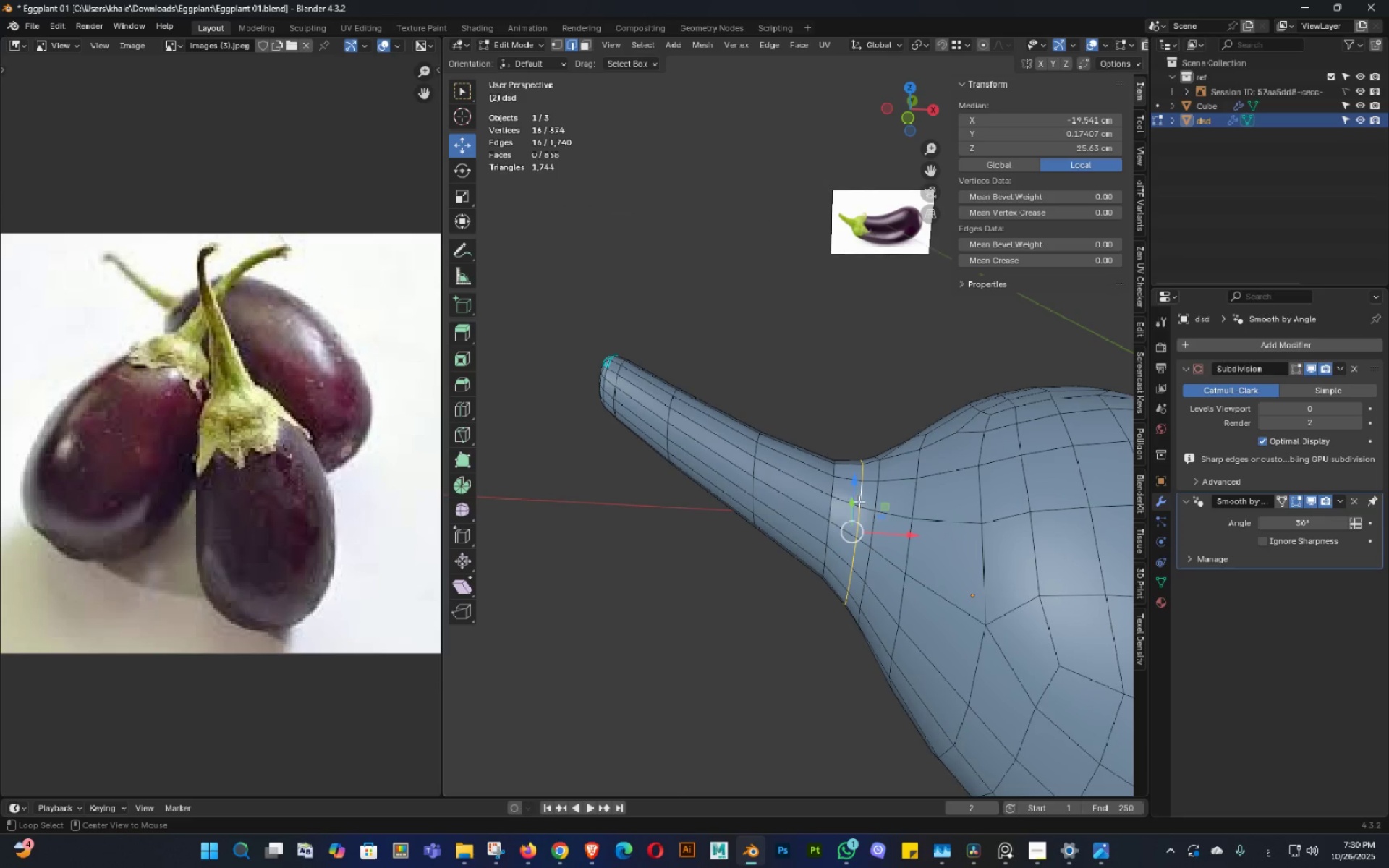 
key(Alt+AltLeft)
 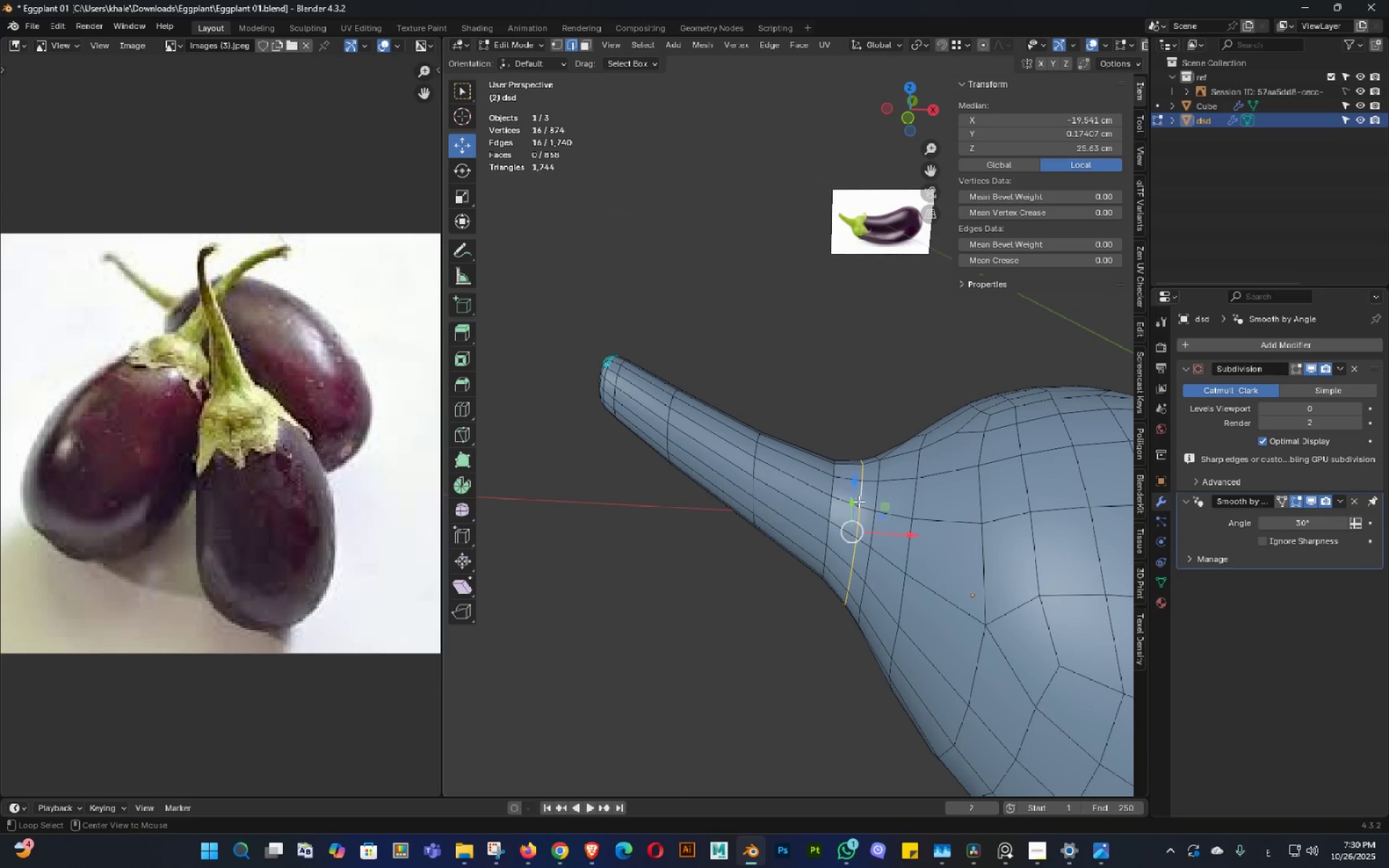 
key(Alt+AltLeft)
 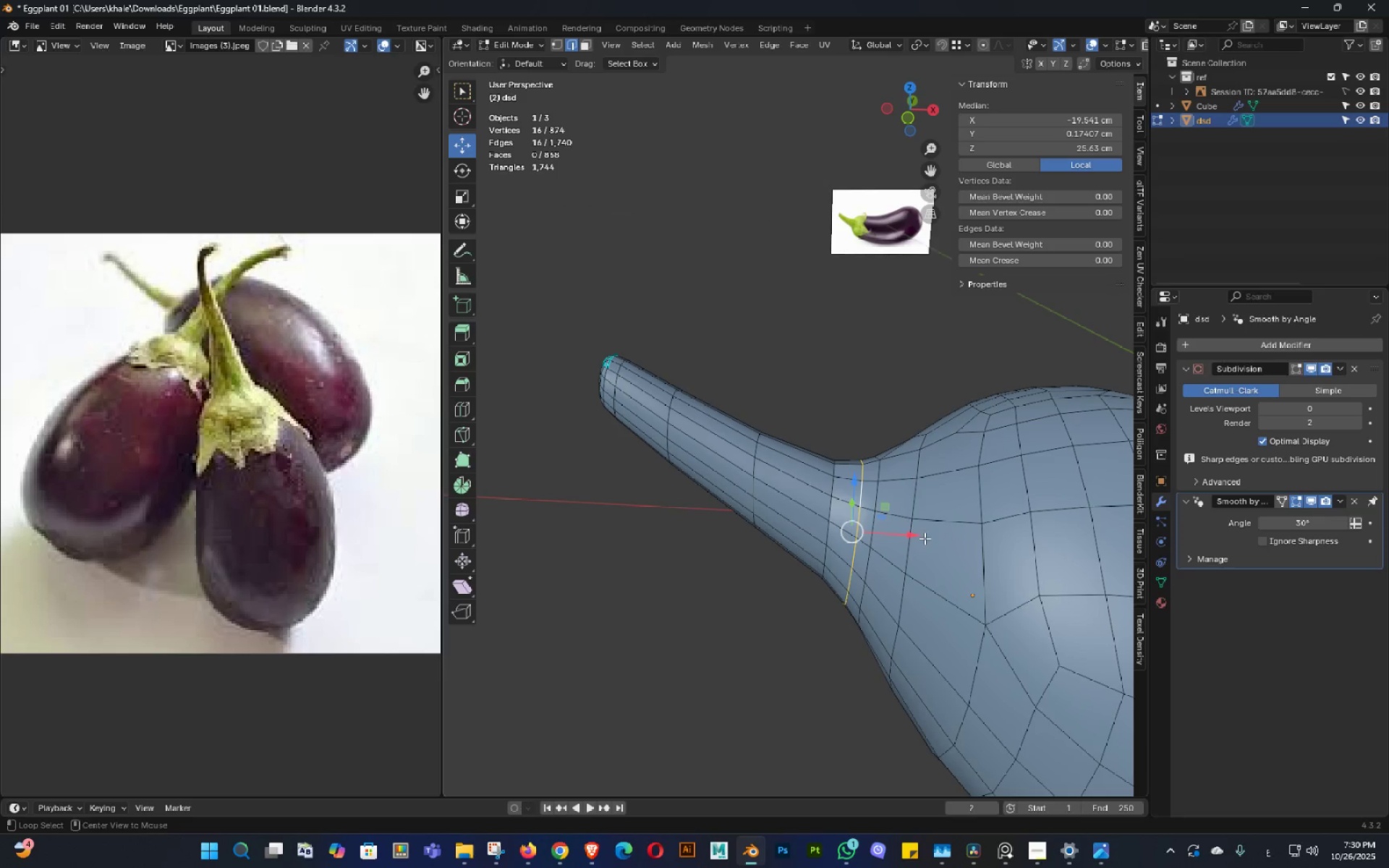 
key(Alt+AltLeft)
 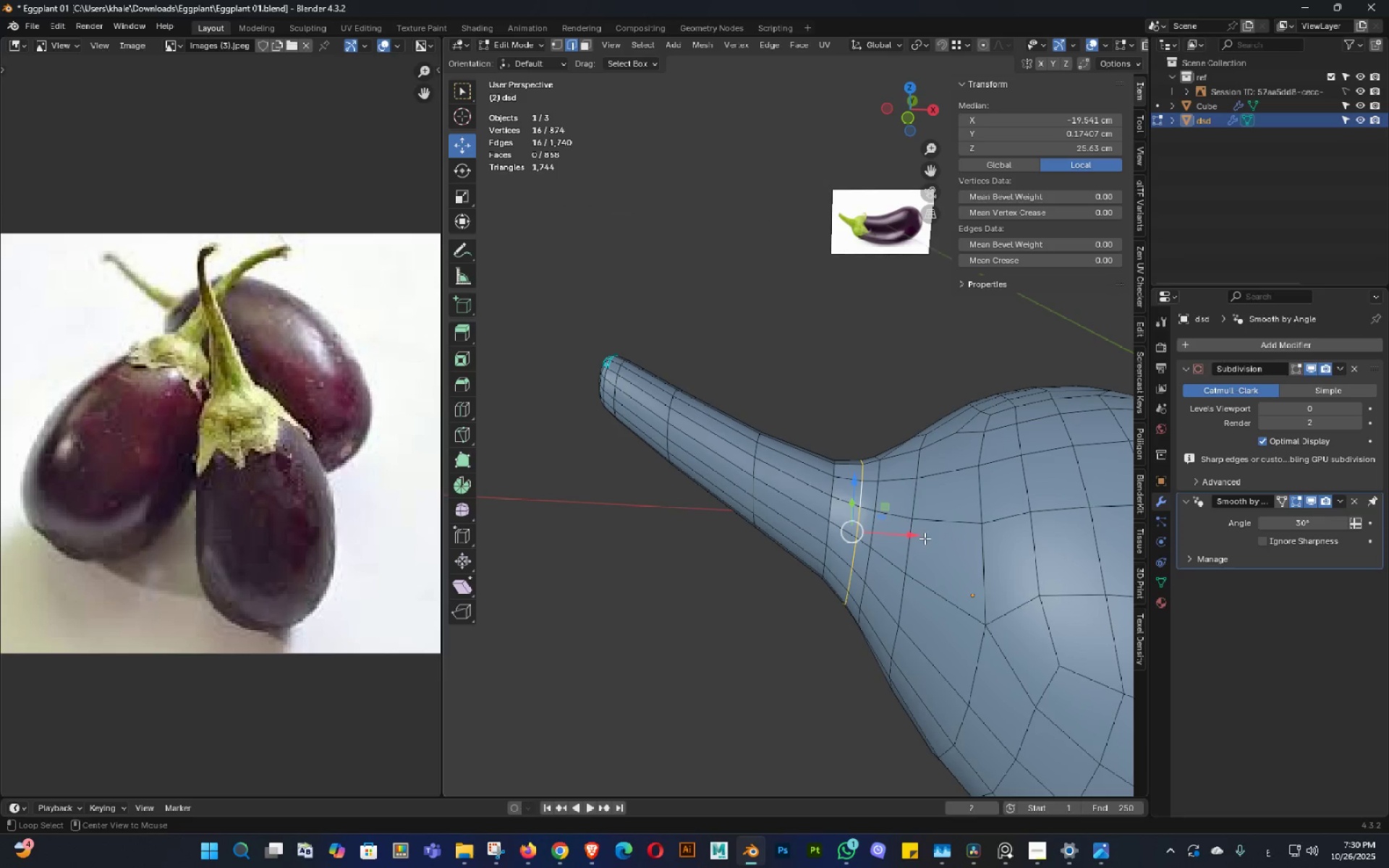 
key(Alt+AltLeft)
 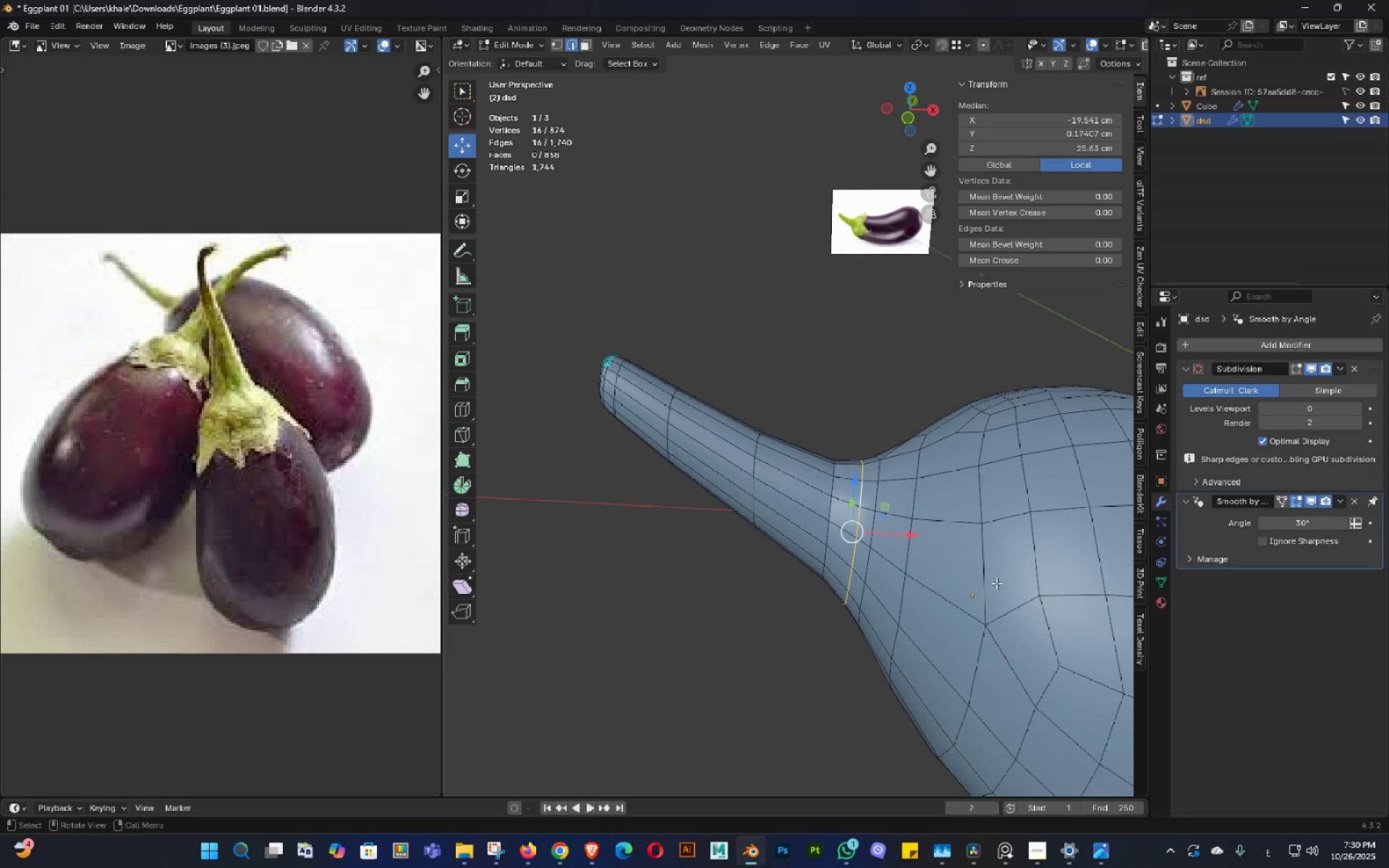 
key(Alt+AltLeft)
 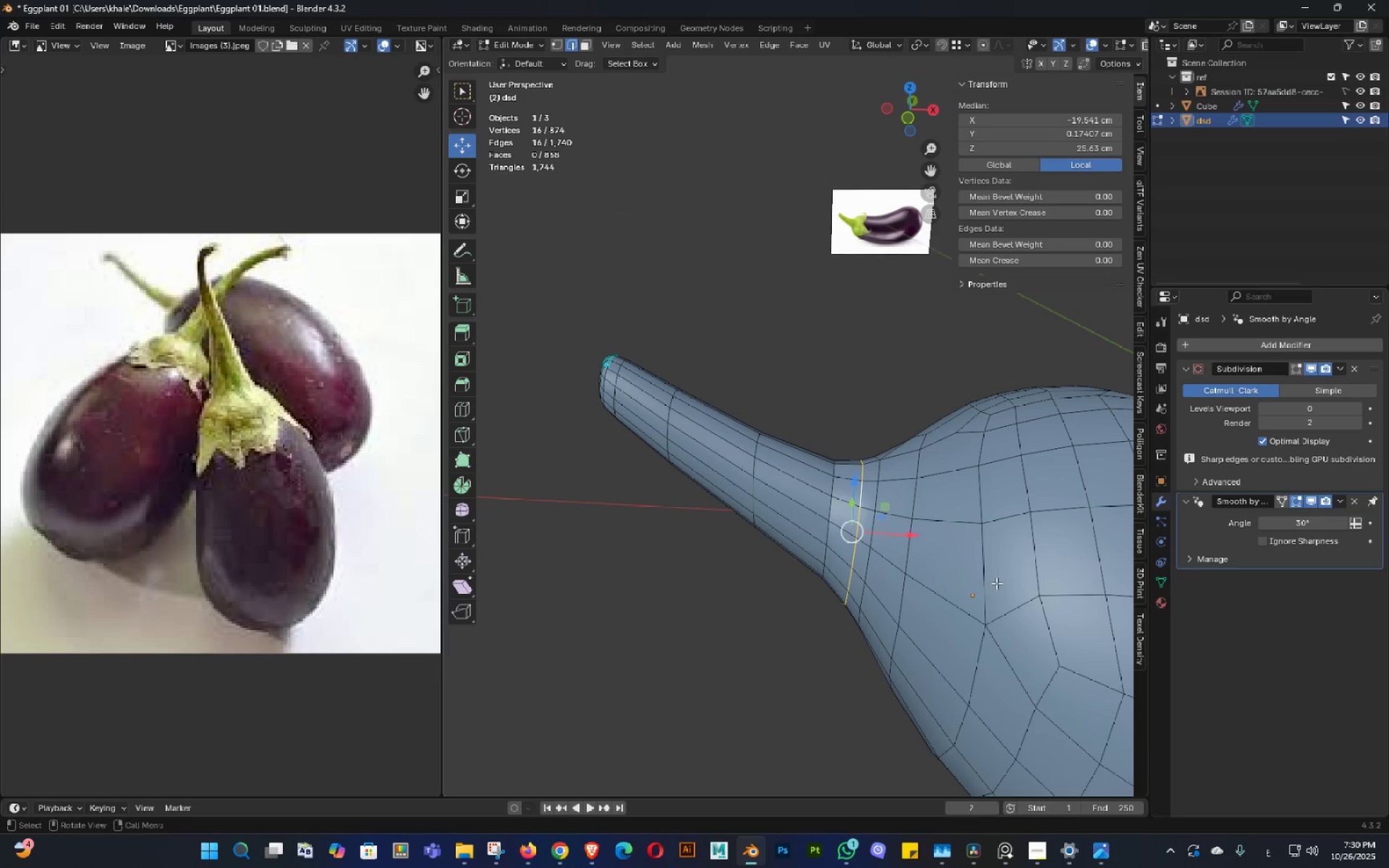 
key(Alt+AltLeft)
 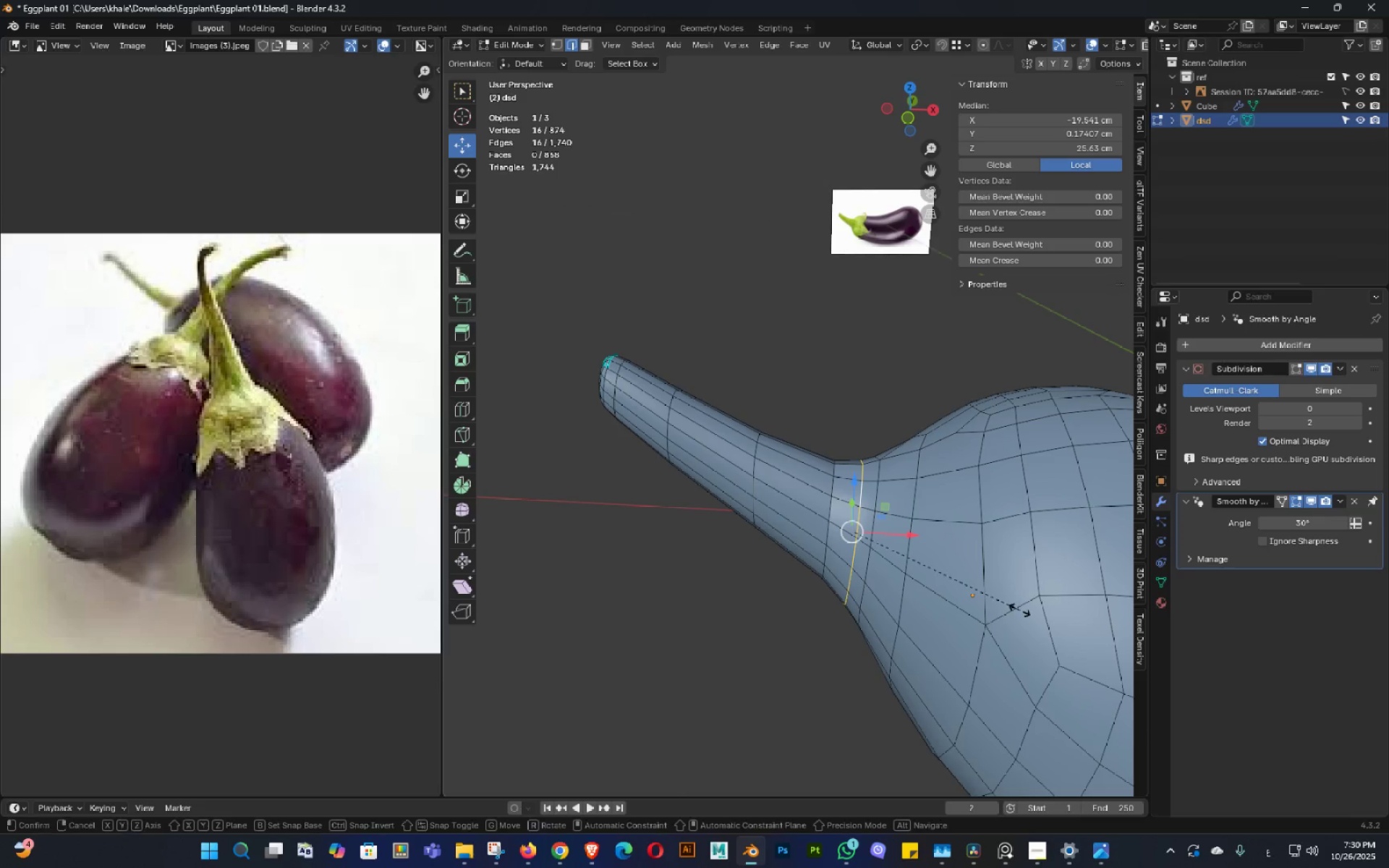 
type(ss)
 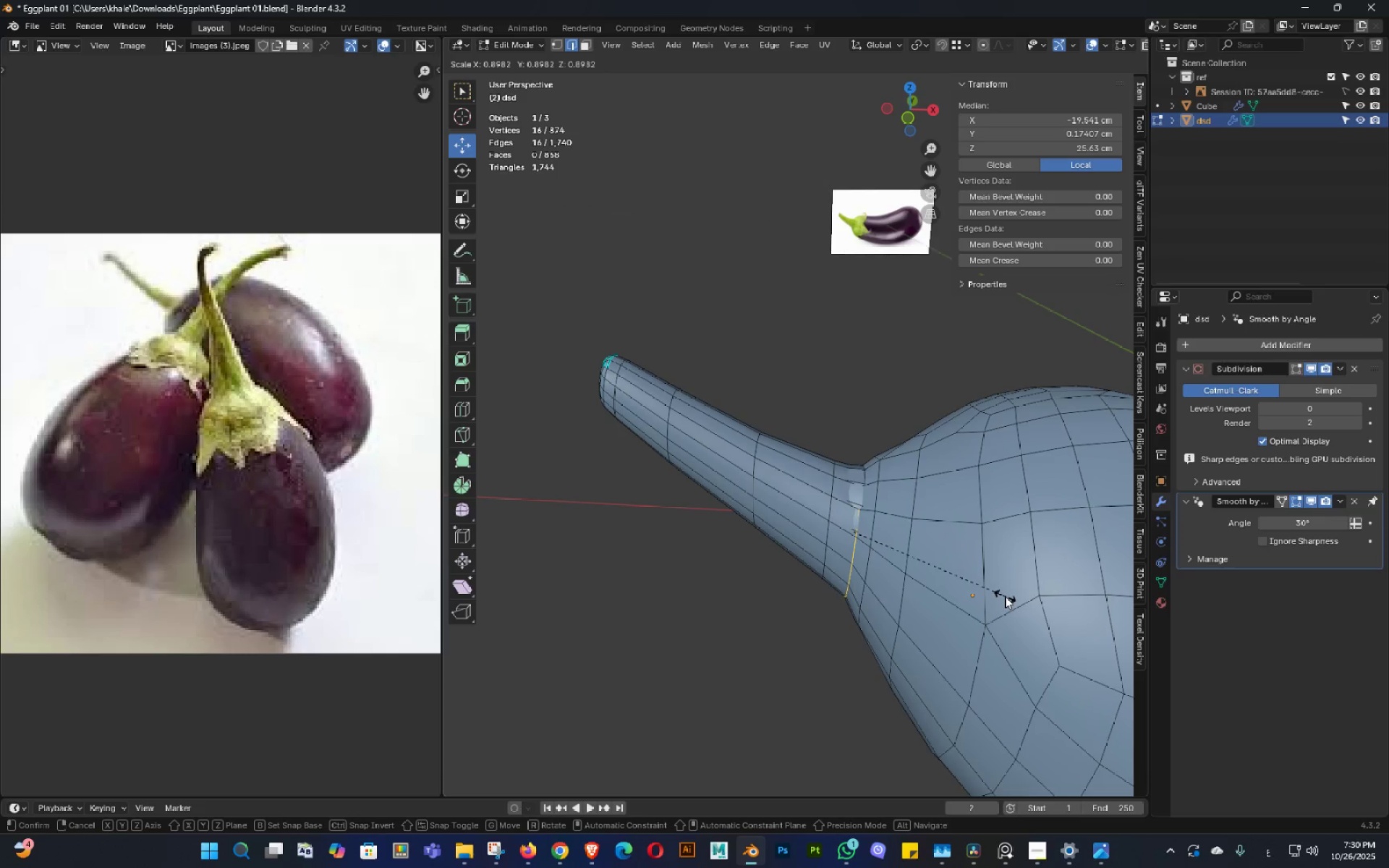 
hold_key(key=ShiftLeft, duration=0.89)
left_click([1069, 681])
 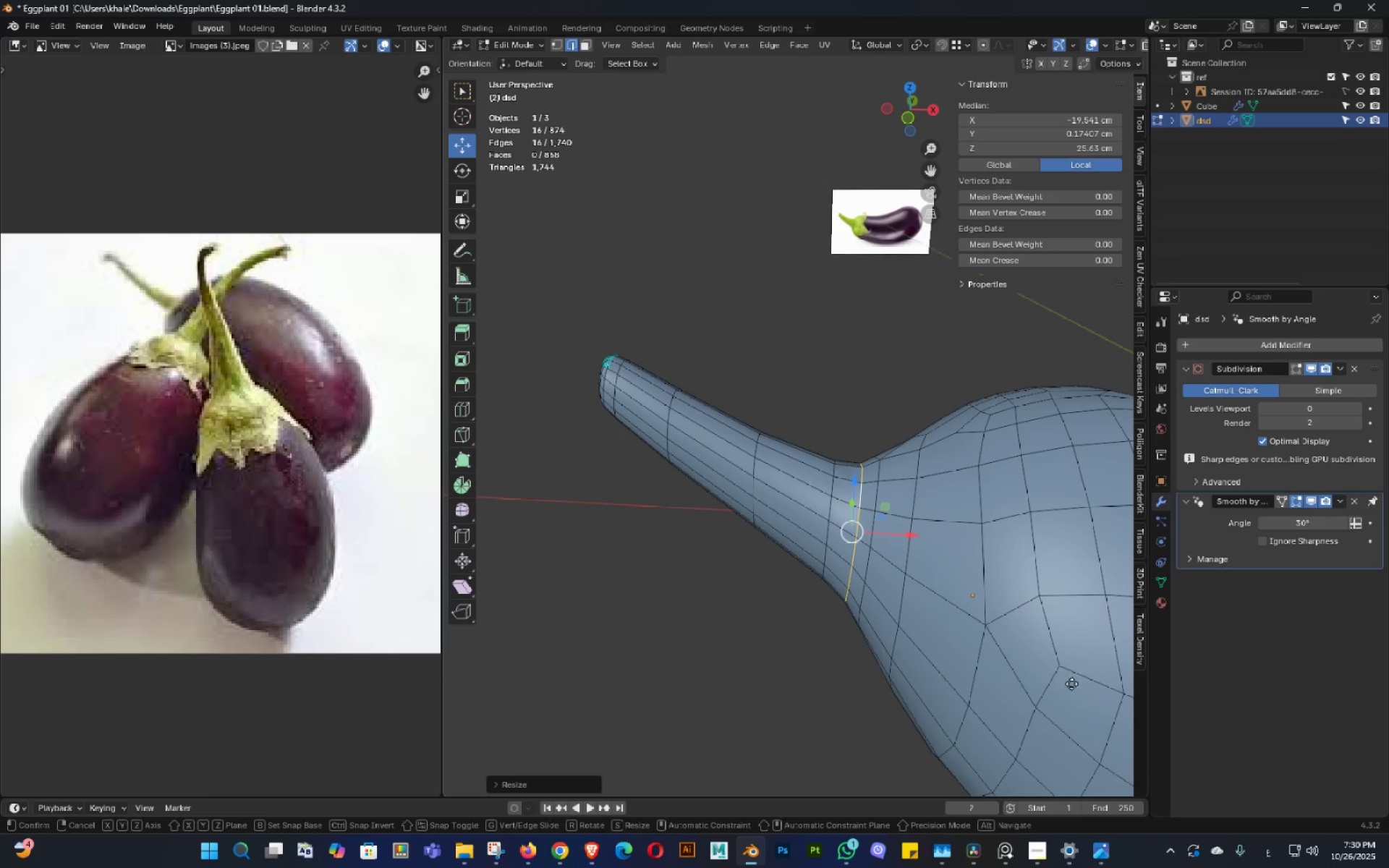 
key(G)
 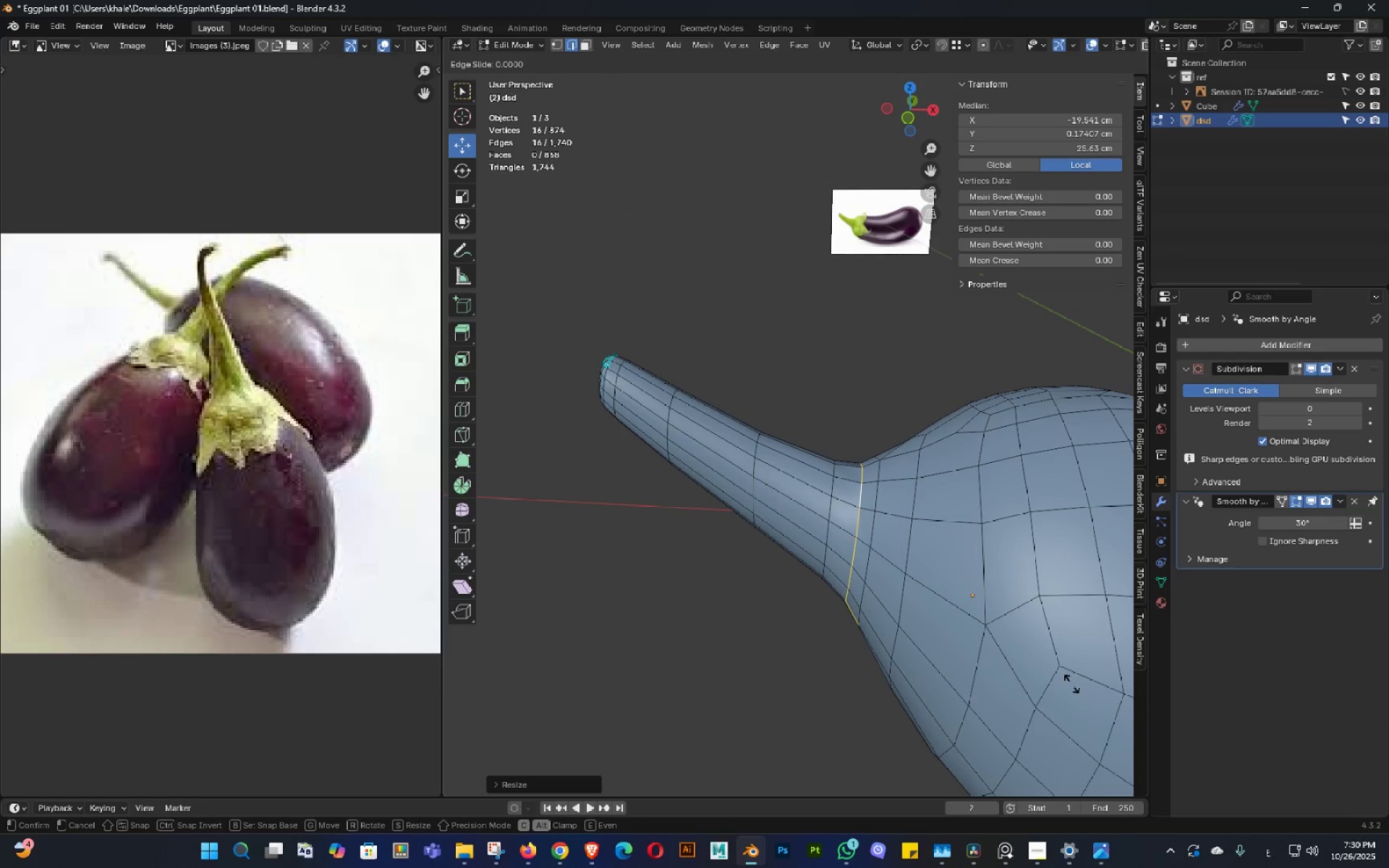 
hold_key(key=ShiftLeft, duration=0.98)
left_click_drag(start_coordinate=[1004, 663], to_coordinate=[1295, 405])
 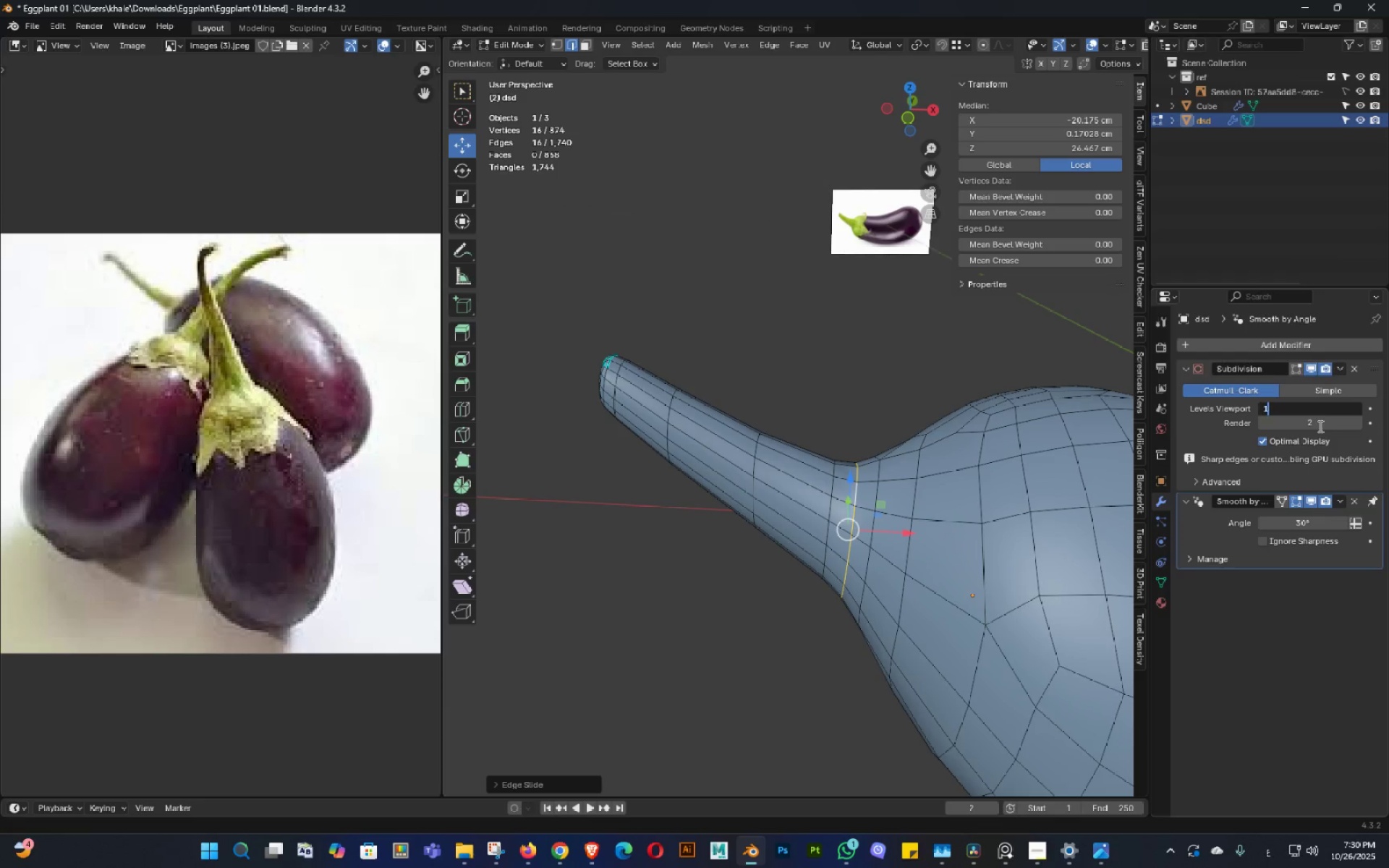 
key(Numpad1)
 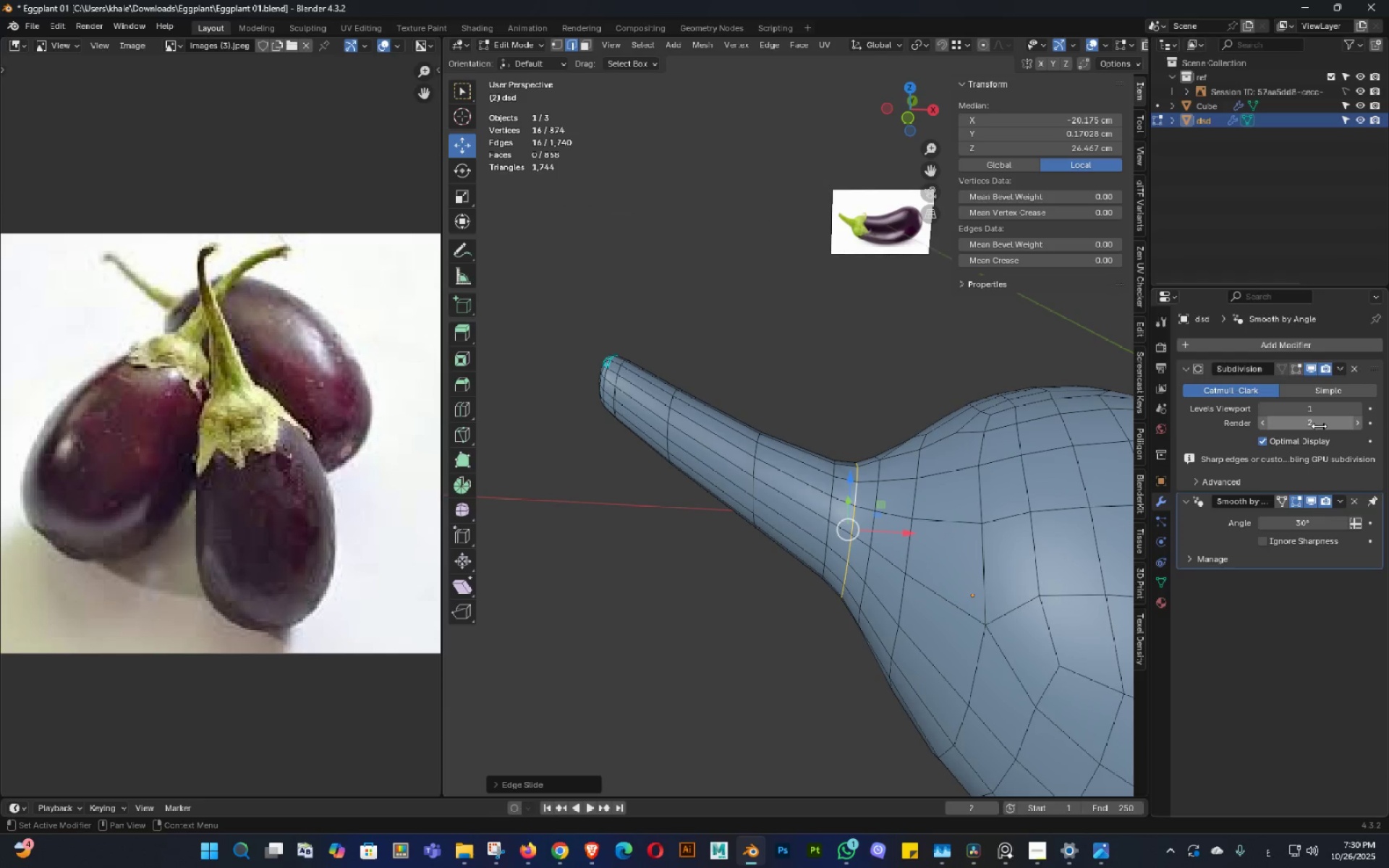 
key(NumpadEnter)
 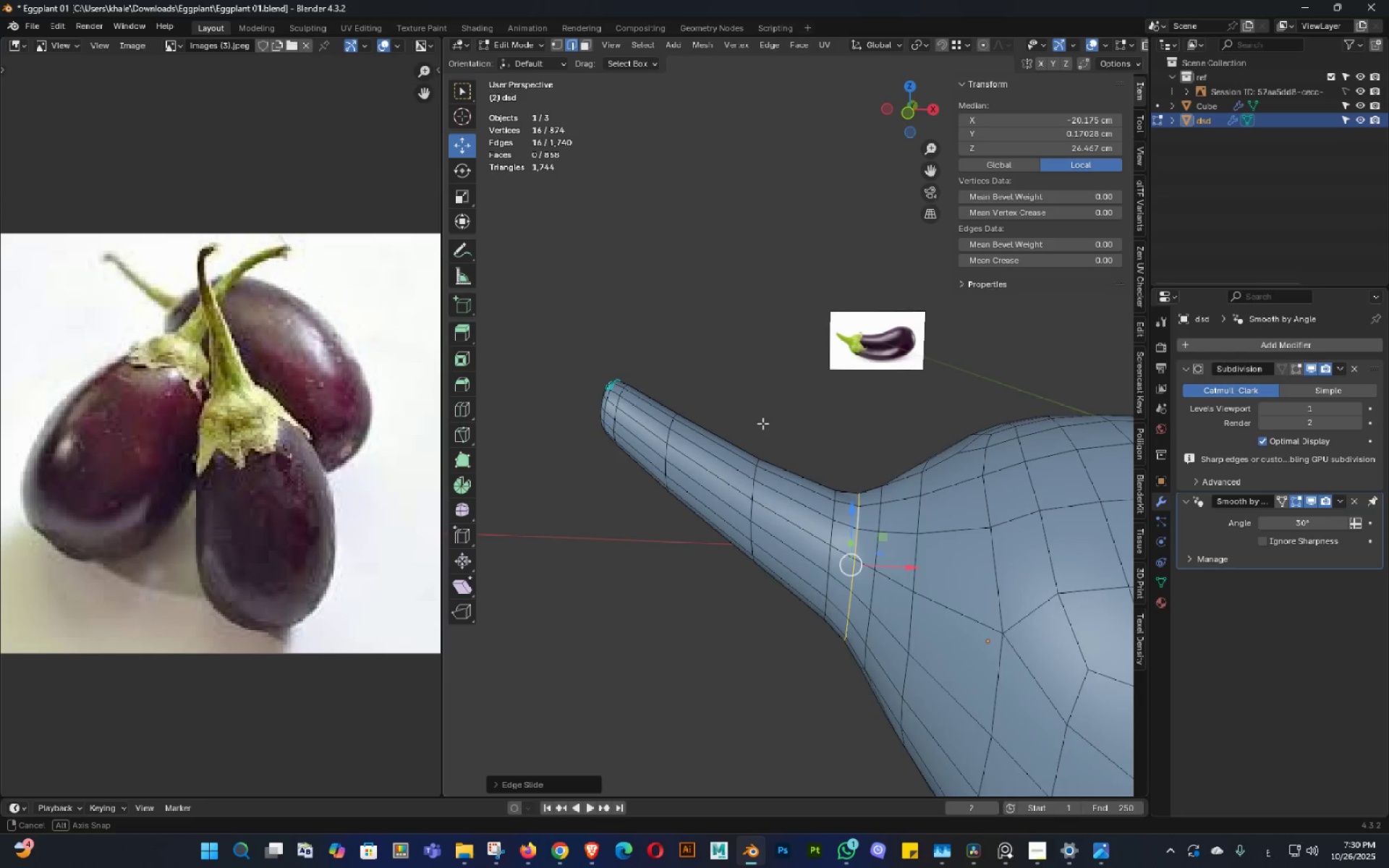 
key(Tab)
 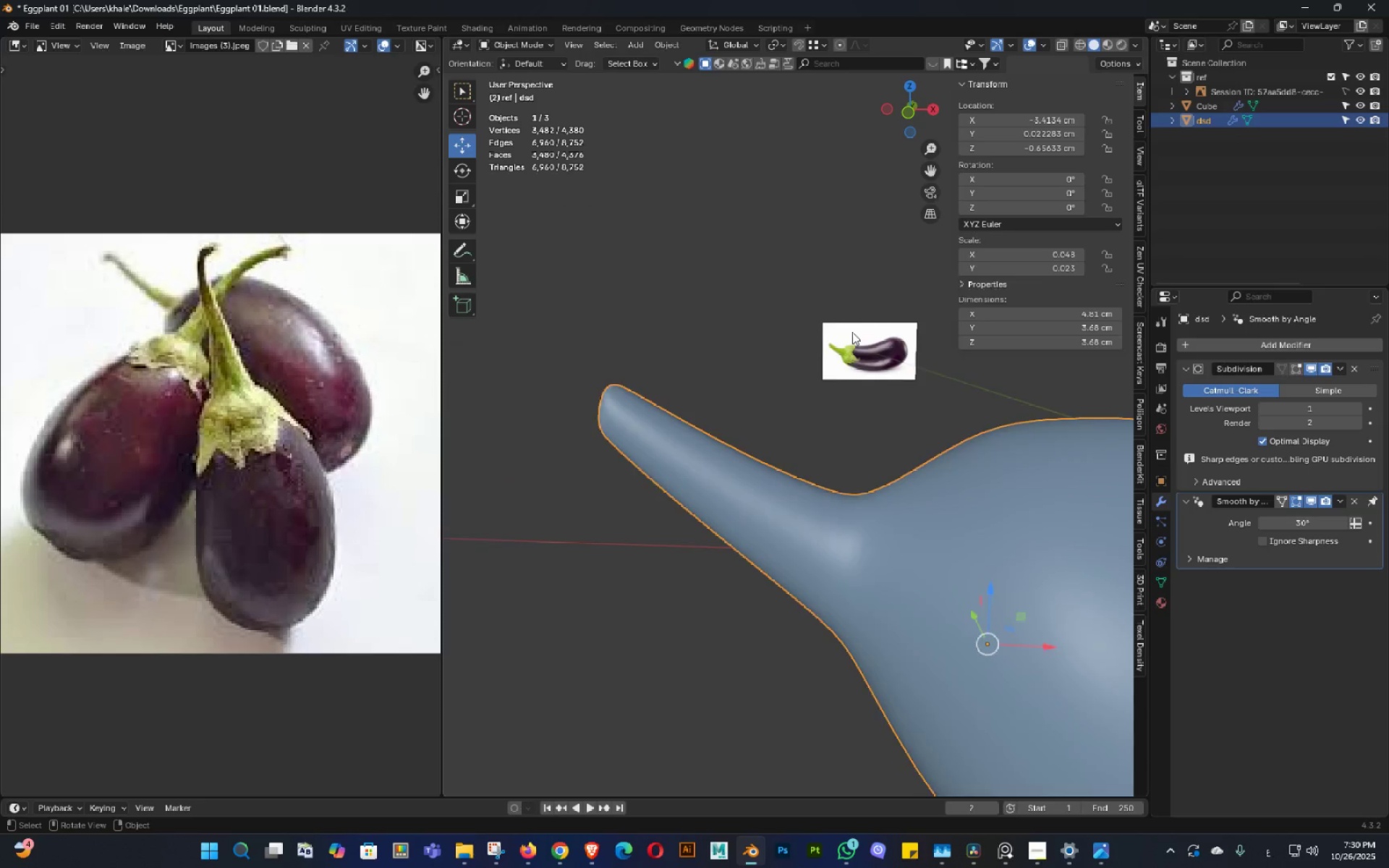 
scroll: coordinate [883, 508], scroll_direction: down, amount: 7.0
 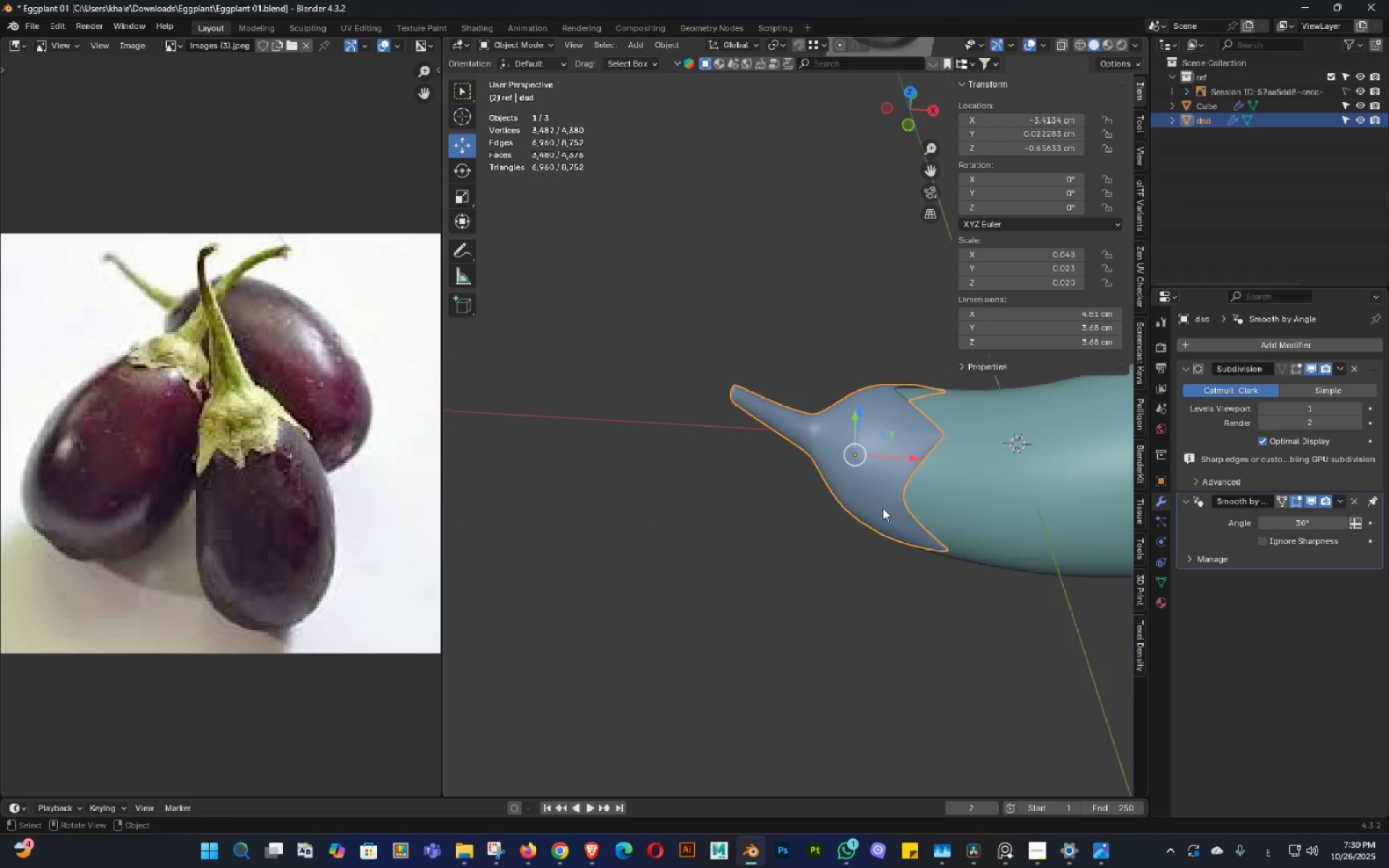 
key(Control+ControlLeft)
 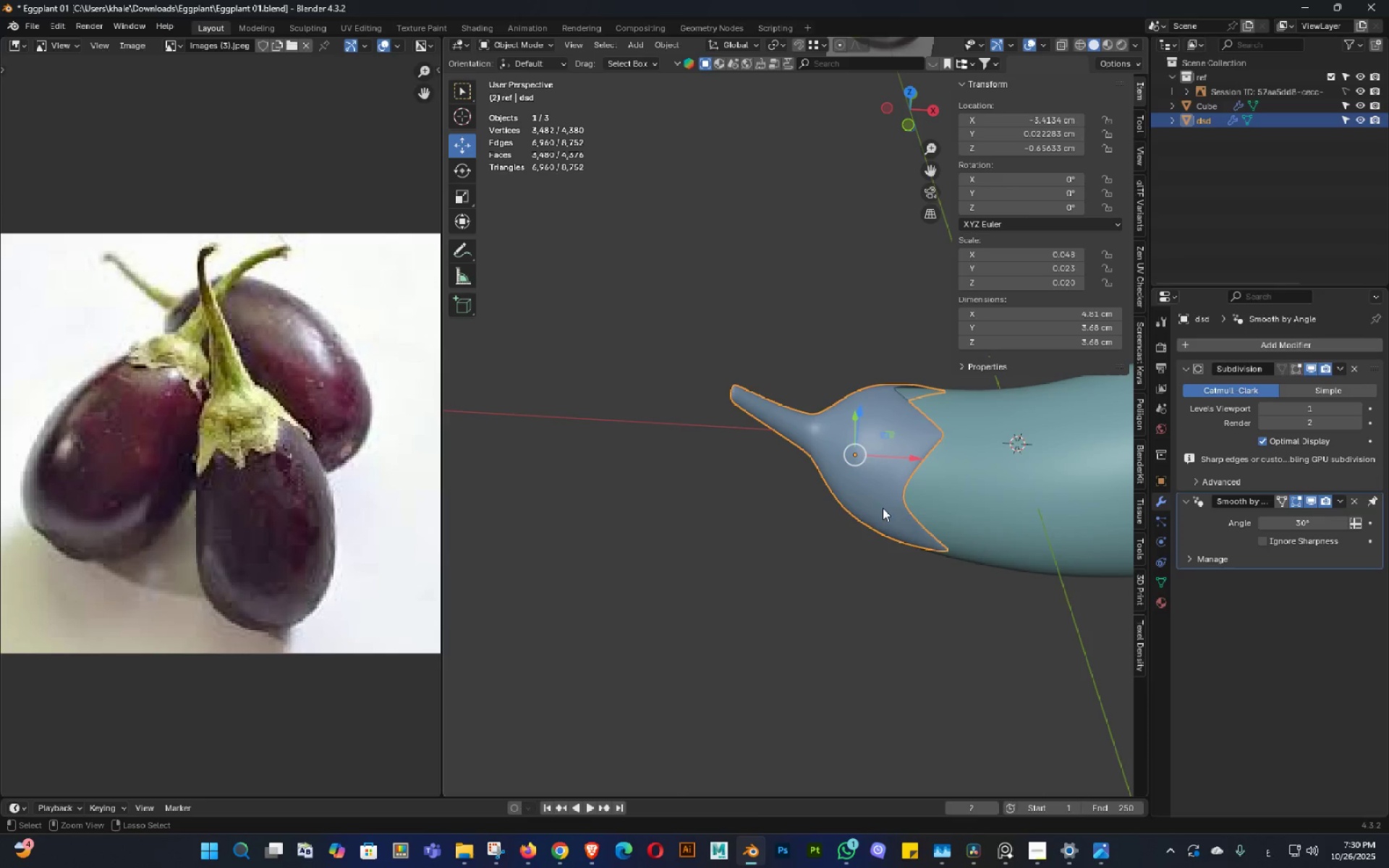 
key(Control+S)
 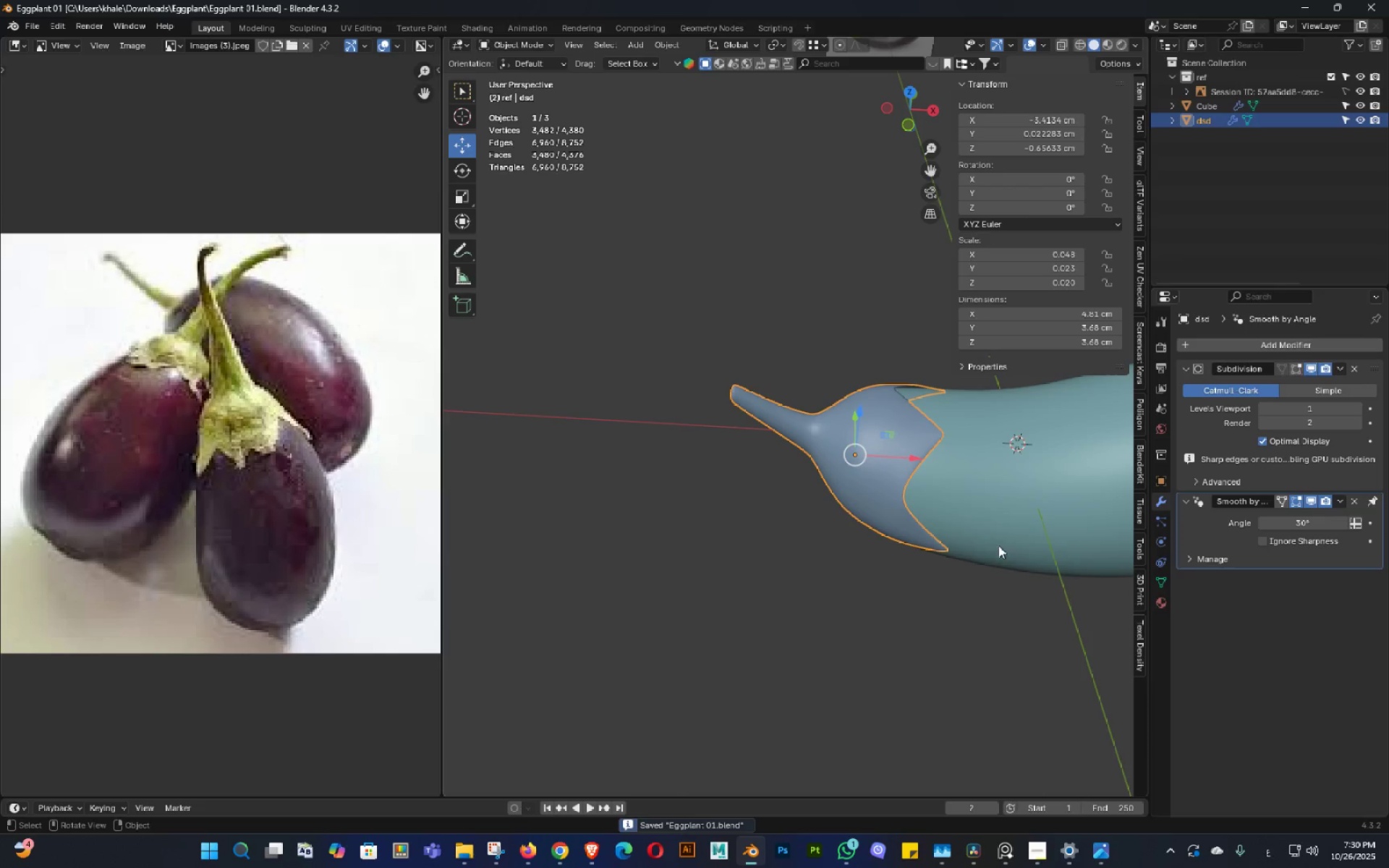 
key(Shift+ShiftLeft)
 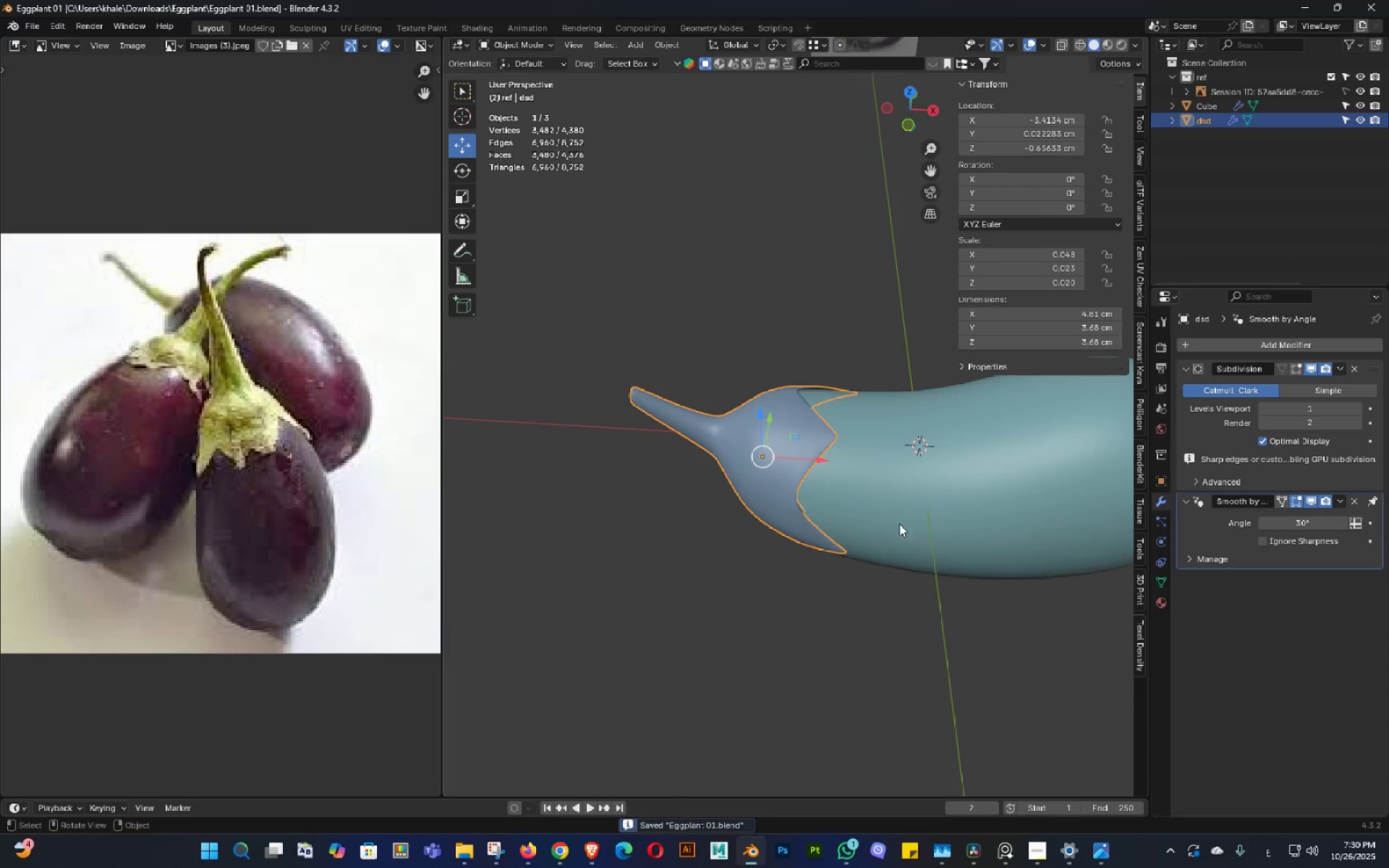 
key(Control+ControlLeft)
 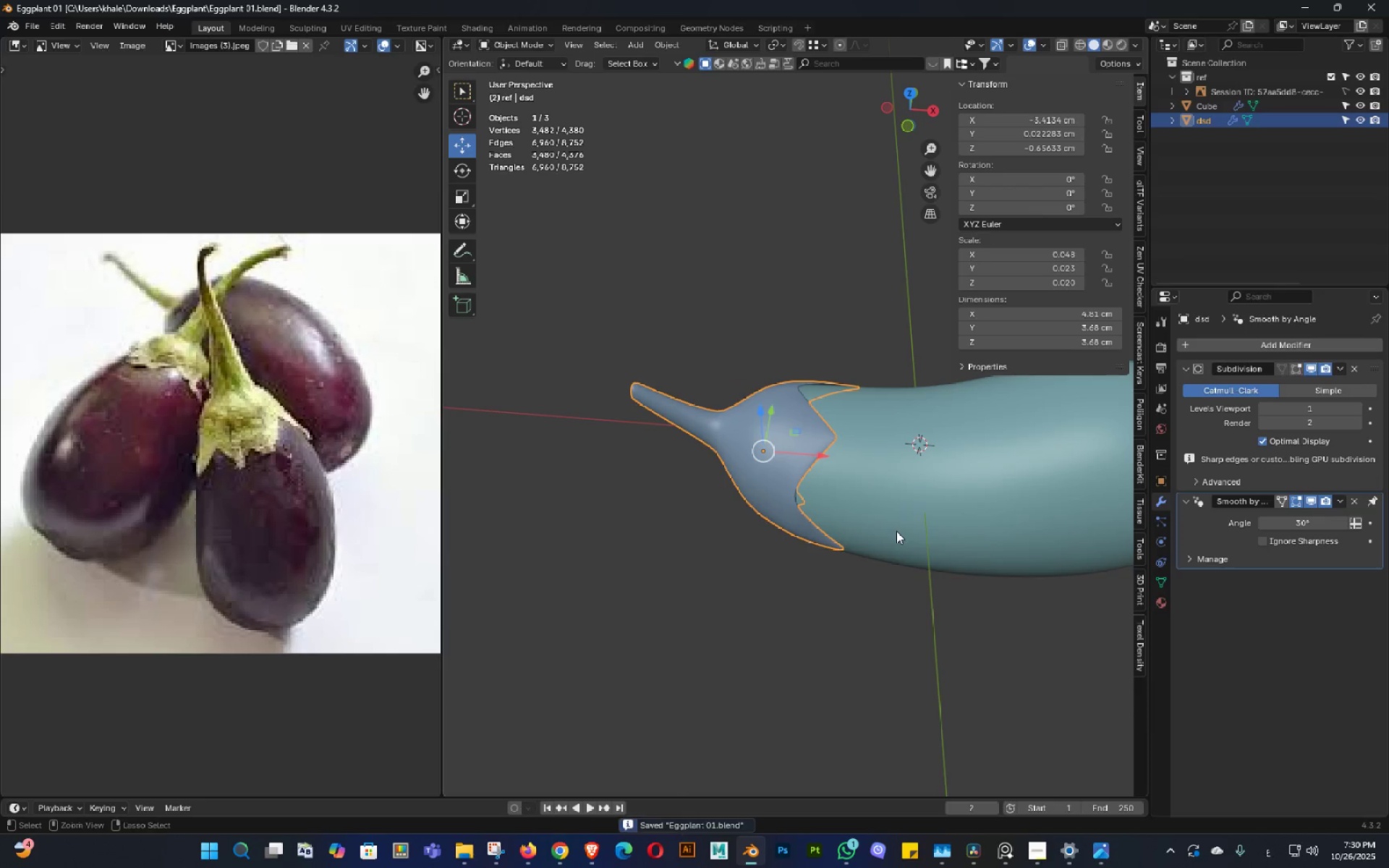 
key(Control+S)
 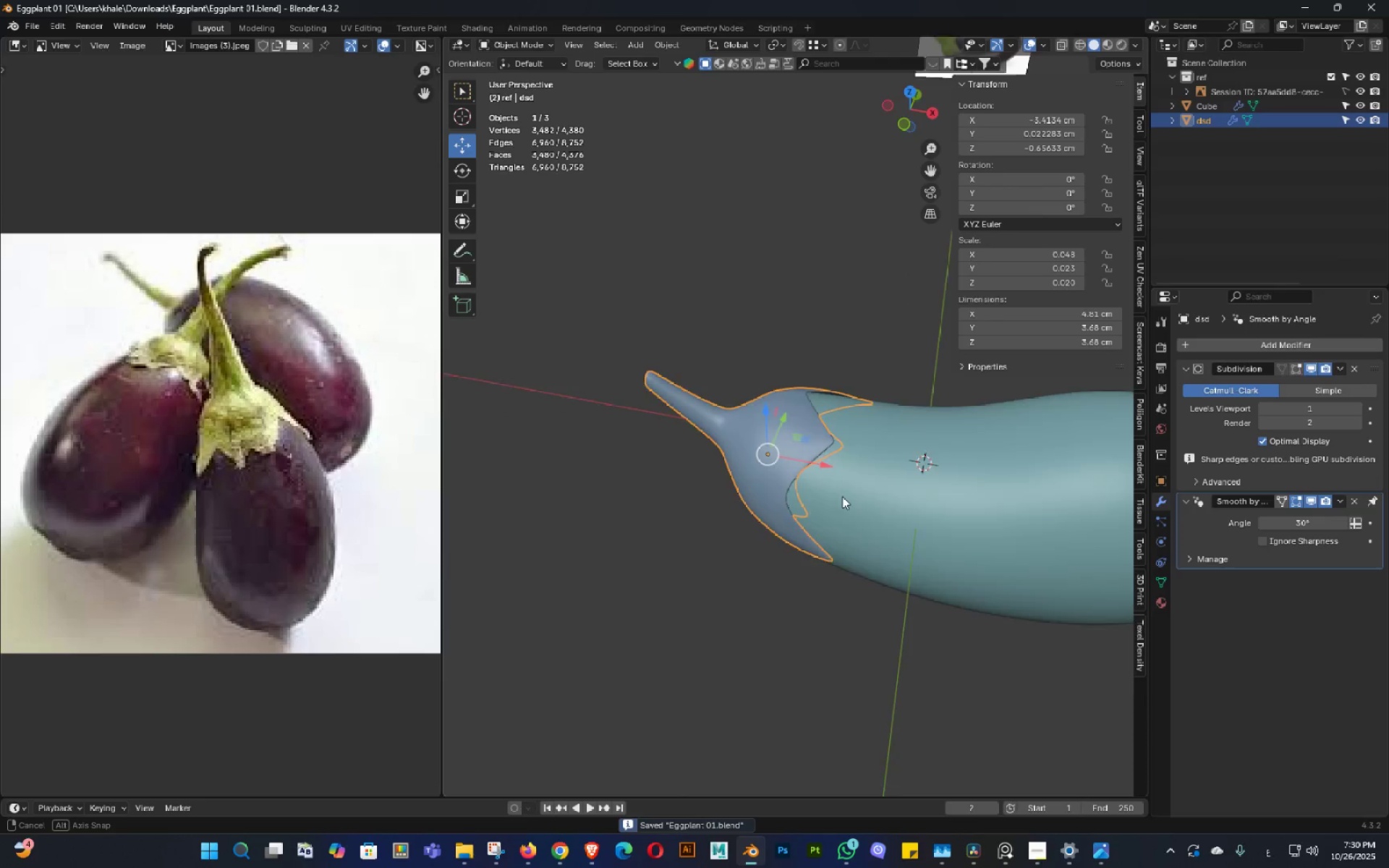 
triple_click([831, 480])
 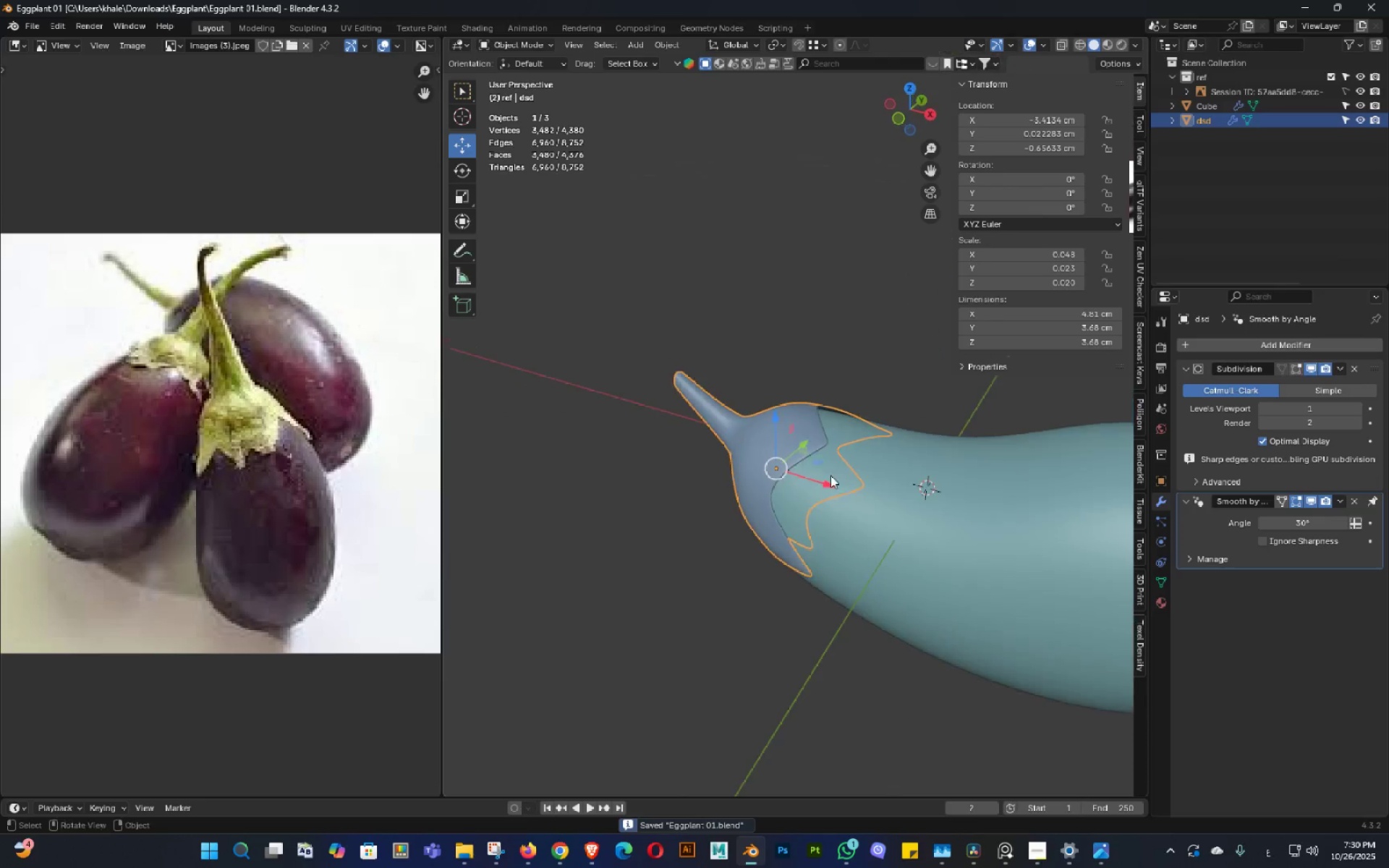 
key(Control+ControlLeft)
 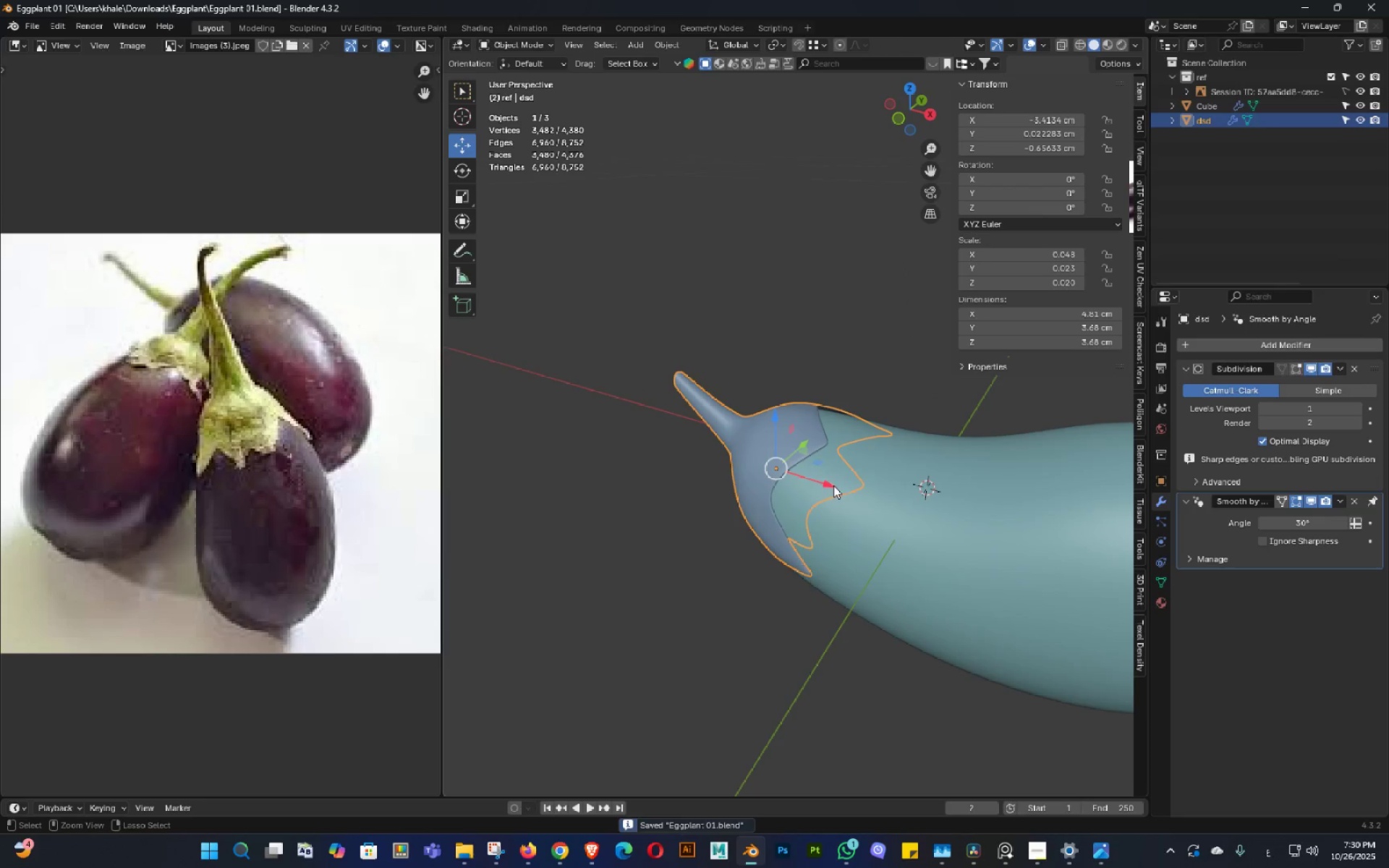 
key(Control+S)
 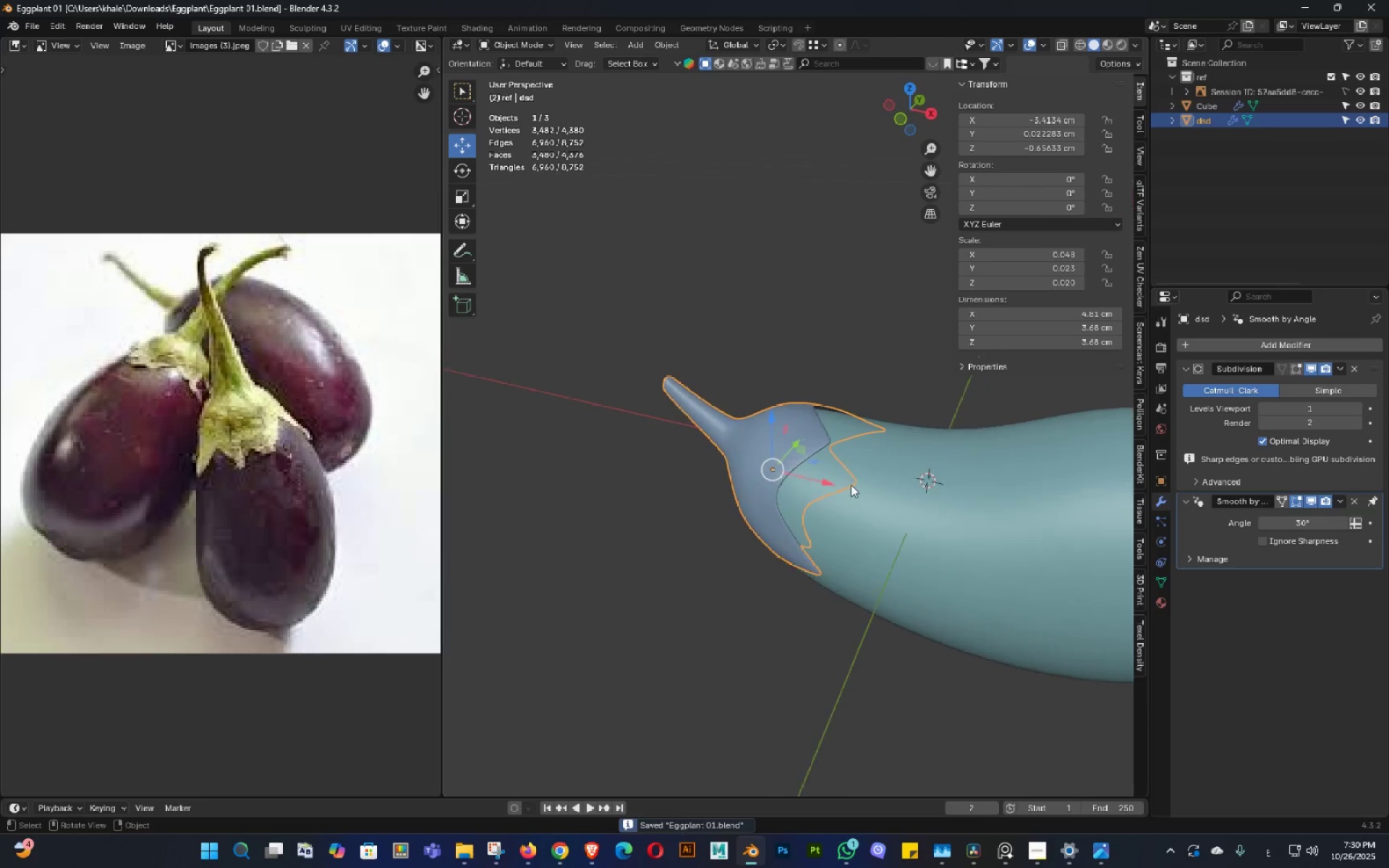 
key(Control+ControlLeft)
 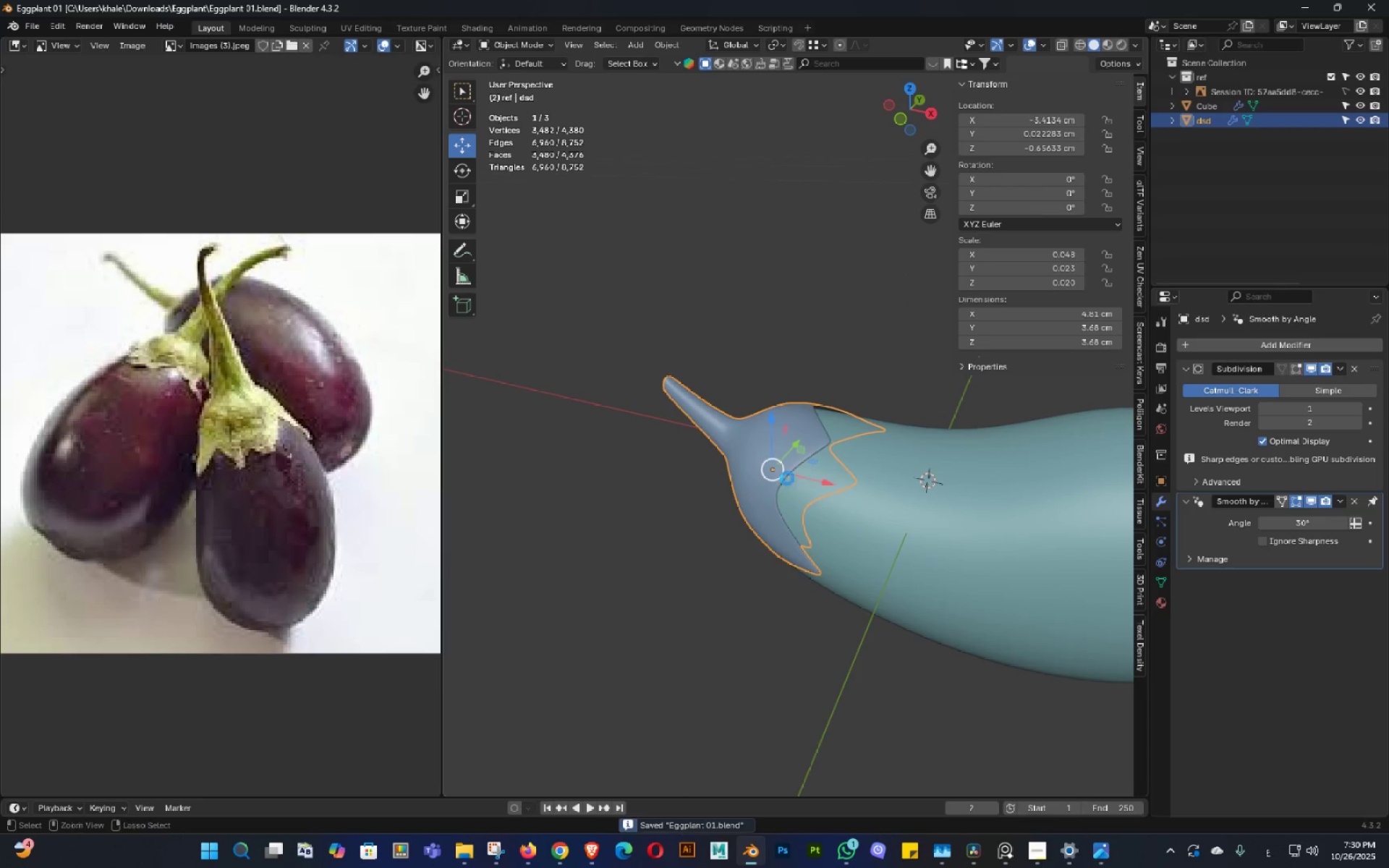 
key(Control+S)
 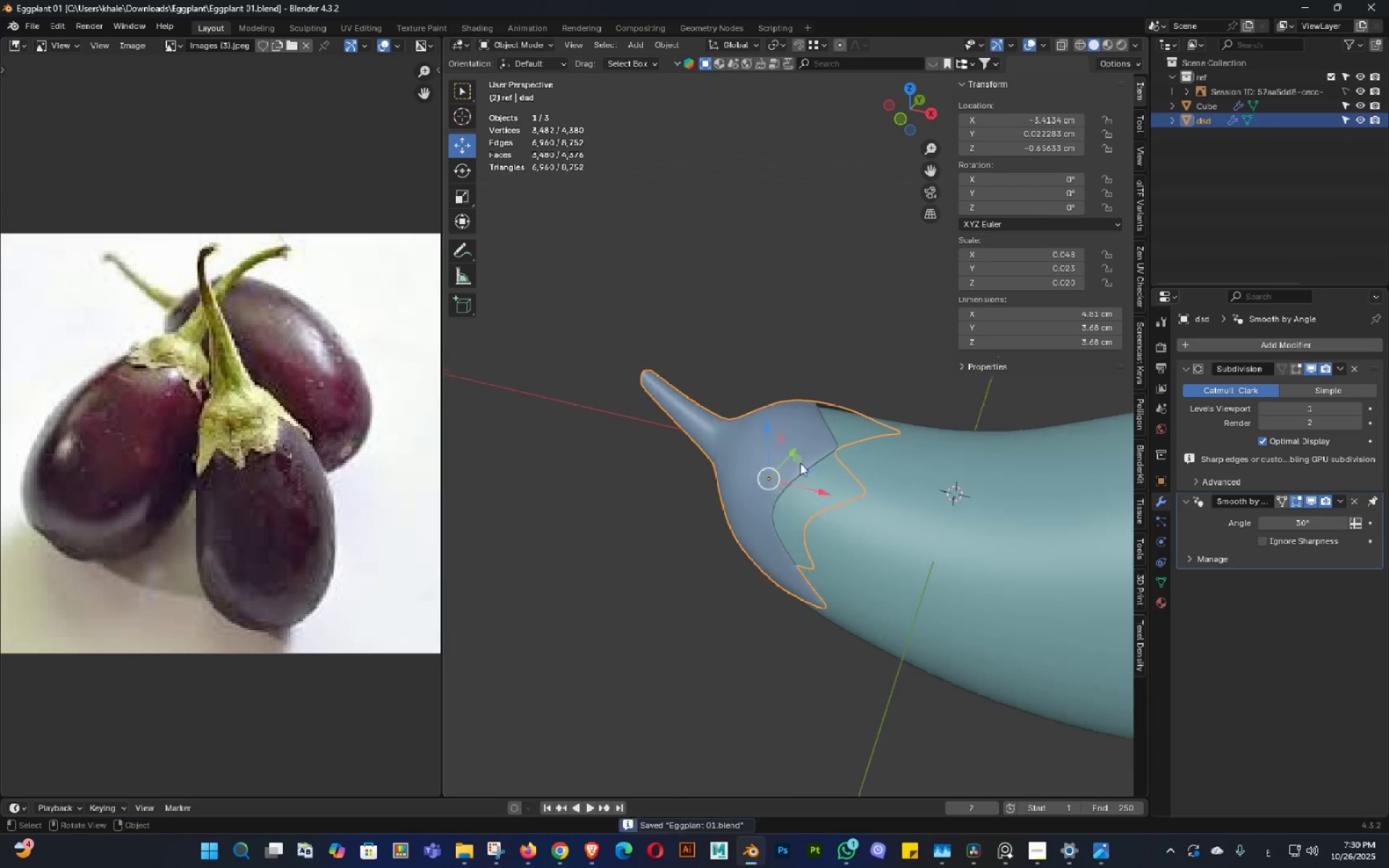 
scroll: coordinate [812, 420], scroll_direction: up, amount: 5.0
 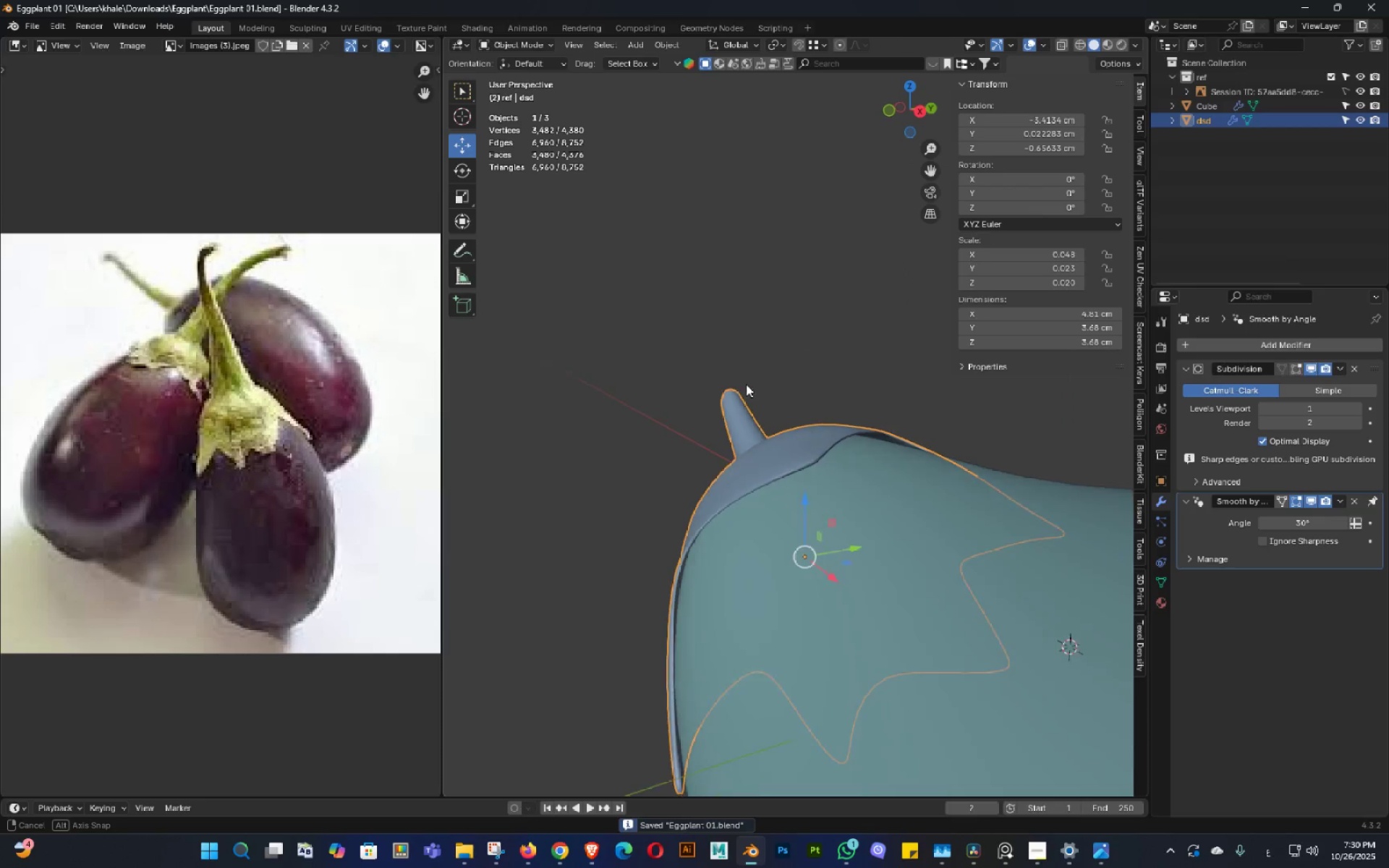 
middle_click([746, 384])
 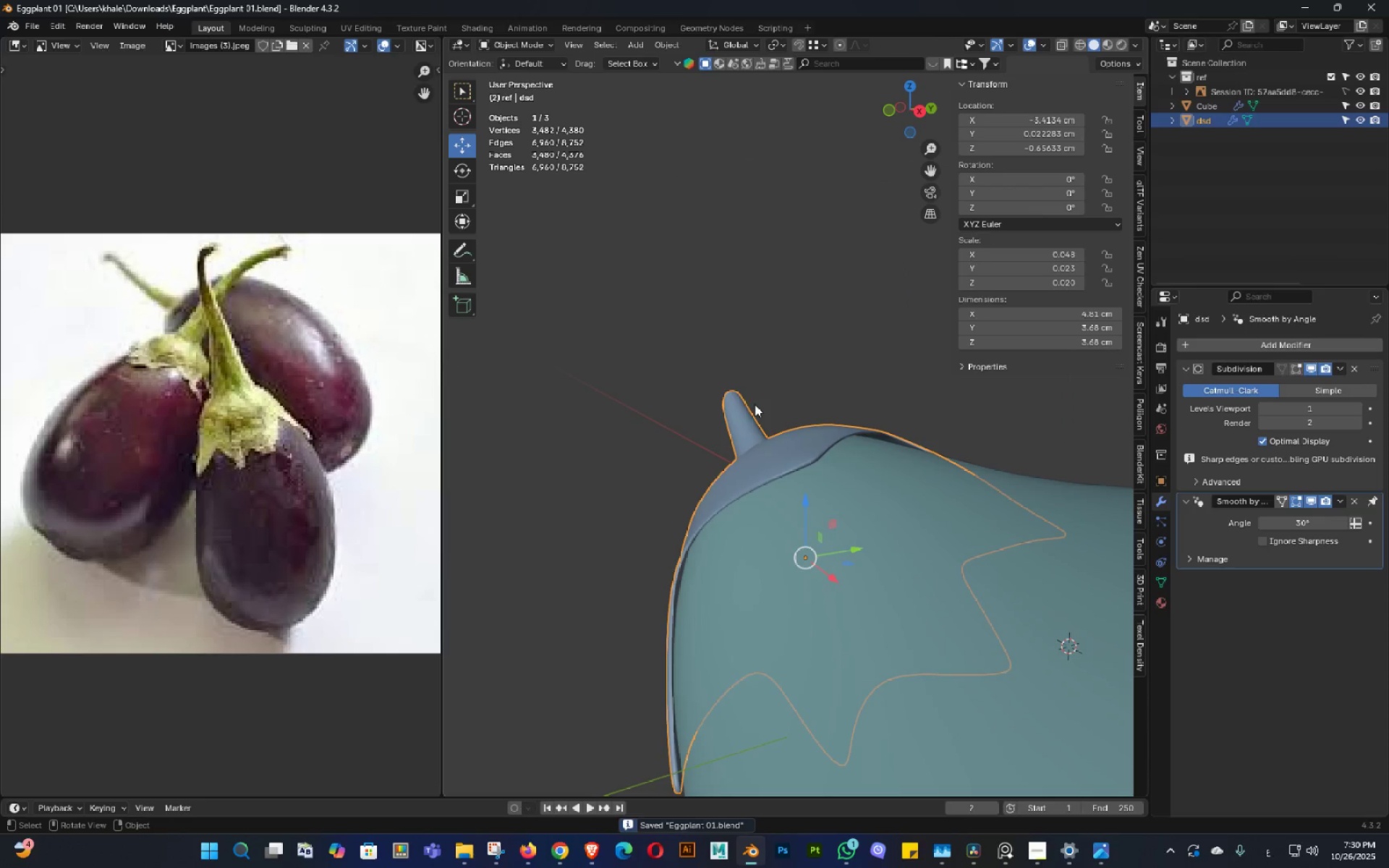 
key(Control+ControlLeft)
 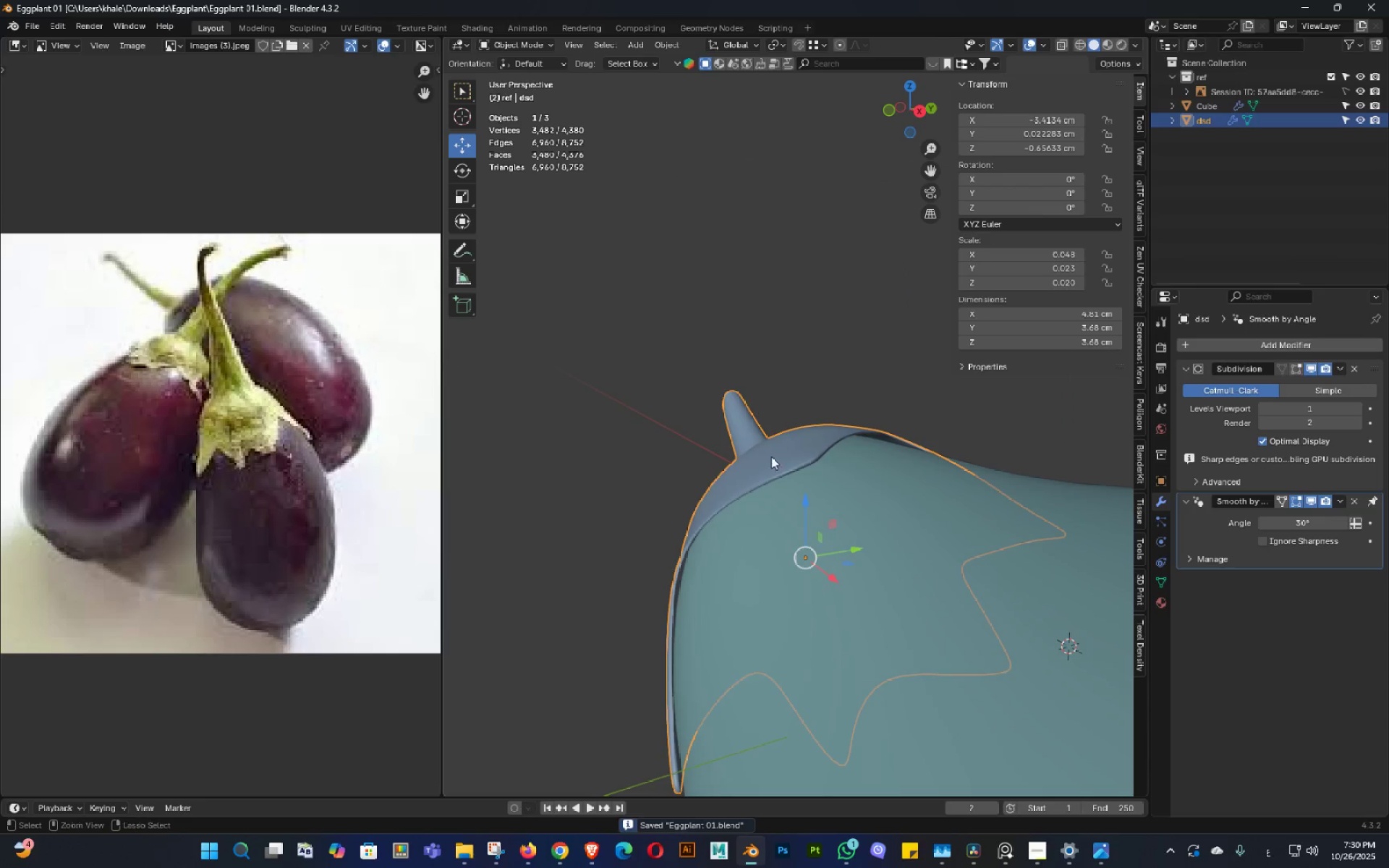 
key(Control+S)
 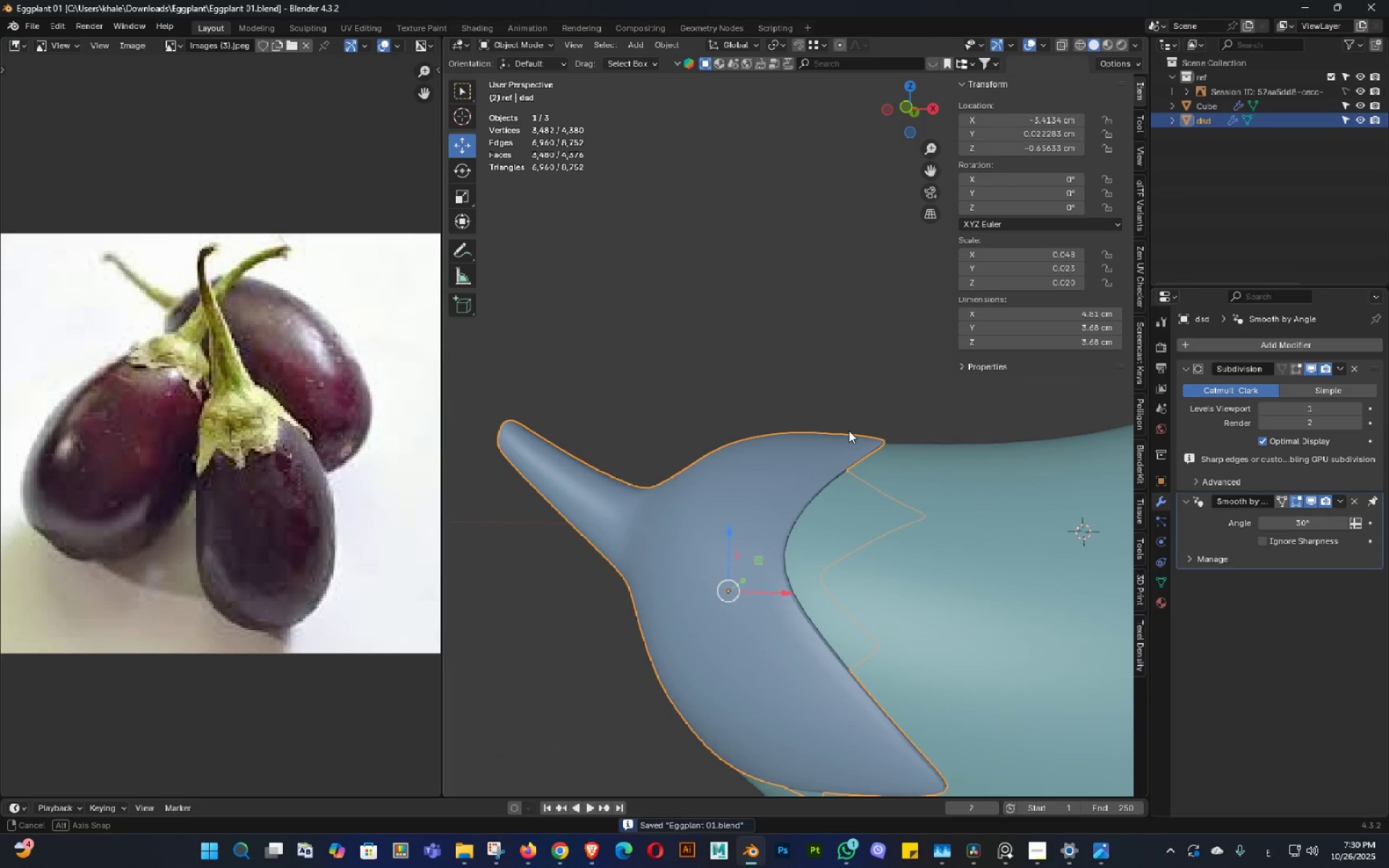 
scroll: coordinate [859, 535], scroll_direction: down, amount: 3.0
 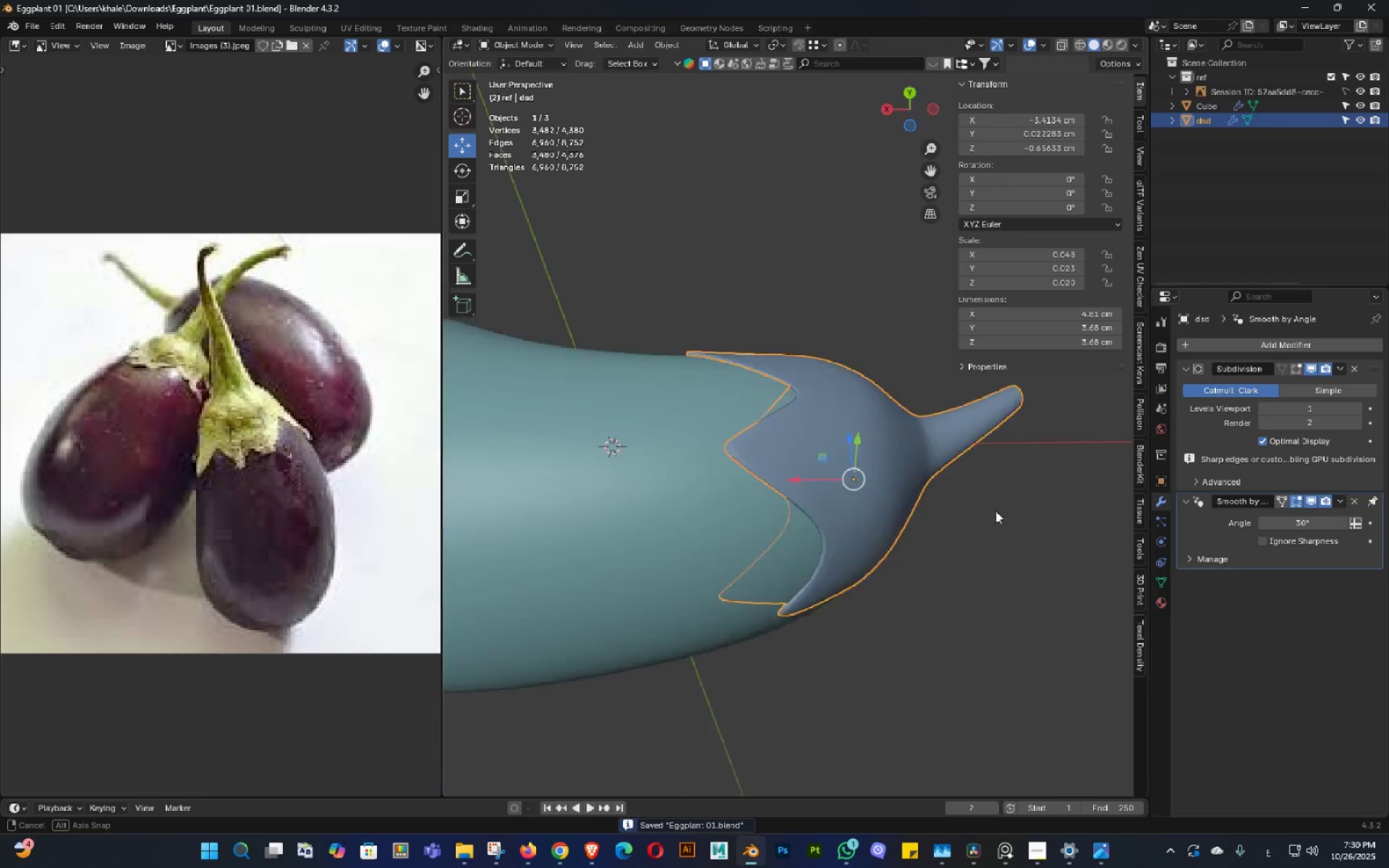 
key(Control+ControlLeft)
 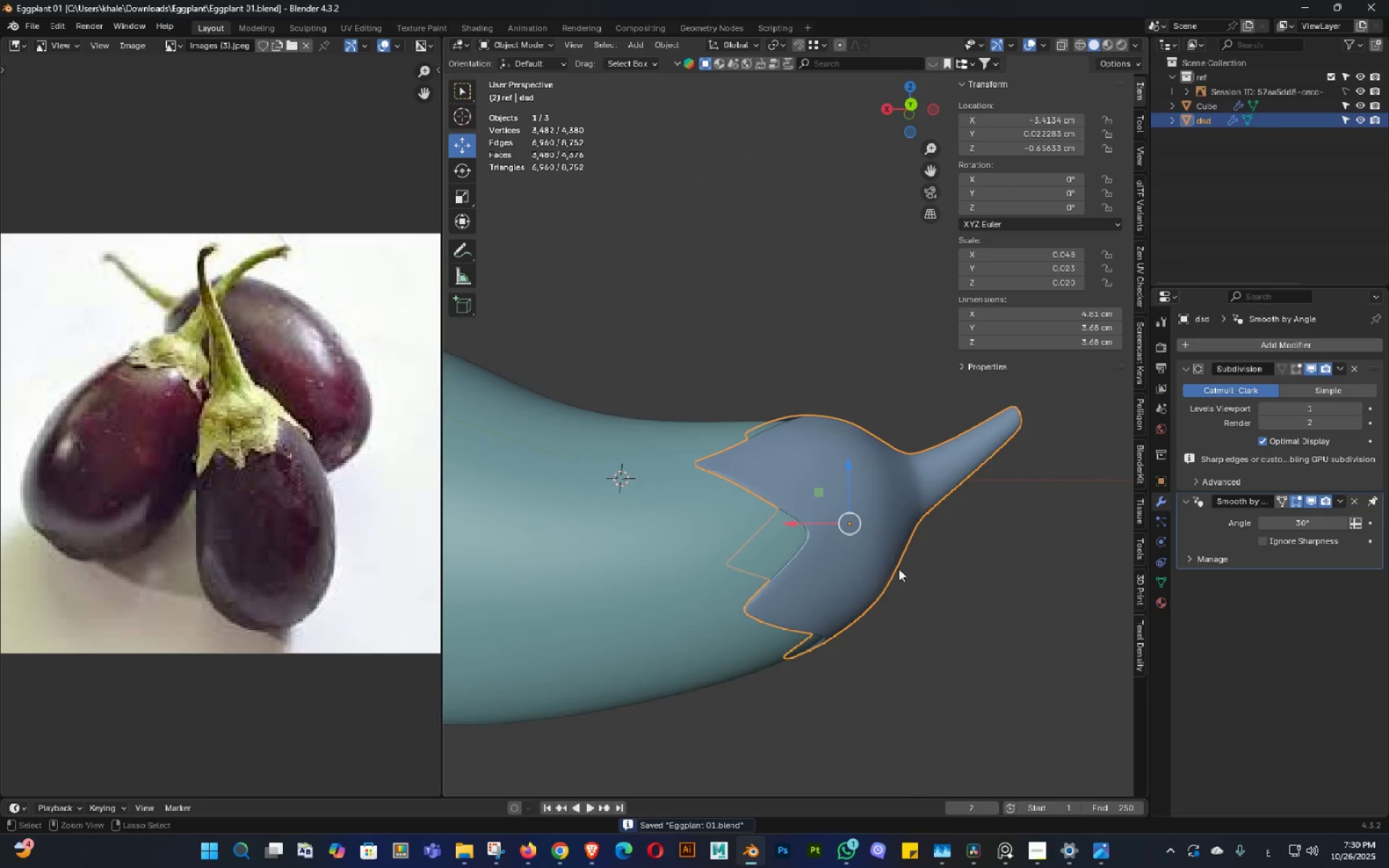 
key(Control+S)
 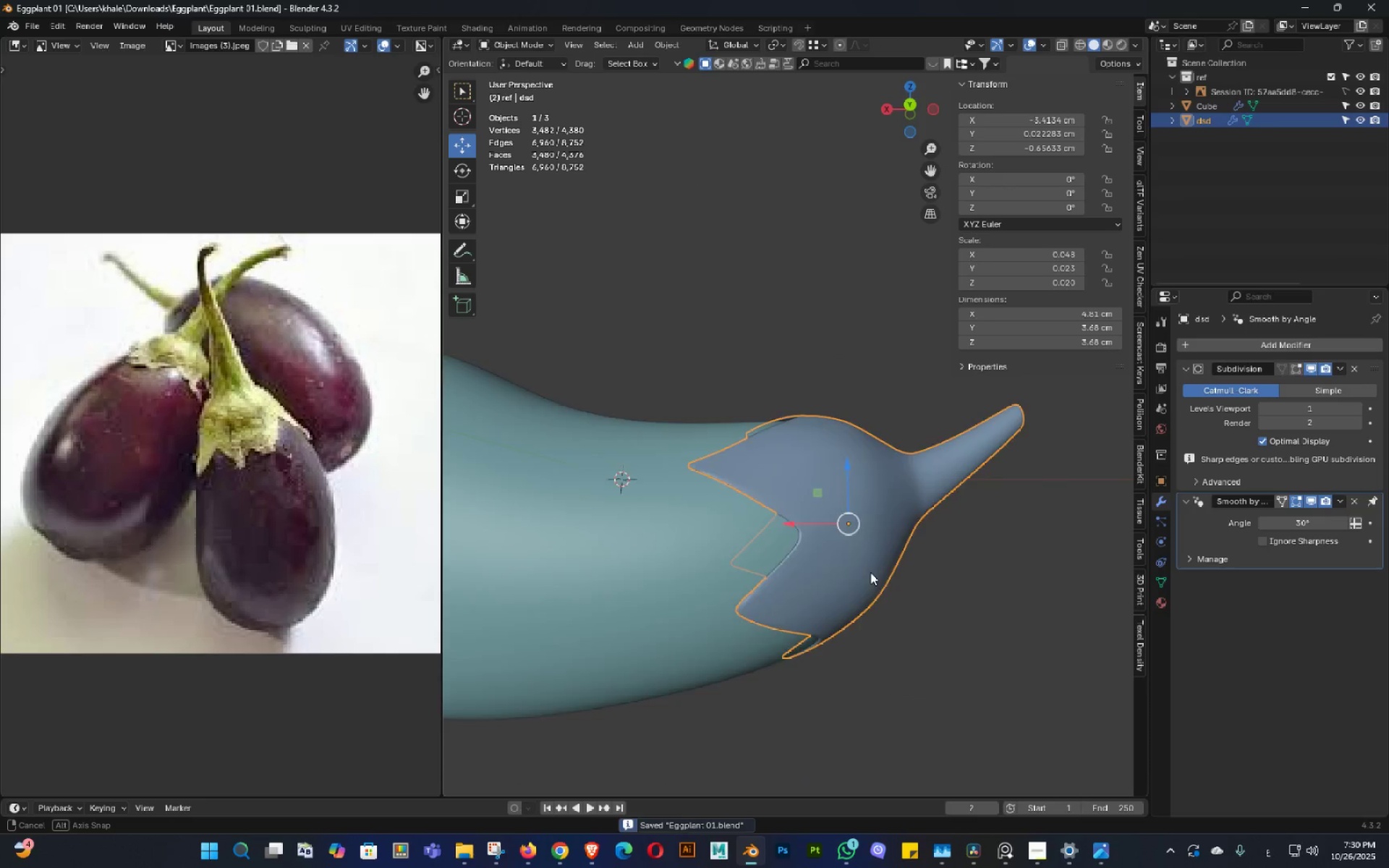 
key(Control+ControlLeft)
 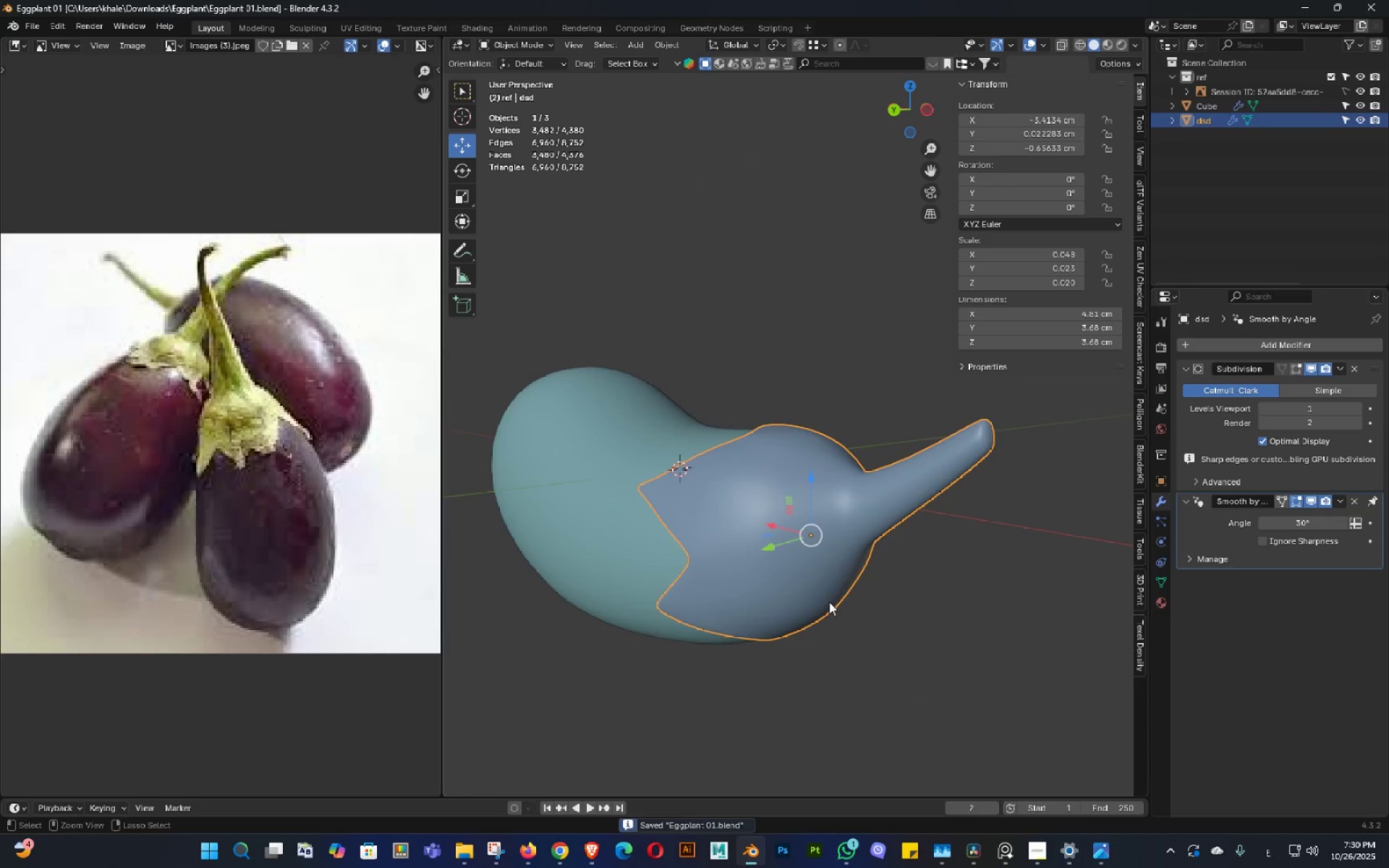 
key(Control+S)
 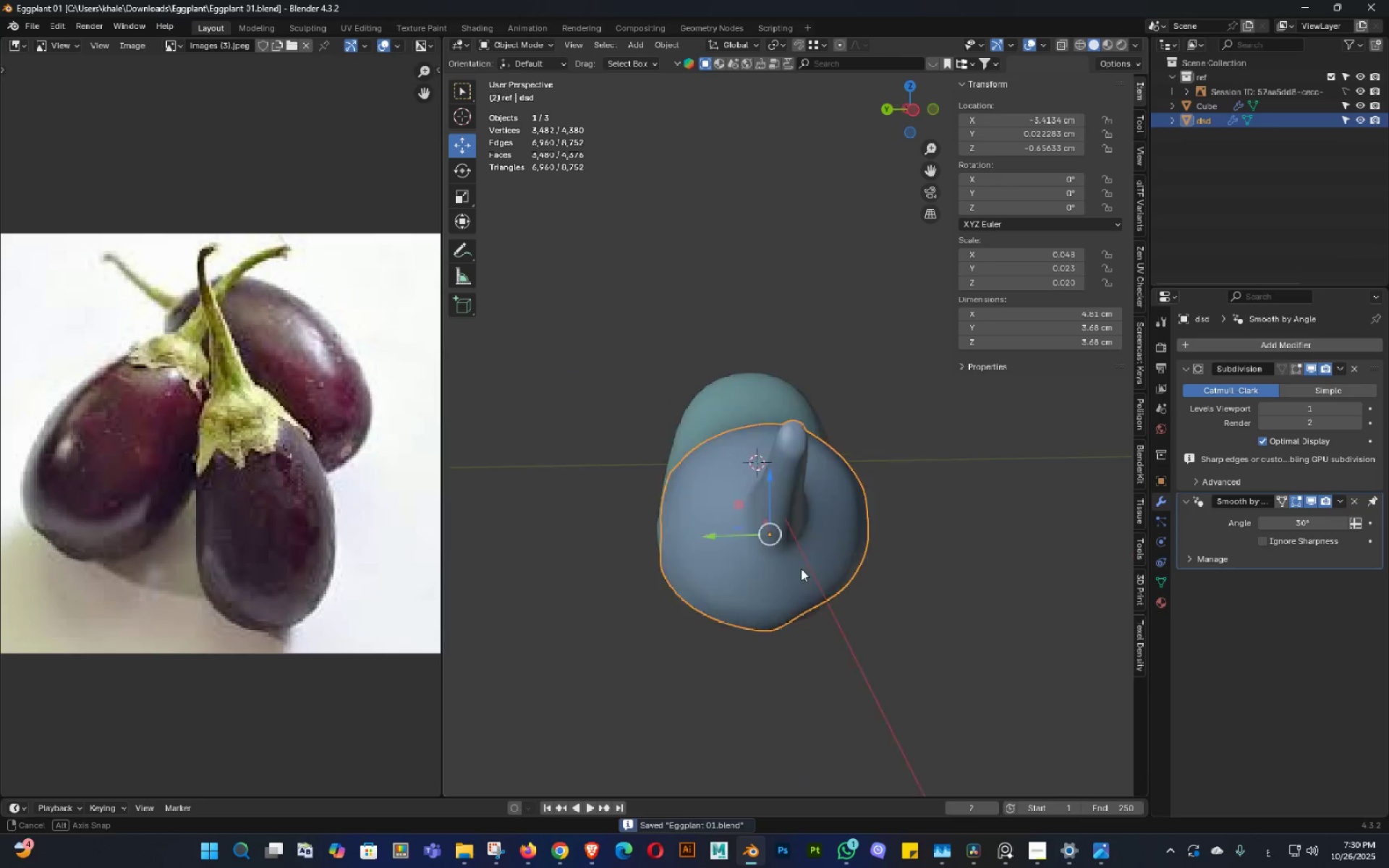 
key(Control+ControlLeft)
 